 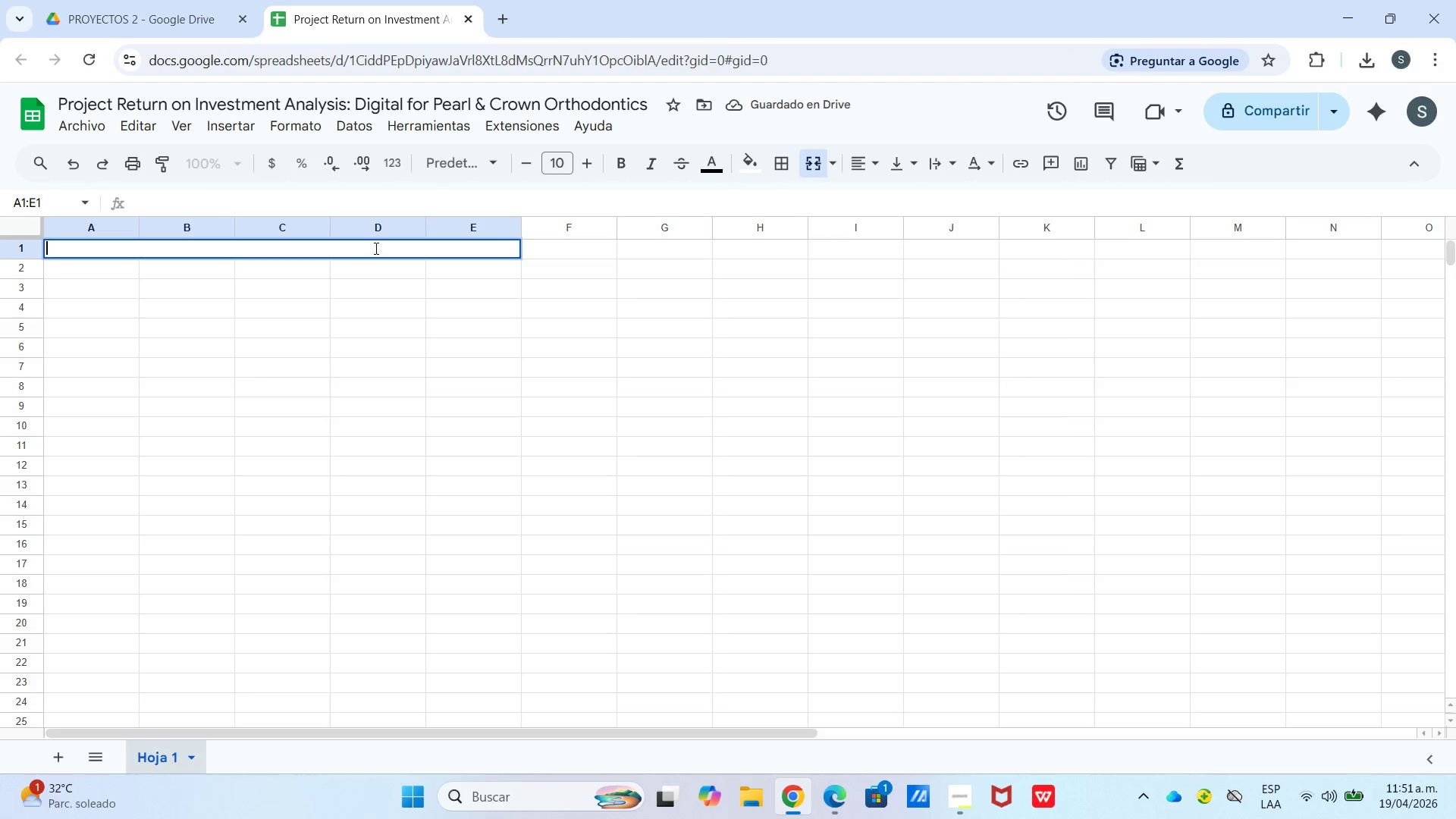 
key(Meta+Period)
 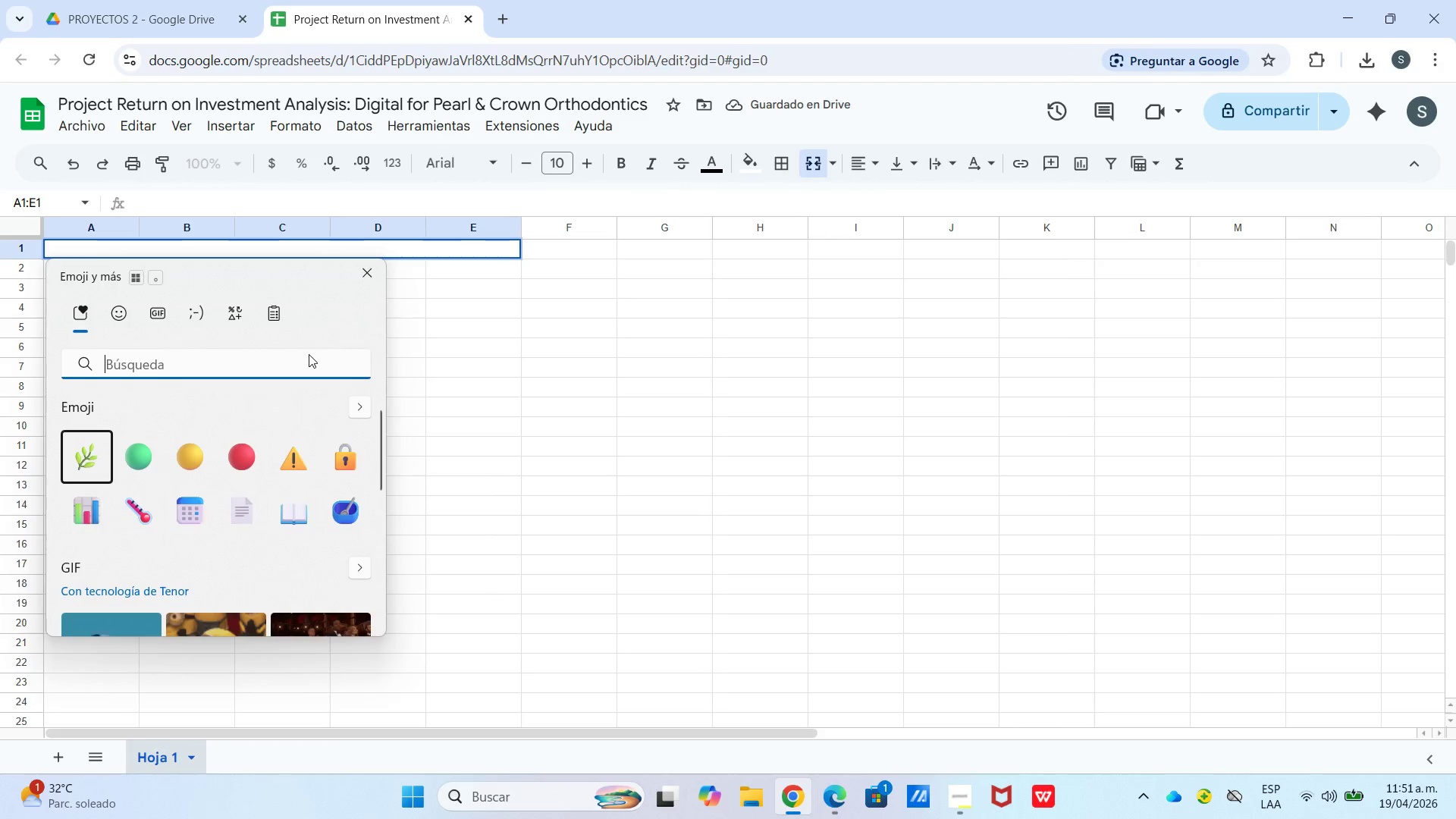 
key(Meta+MetaLeft)
 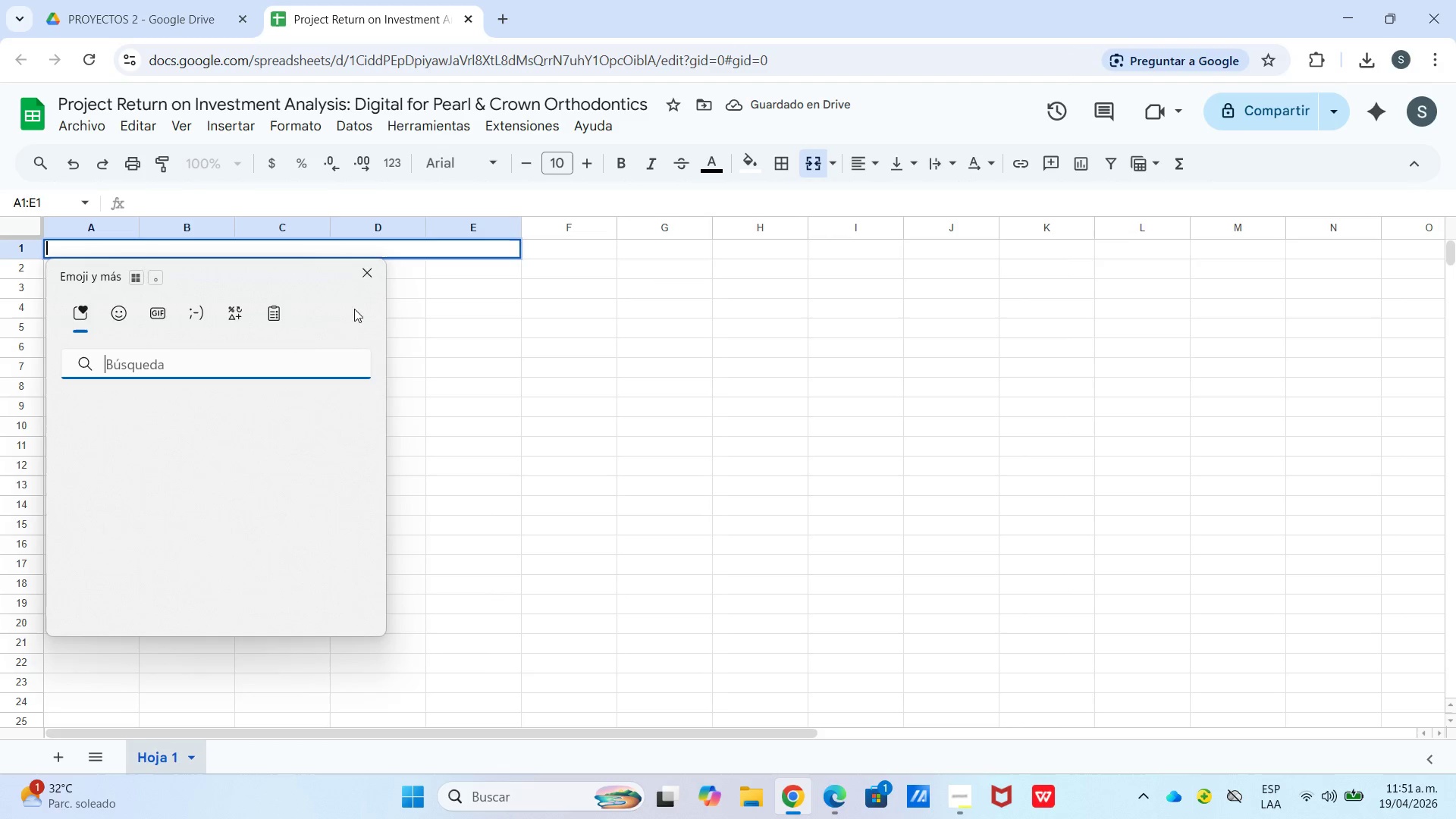 
type(diw)
key(Backspace)
type(en)
 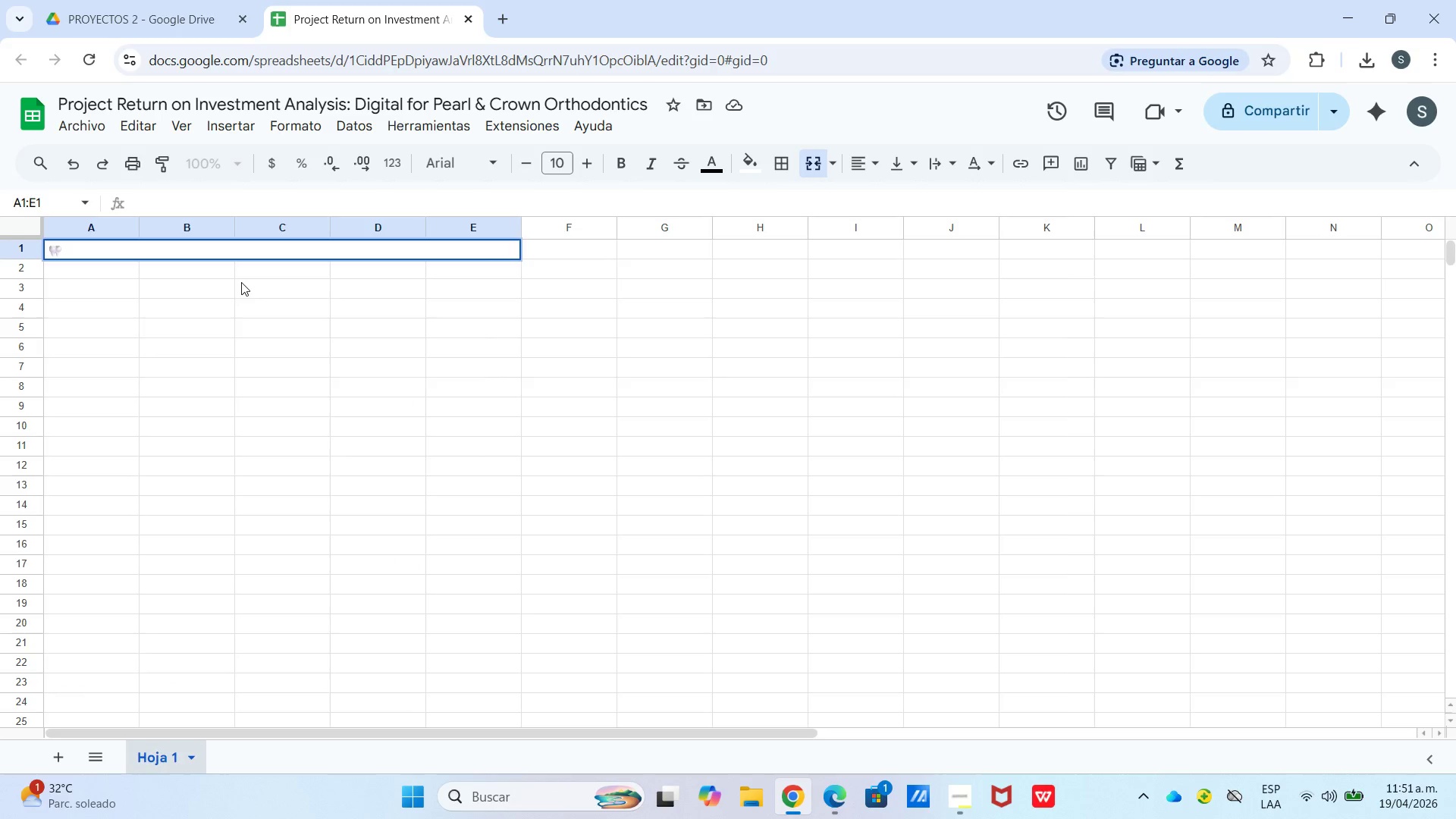 
wait(5.91)
 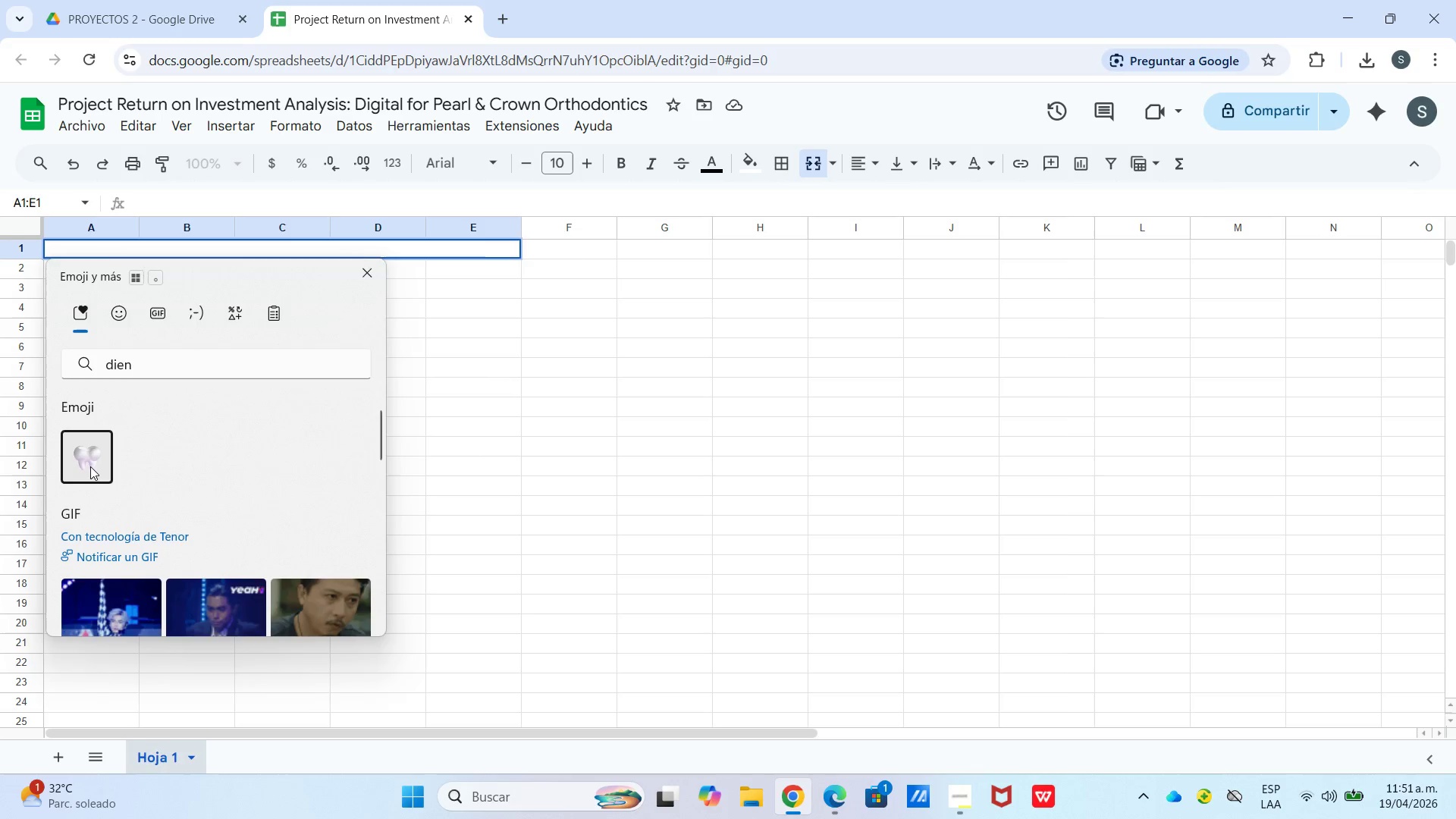 
type( oe)
key(Backspace)
key(Backspace)
type(pearl ^ Crown )
key(Backspace)
key(Backspace)
key(Backspace)
key(Backspace)
key(Backspace)
key(Backspace)
type(crown orthodontisc)
key(Backspace)
key(Backspace)
type(cs)
 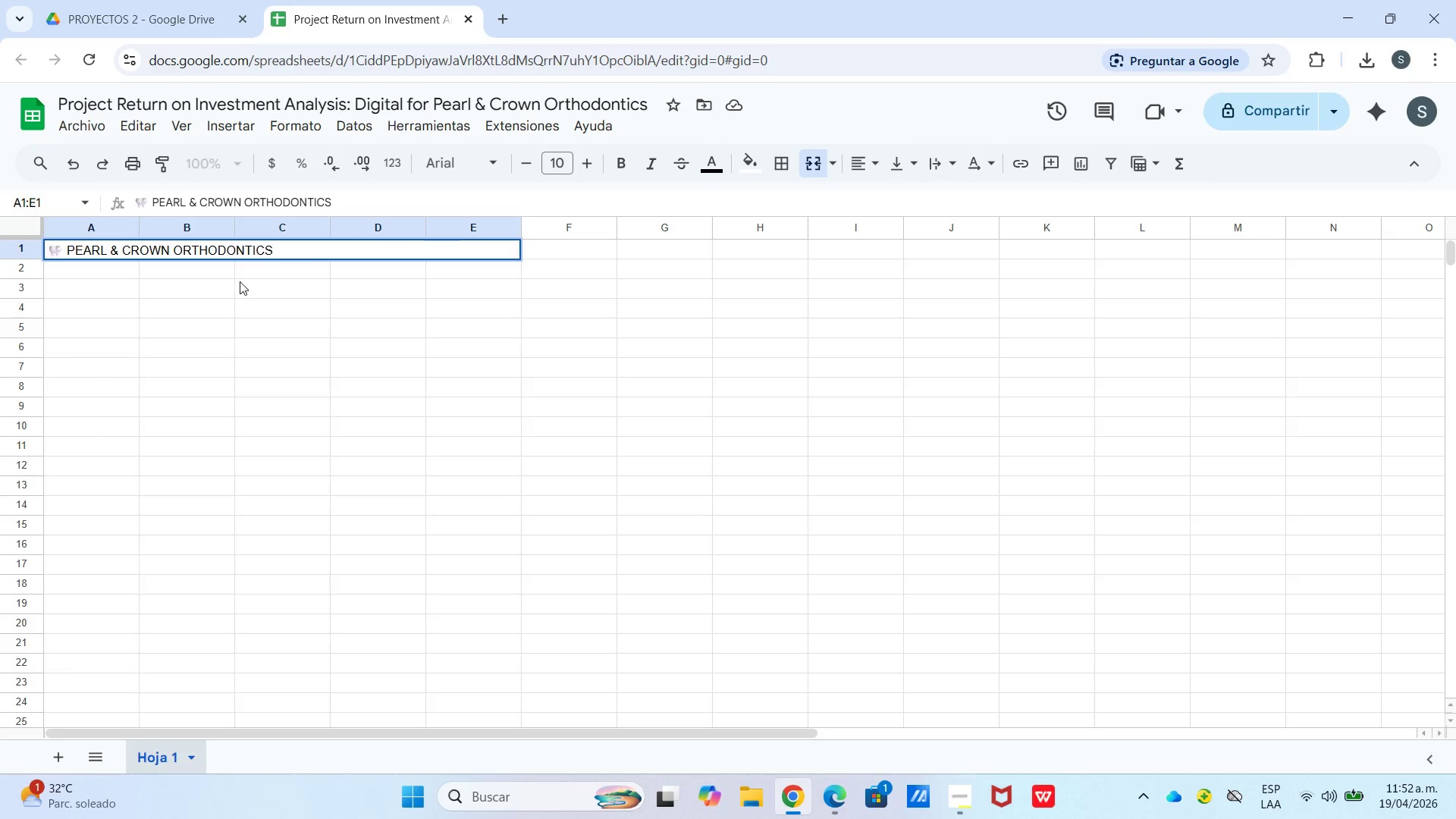 
hold_key(key=ControlLeft, duration=0.75)
 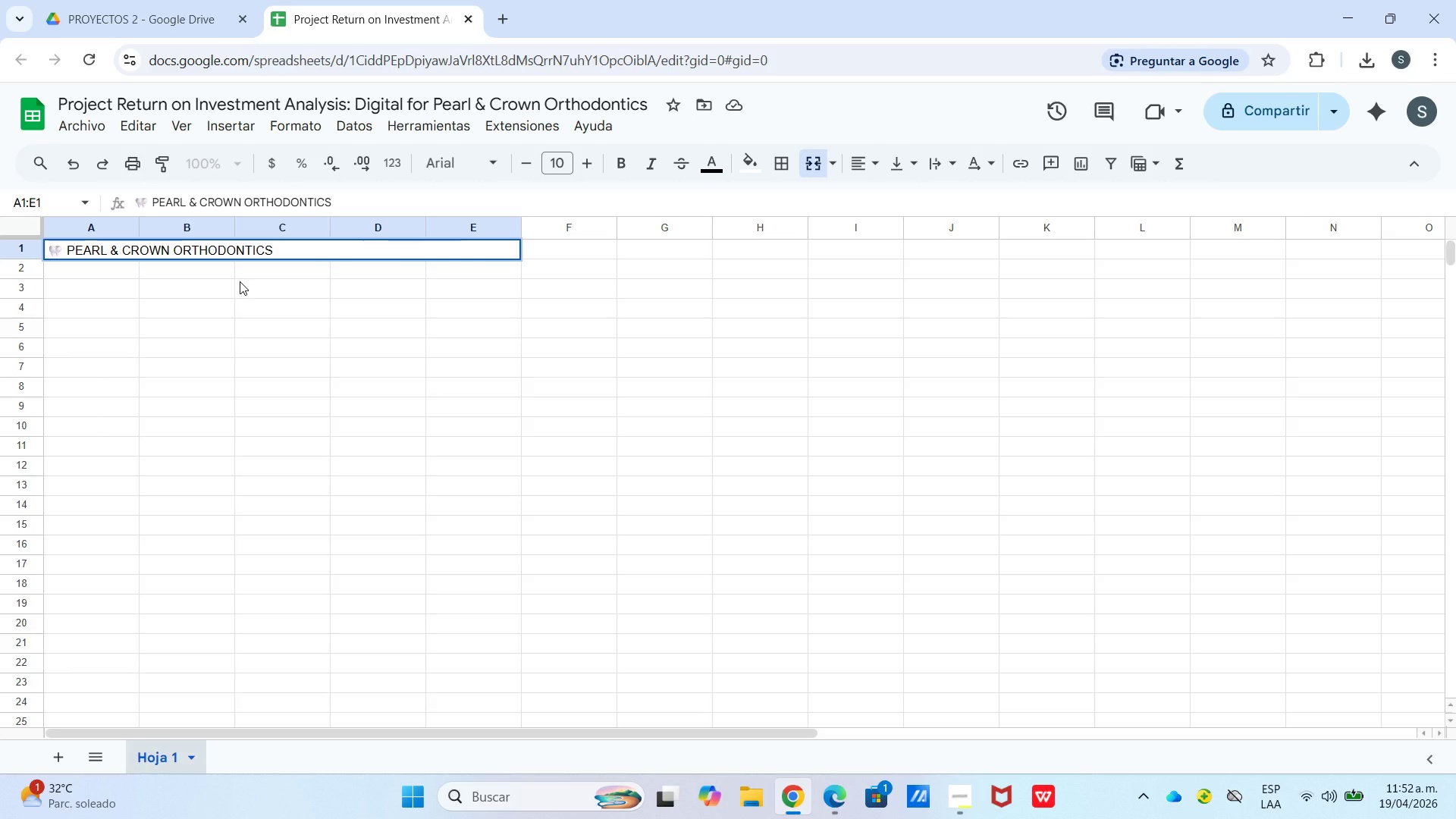 
key(Control+Enter)
 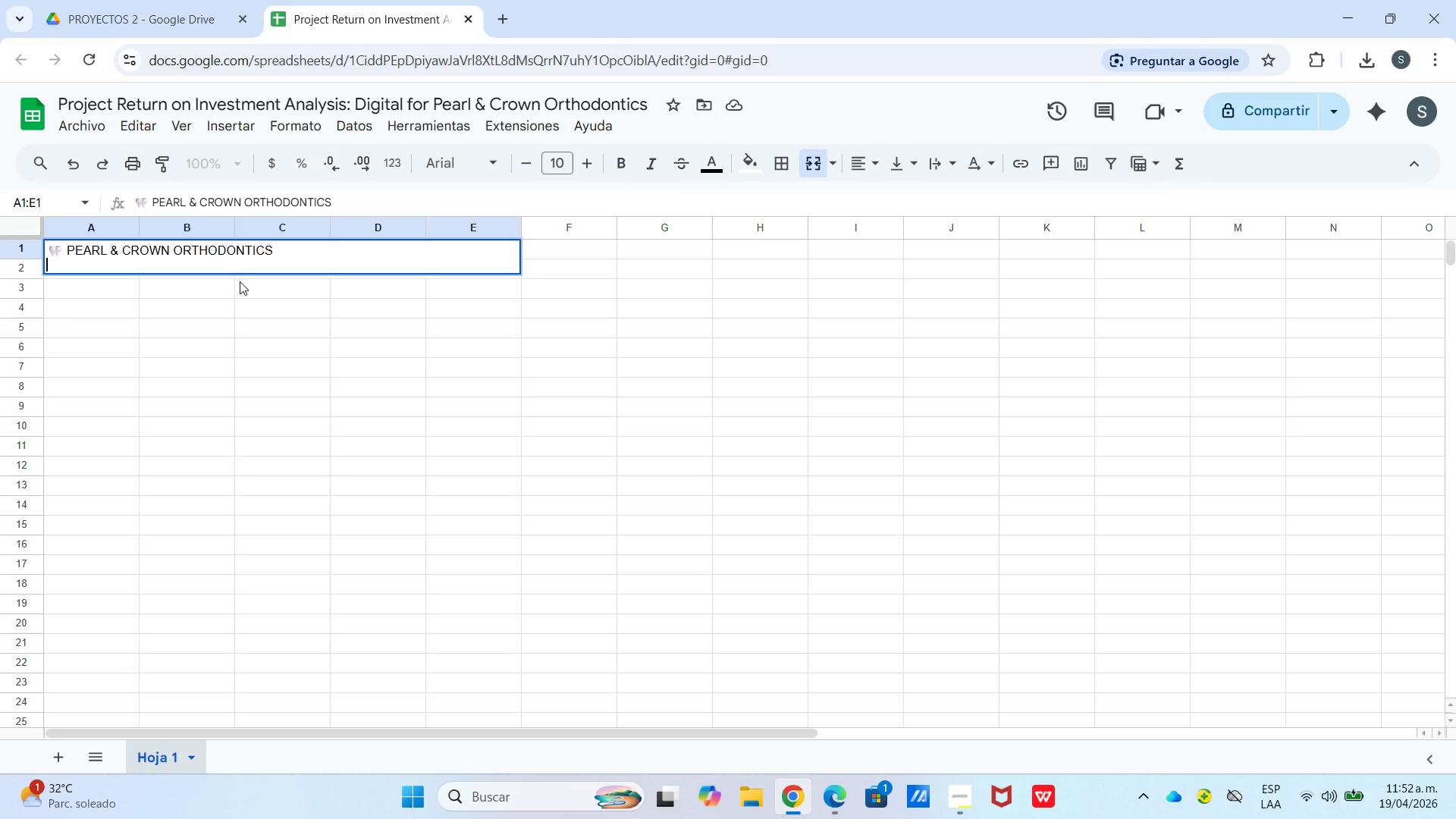 
type(Analisis ROI -- Escaner)
 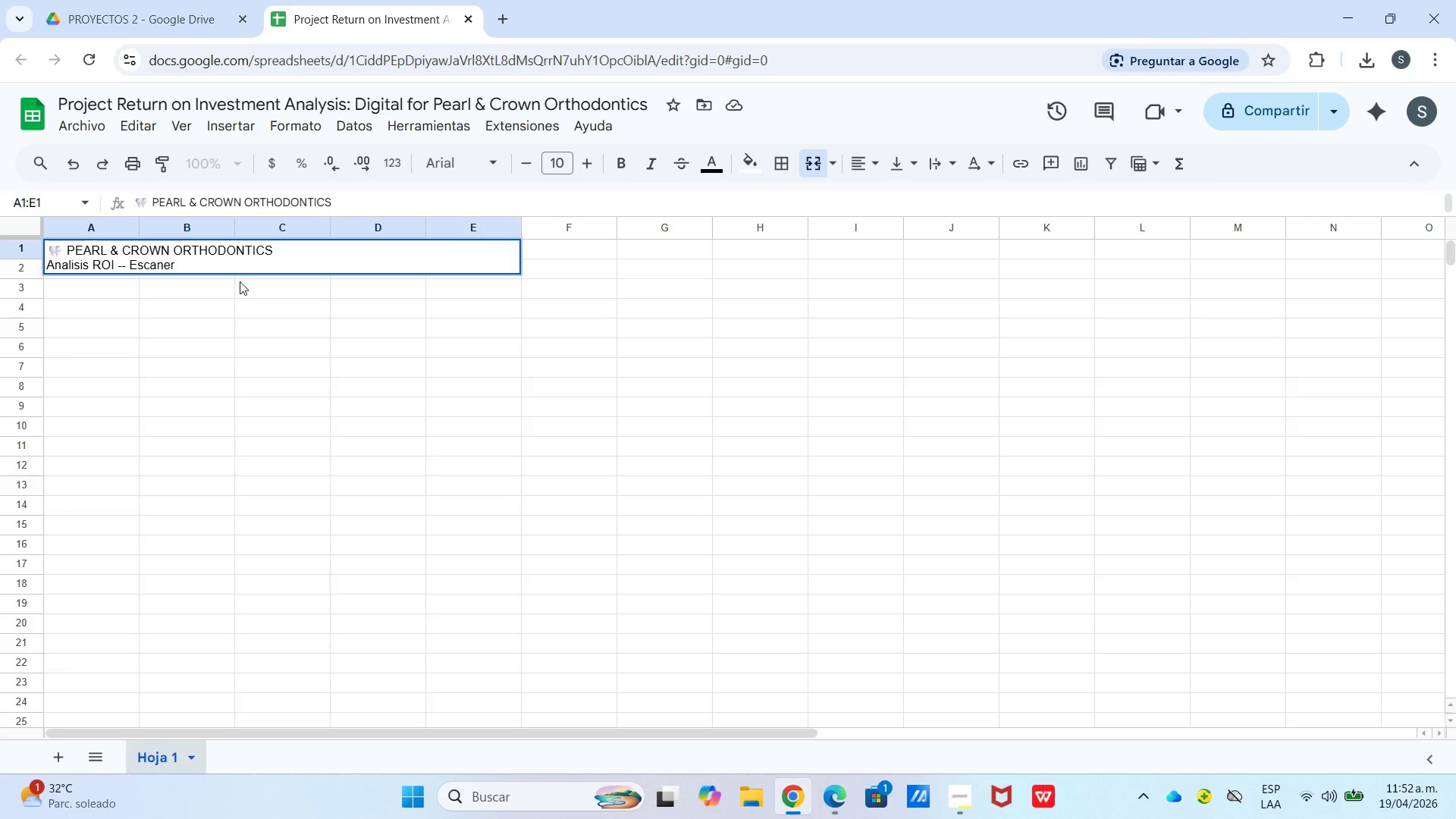 
type( Intraoral Digital)
 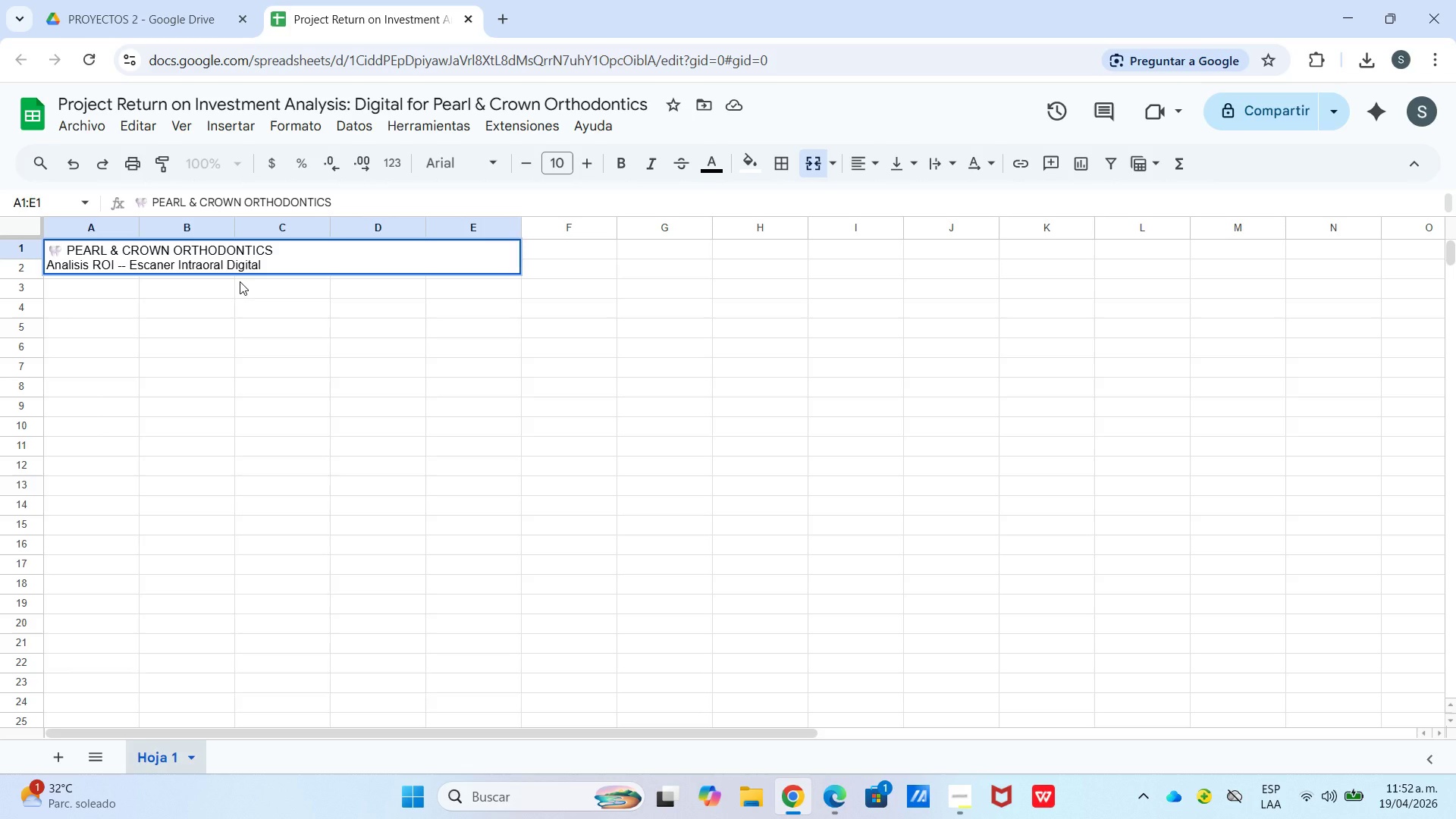 
left_click_drag(start_coordinate=[24, 257], to_coordinate=[30, 275])
 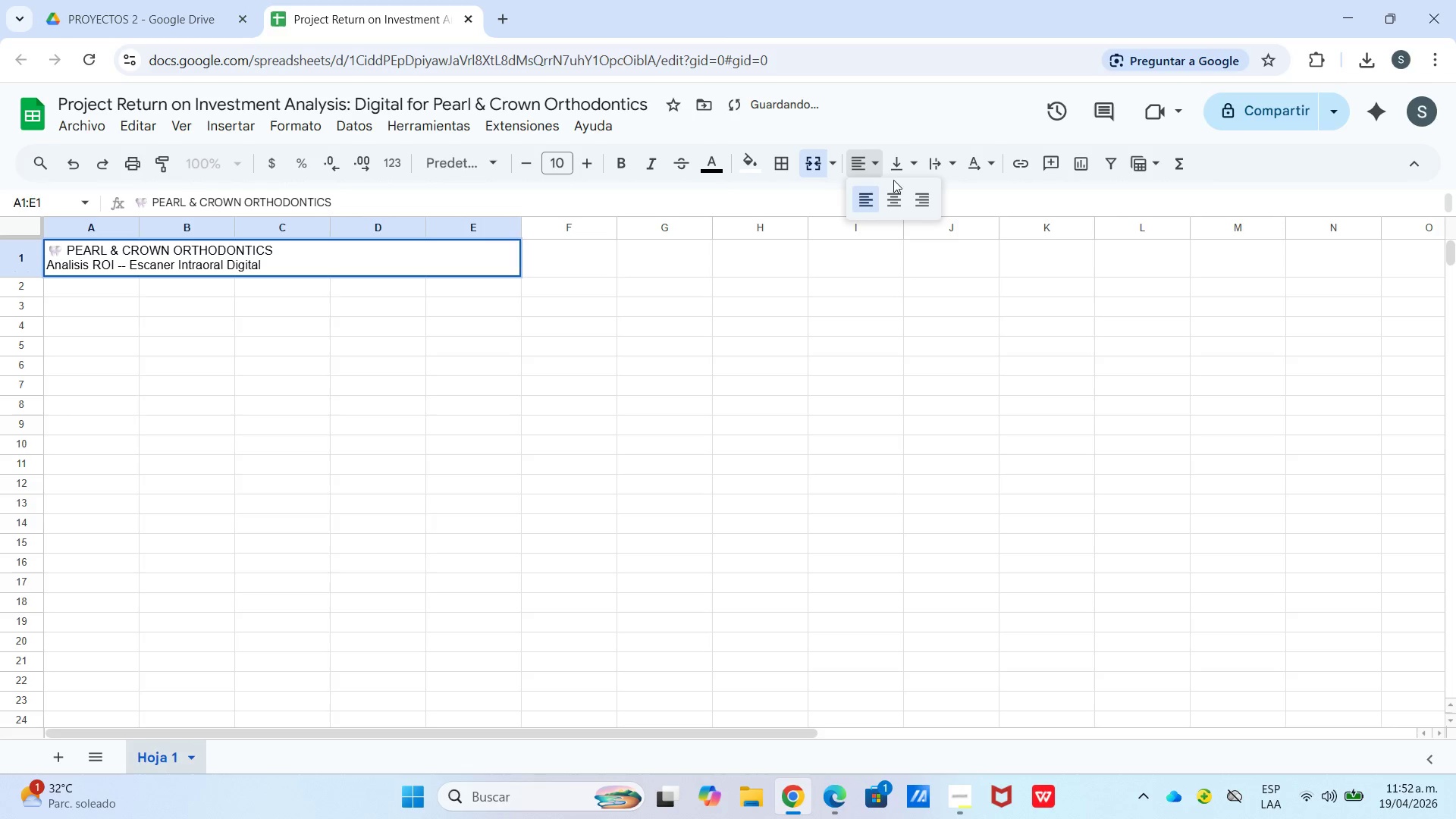 
left_click_drag(start_coordinate=[910, 208], to_coordinate=[905, 208])
 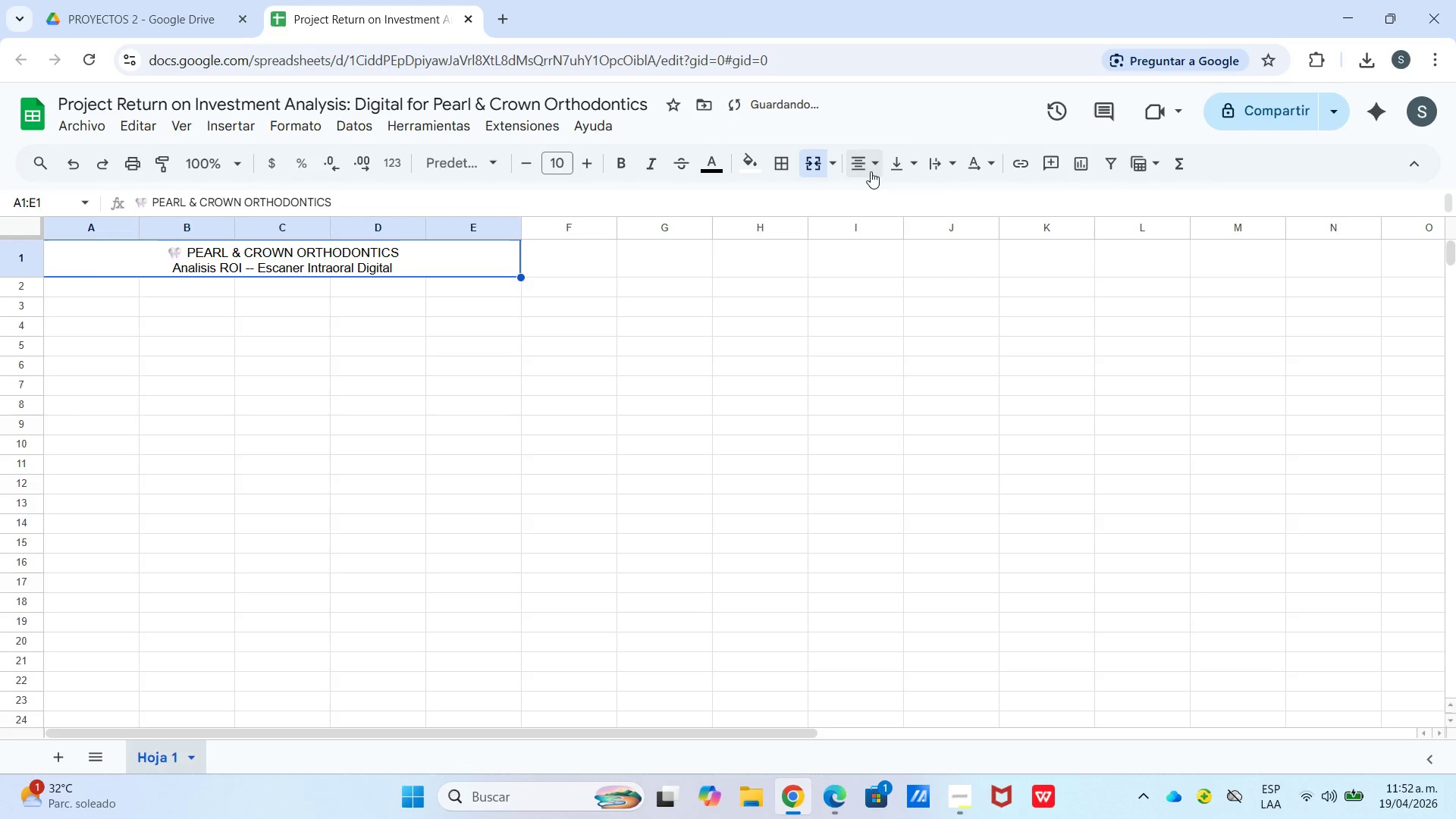 
left_click_drag(start_coordinate=[869, 171], to_coordinate=[872, 177])
 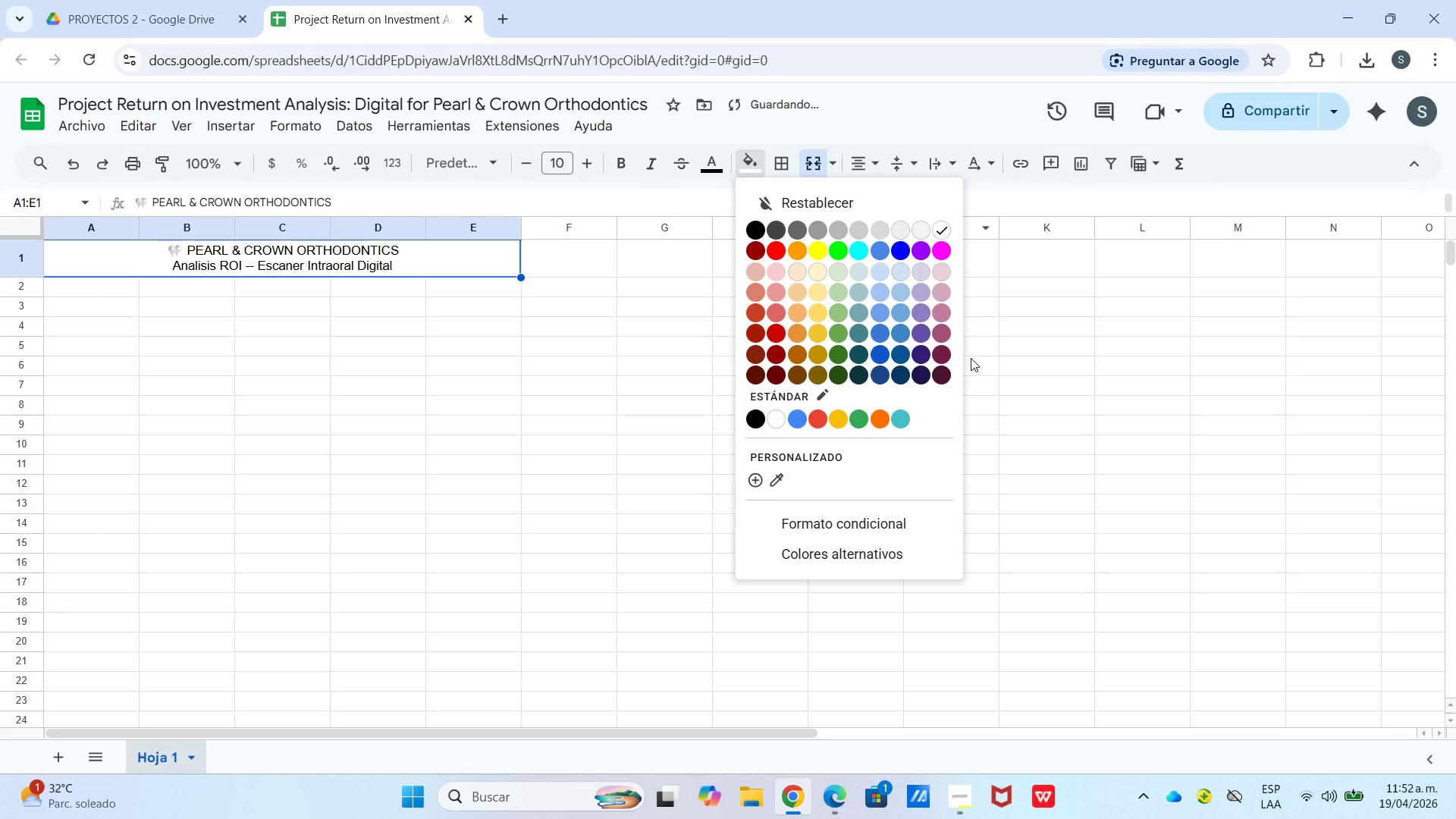 
left_click_drag(start_coordinate=[920, 378], to_coordinate=[920, 372])
 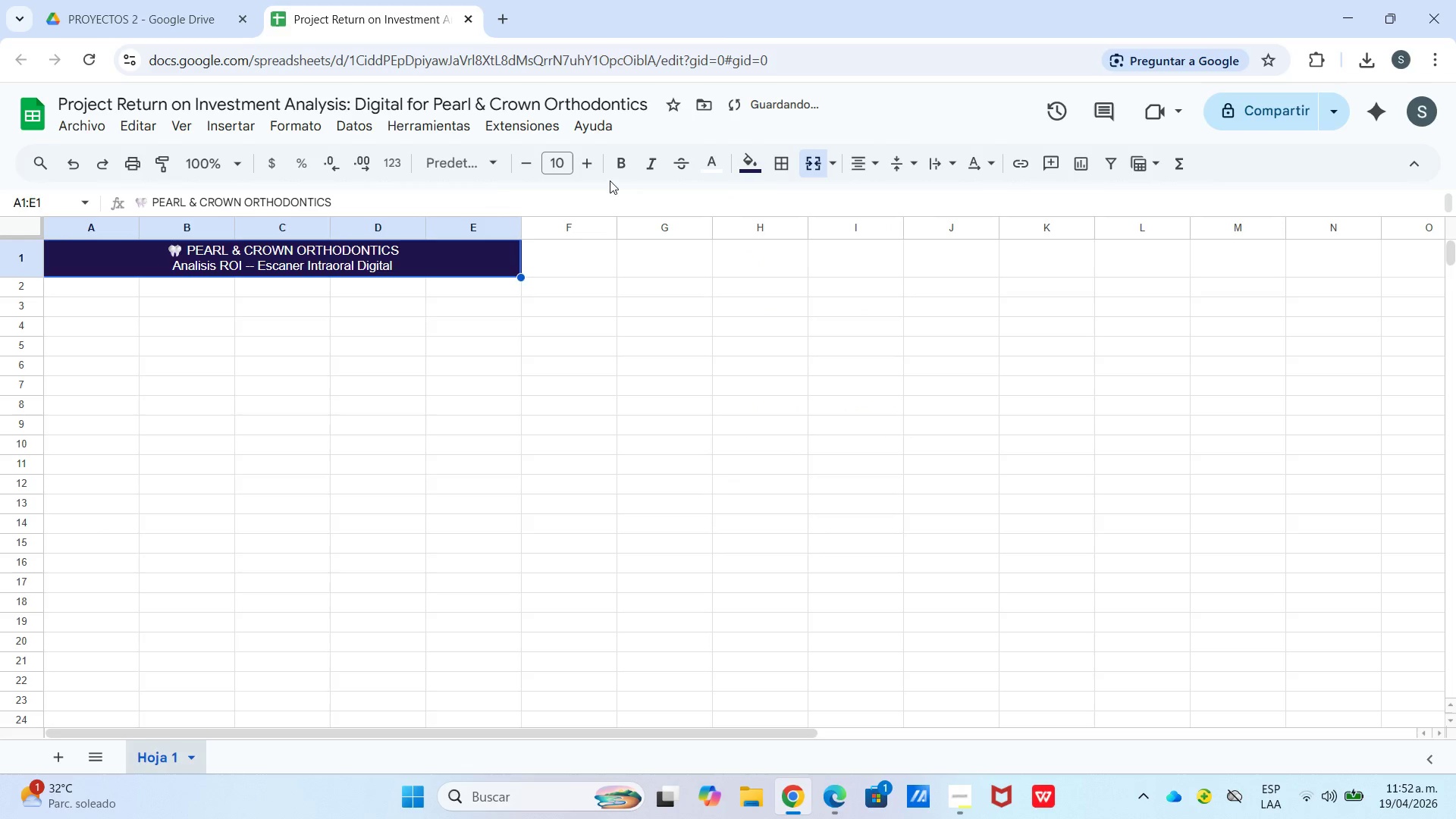 
wait(6.41)
 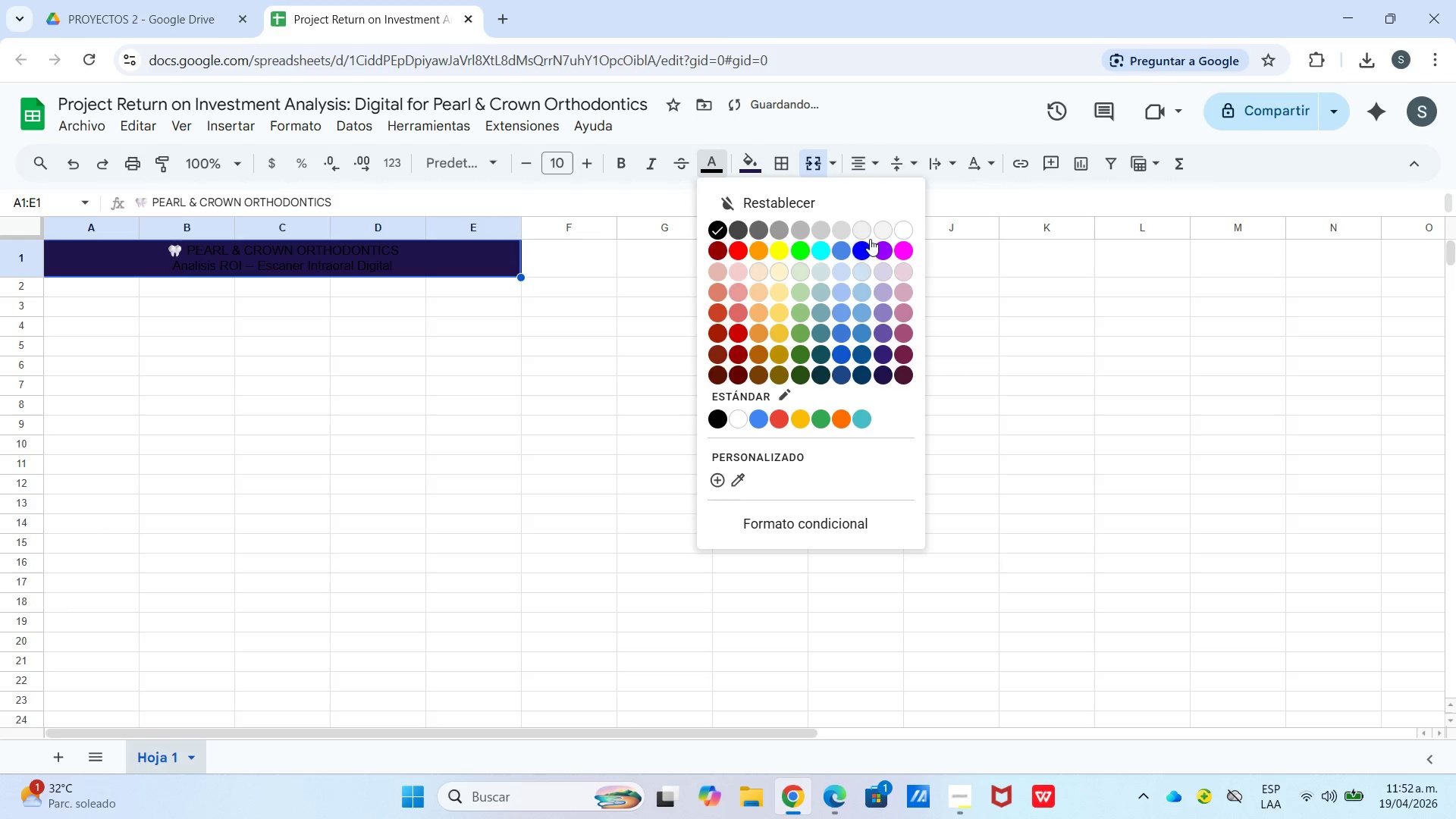 
double_click([592, 171])
 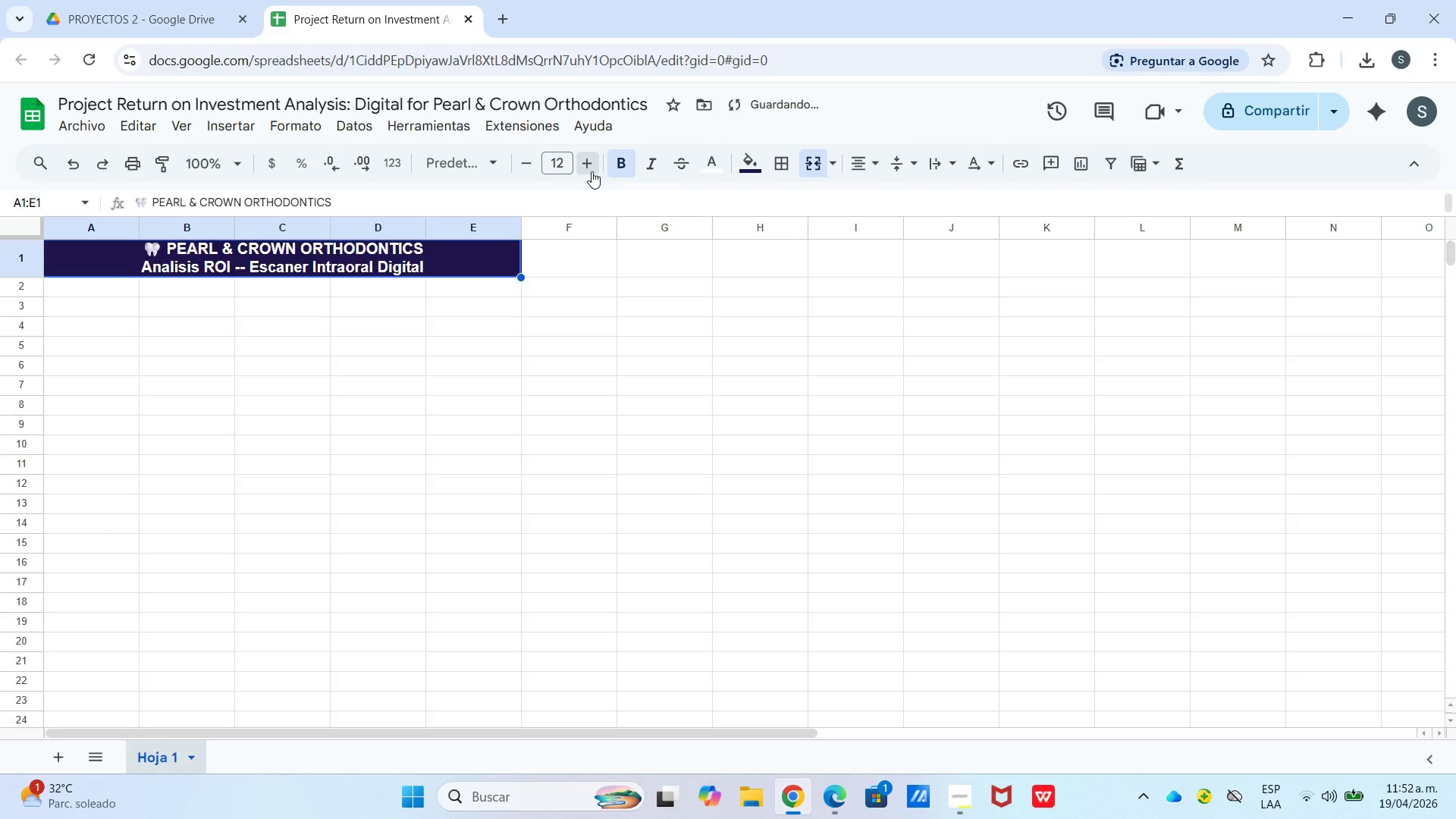 
triple_click([592, 171])
 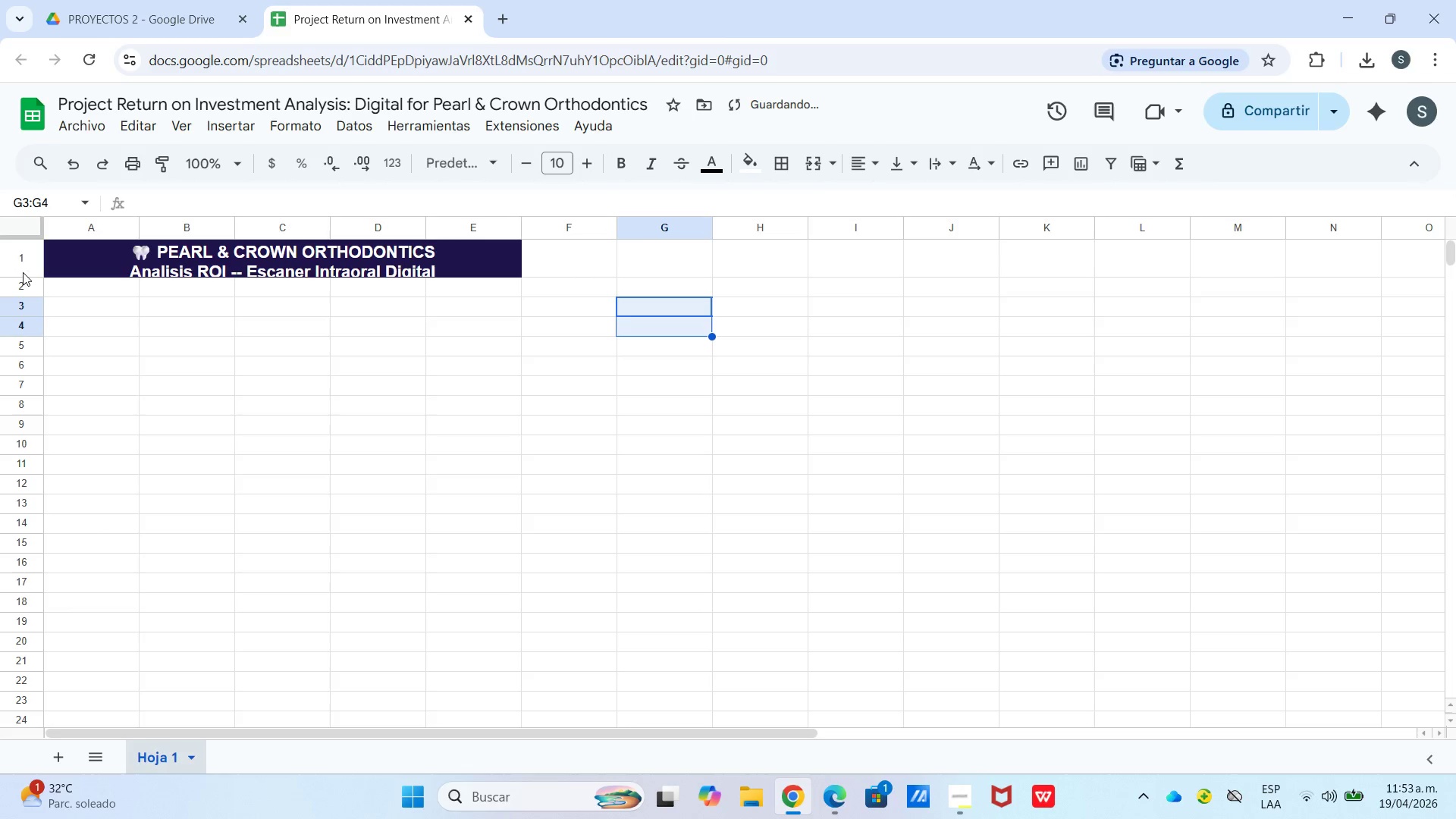 
left_click_drag(start_coordinate=[22, 276], to_coordinate=[25, 298])
 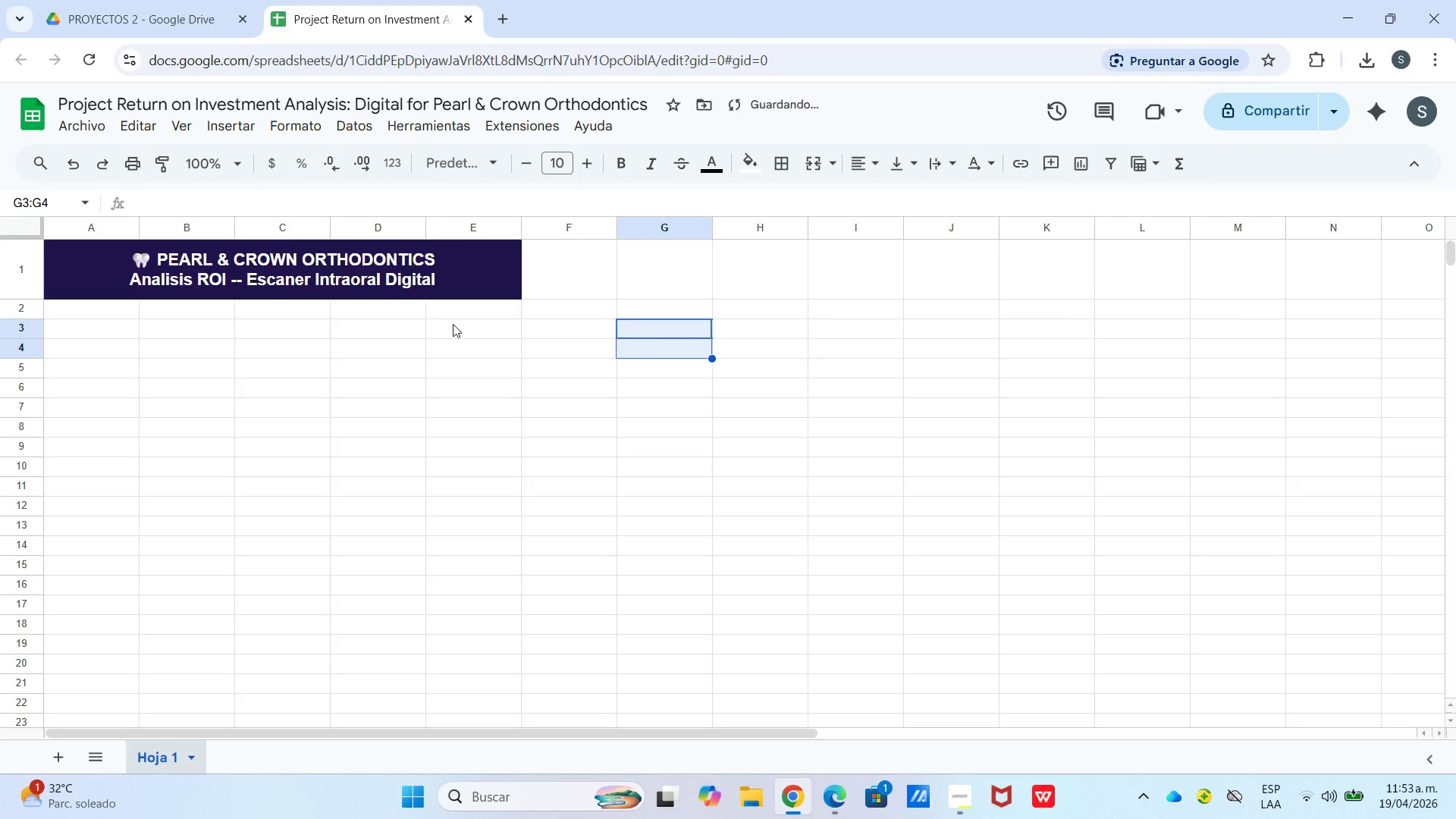 
left_click([476, 324])
 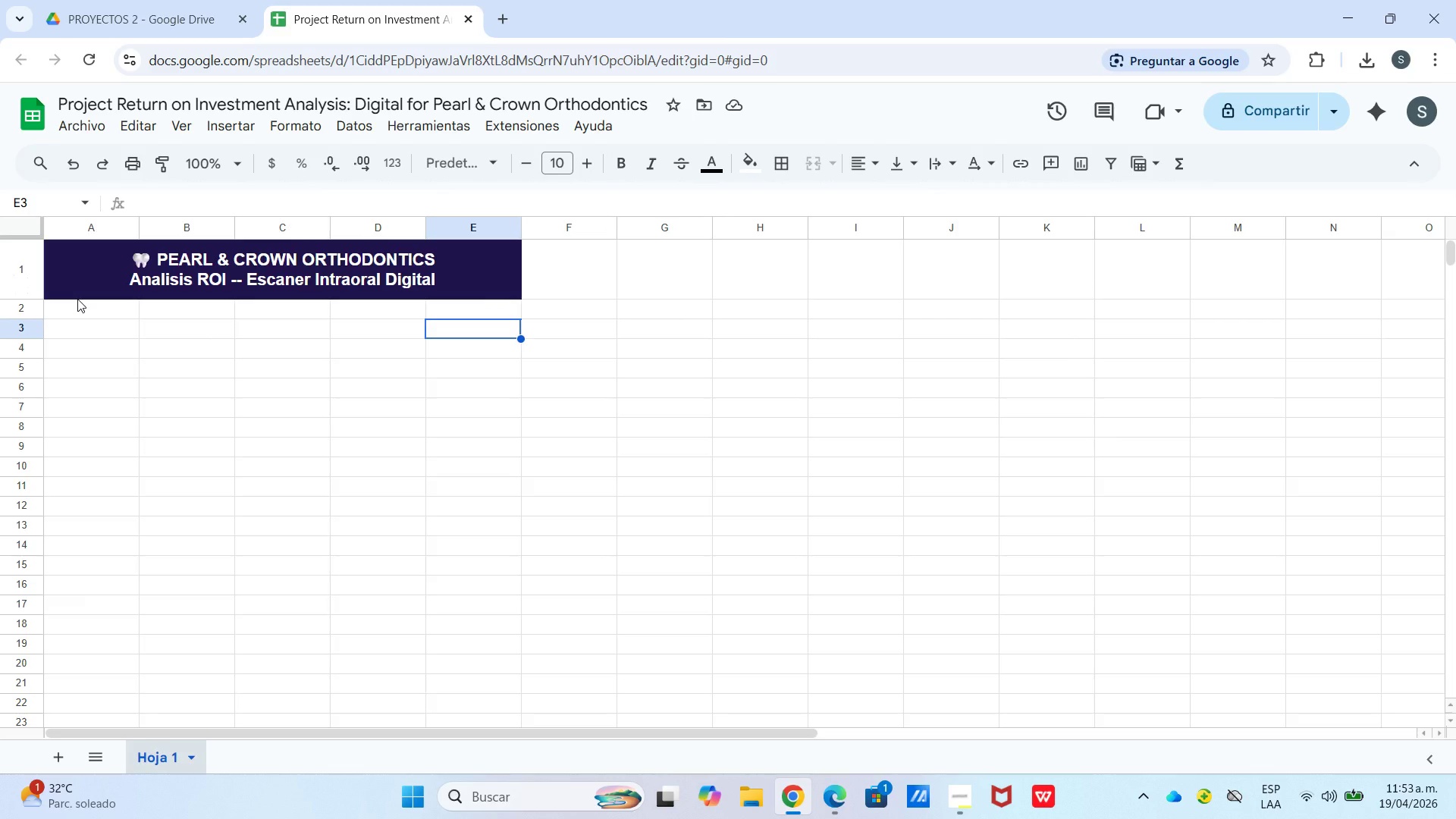 
wait(7.14)
 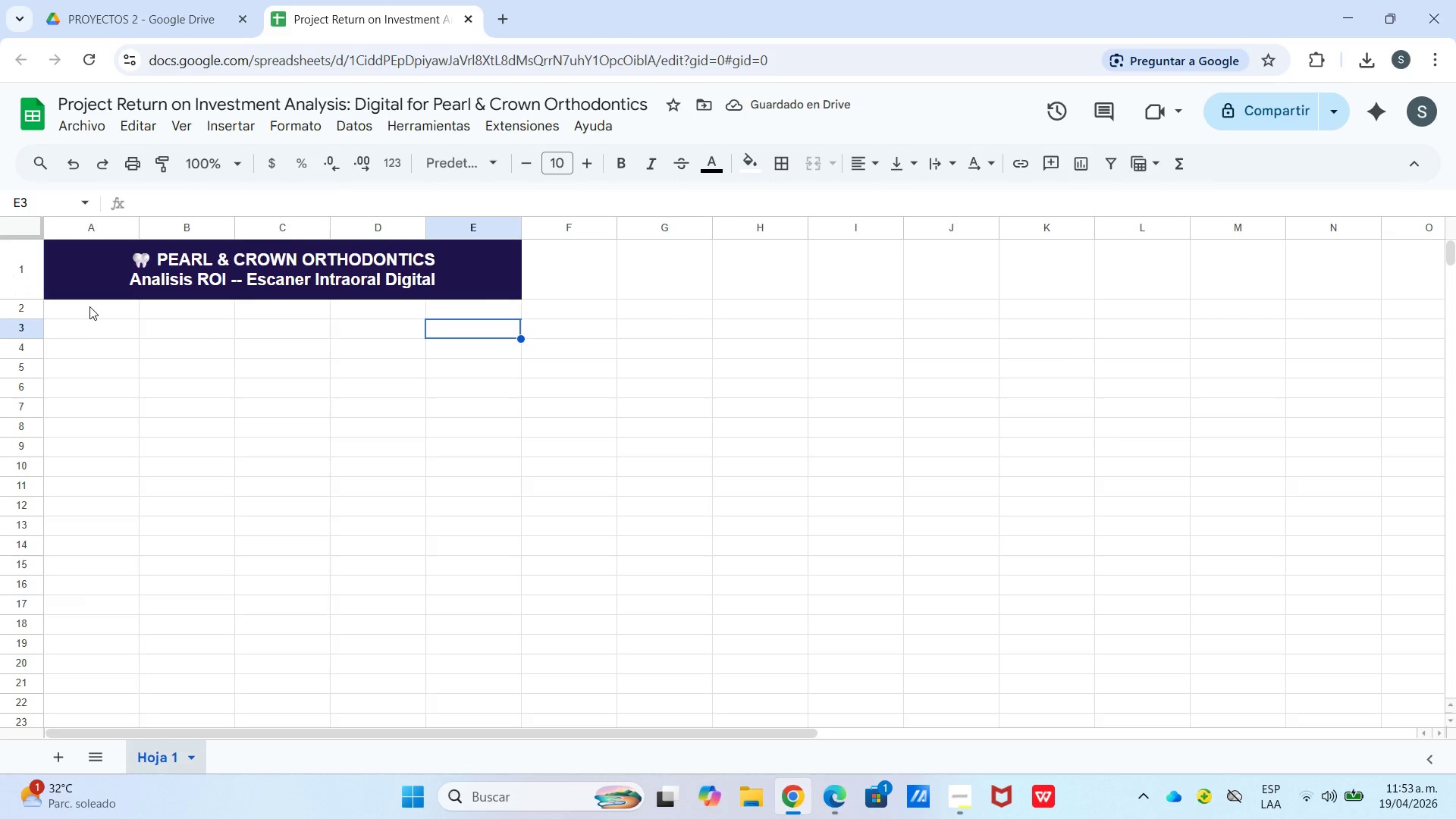 
left_click_drag(start_coordinate=[58, 325], to_coordinate=[453, 302])
 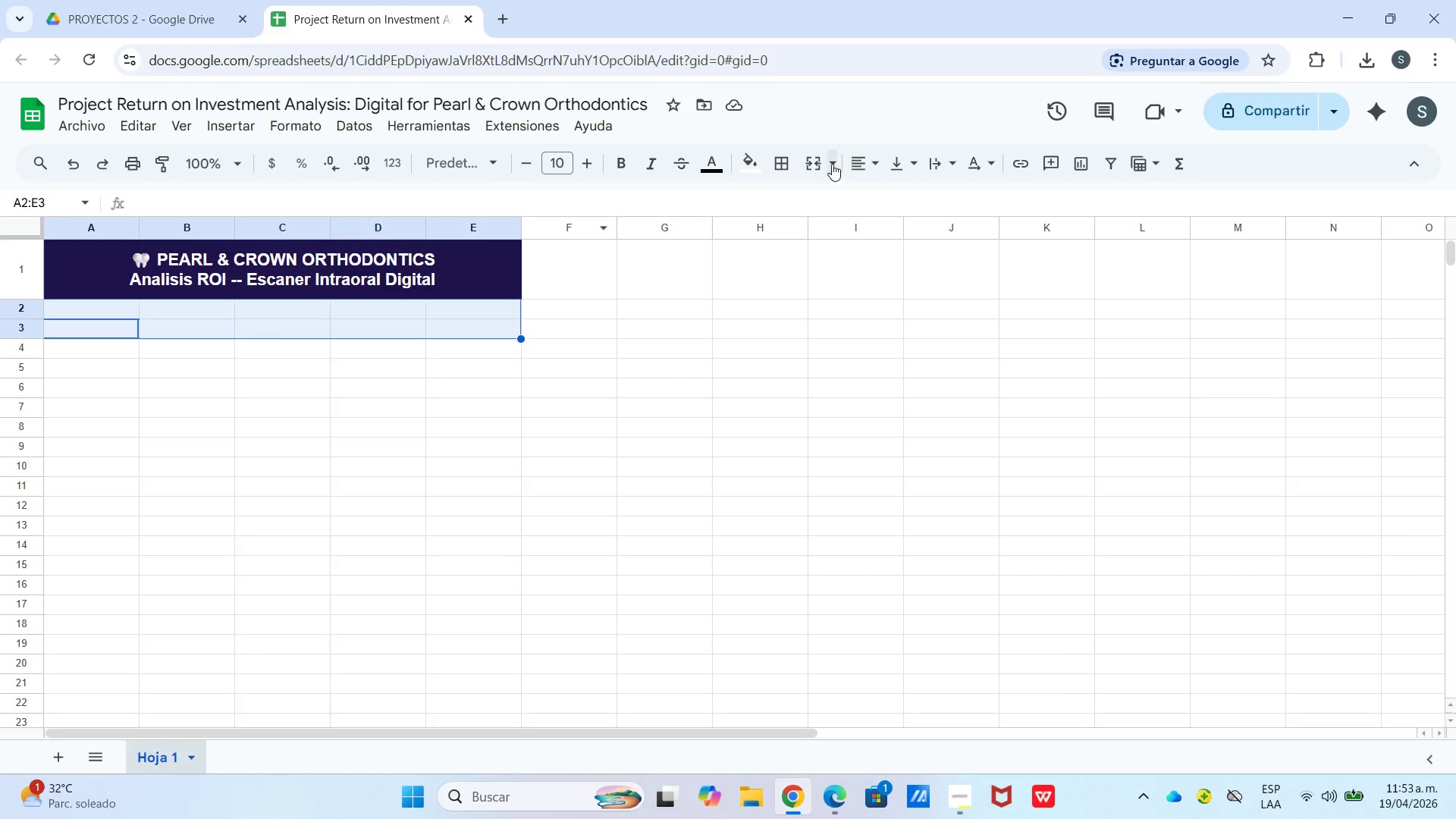 
left_click_drag(start_coordinate=[830, 162], to_coordinate=[834, 162])
 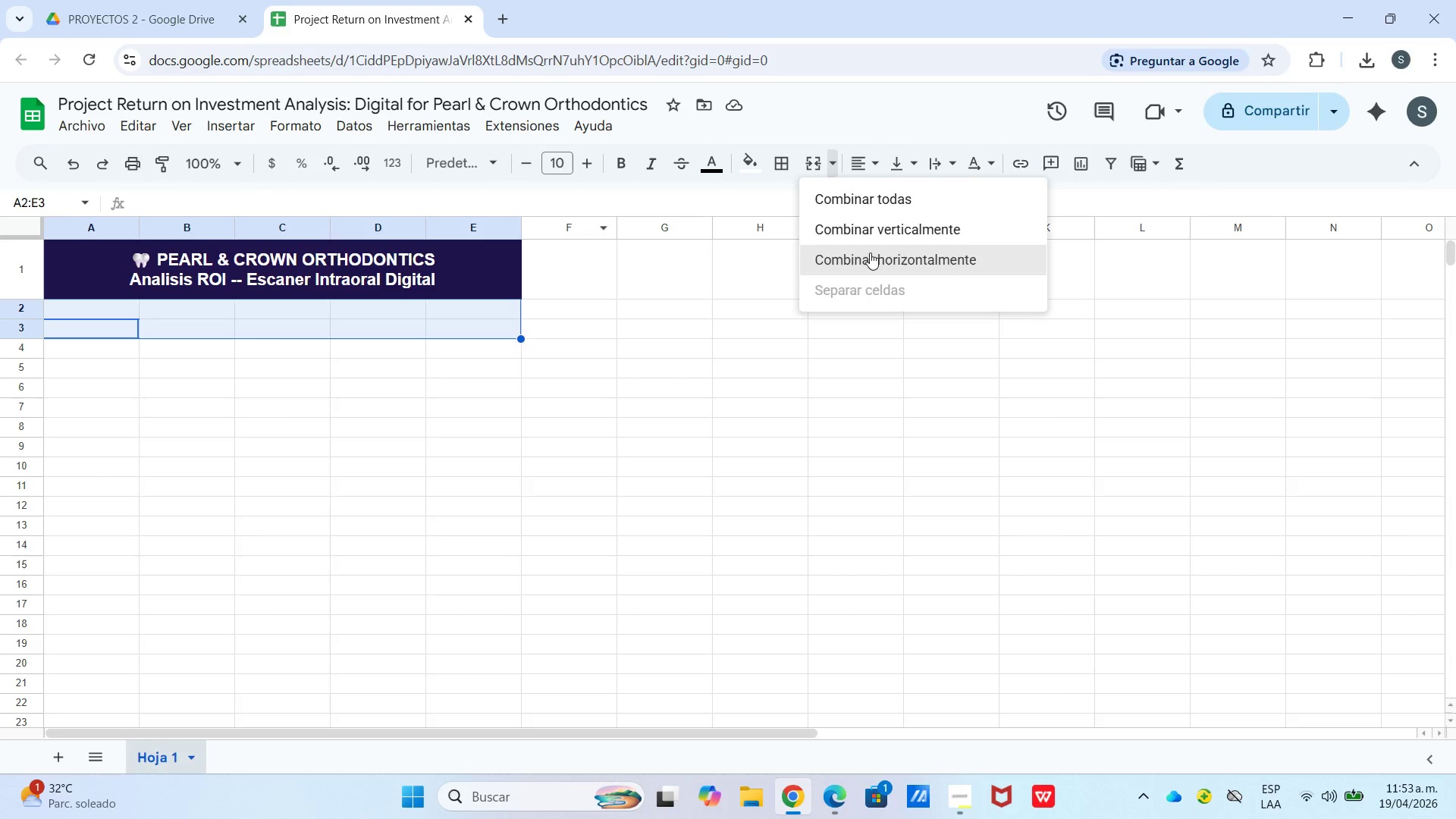 
left_click([871, 257])
 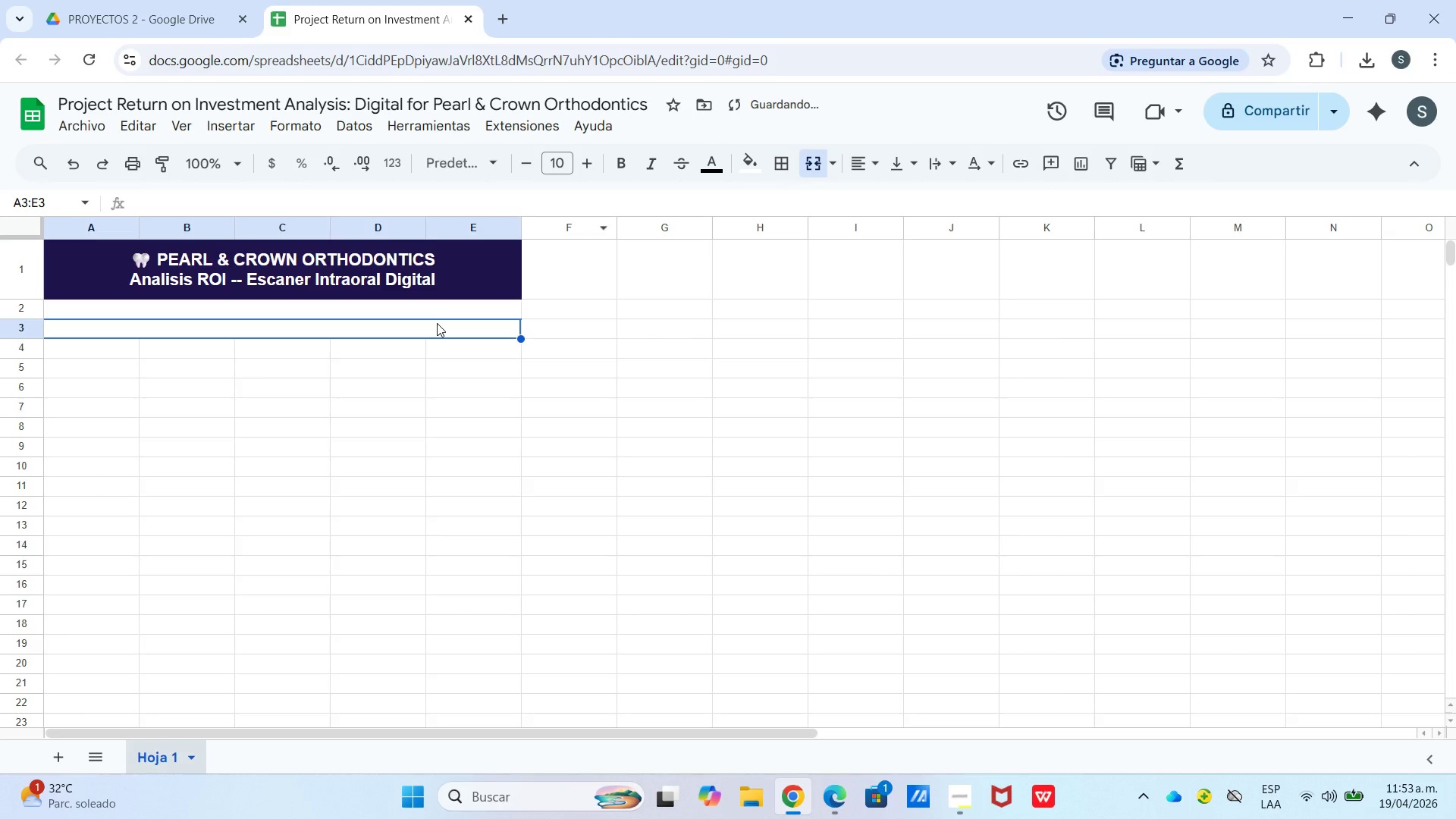 
double_click([441, 337])
 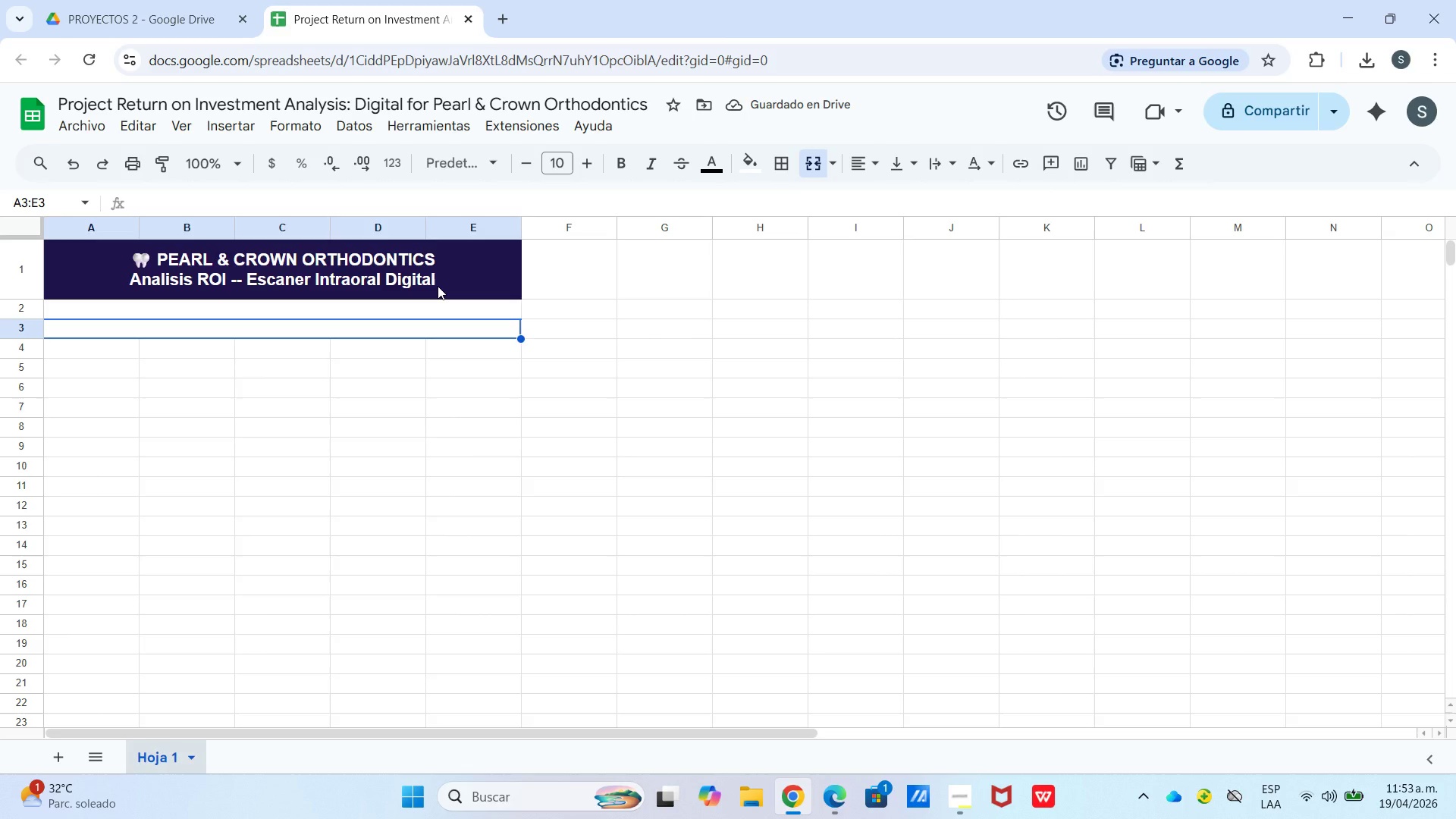 
wait(5.3)
 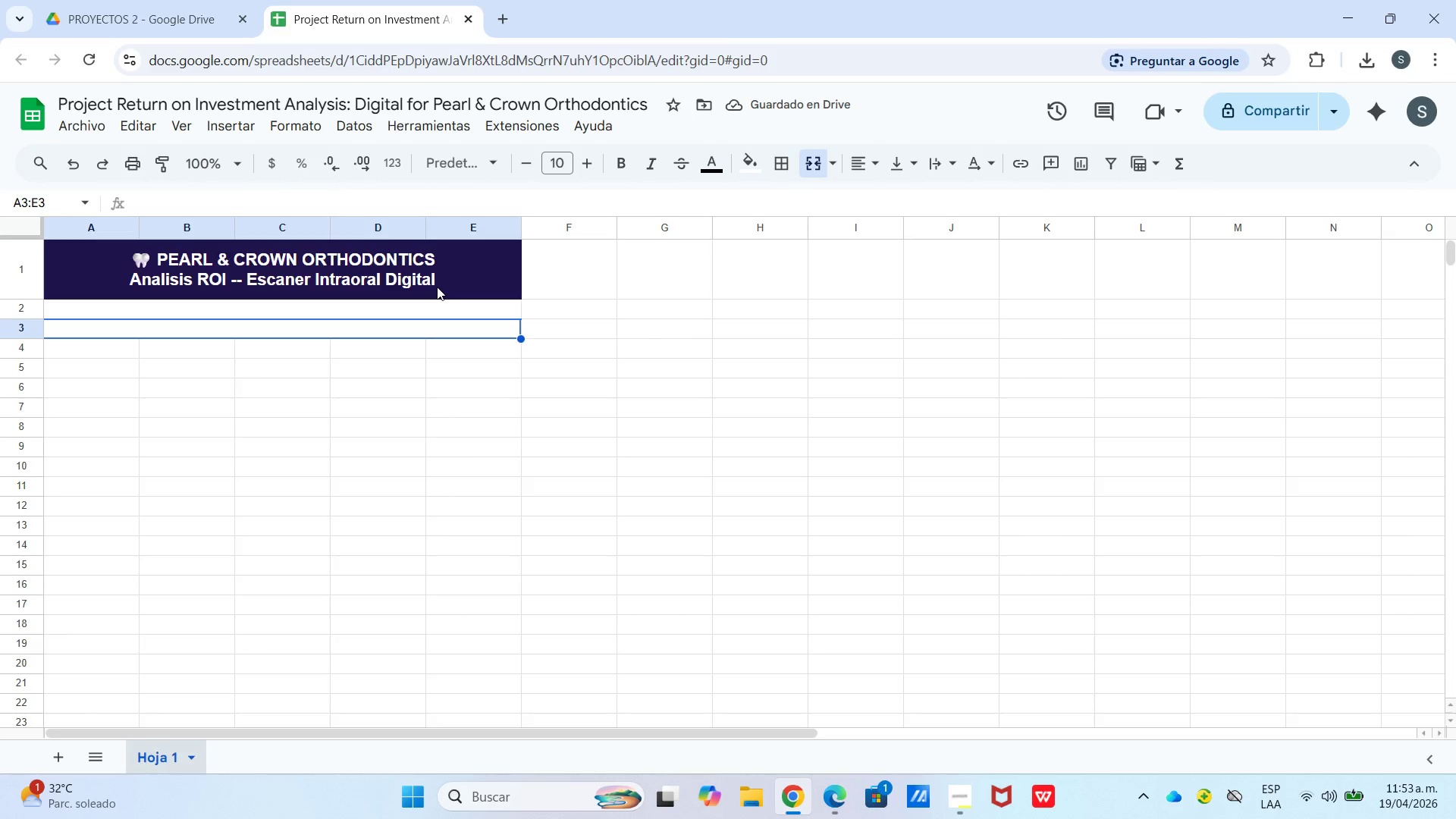 
type(MODULO DE SUPUESTOS -- Ingrese los valores en las celdas AZULES)
 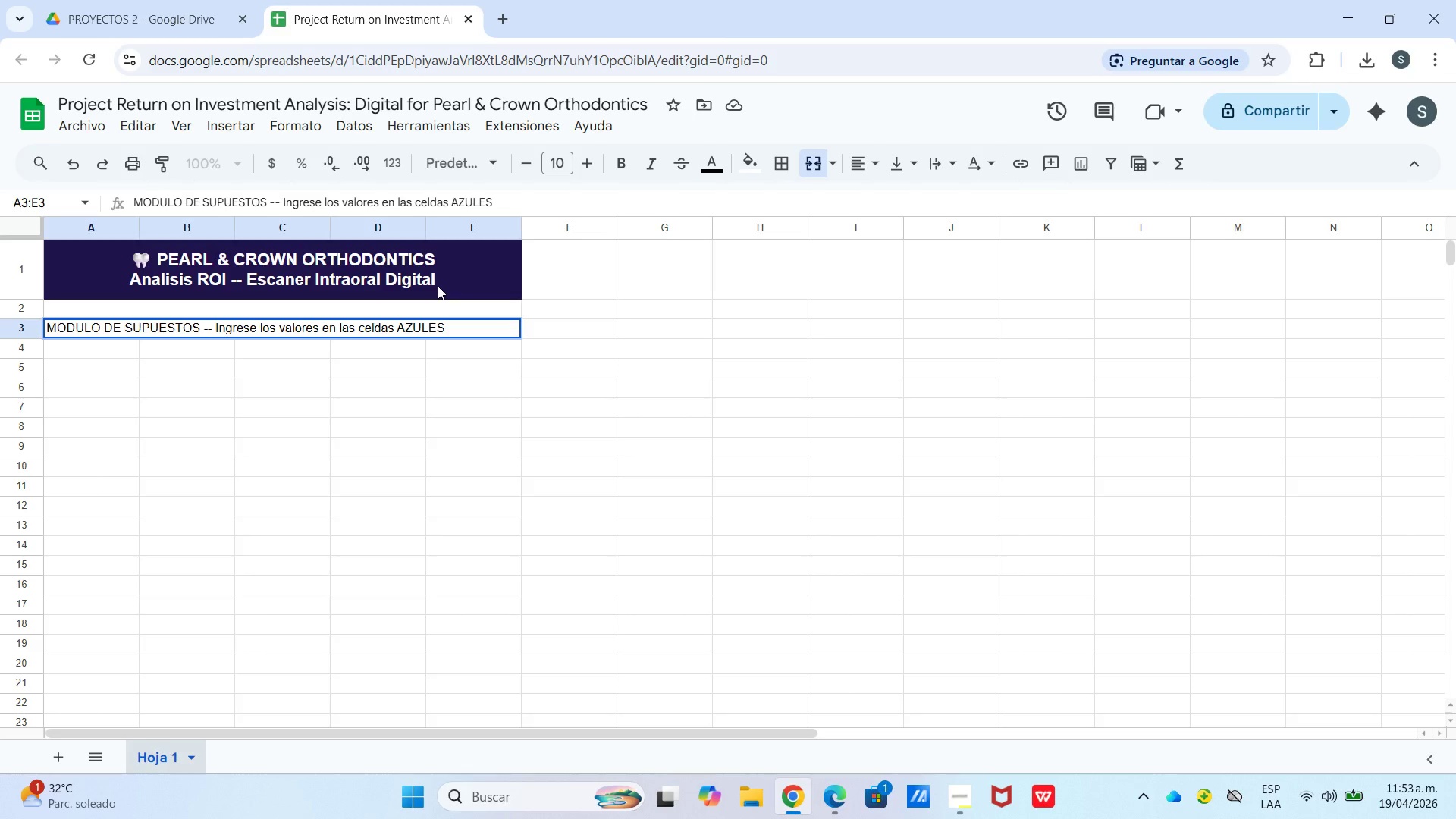 
wait(5.33)
 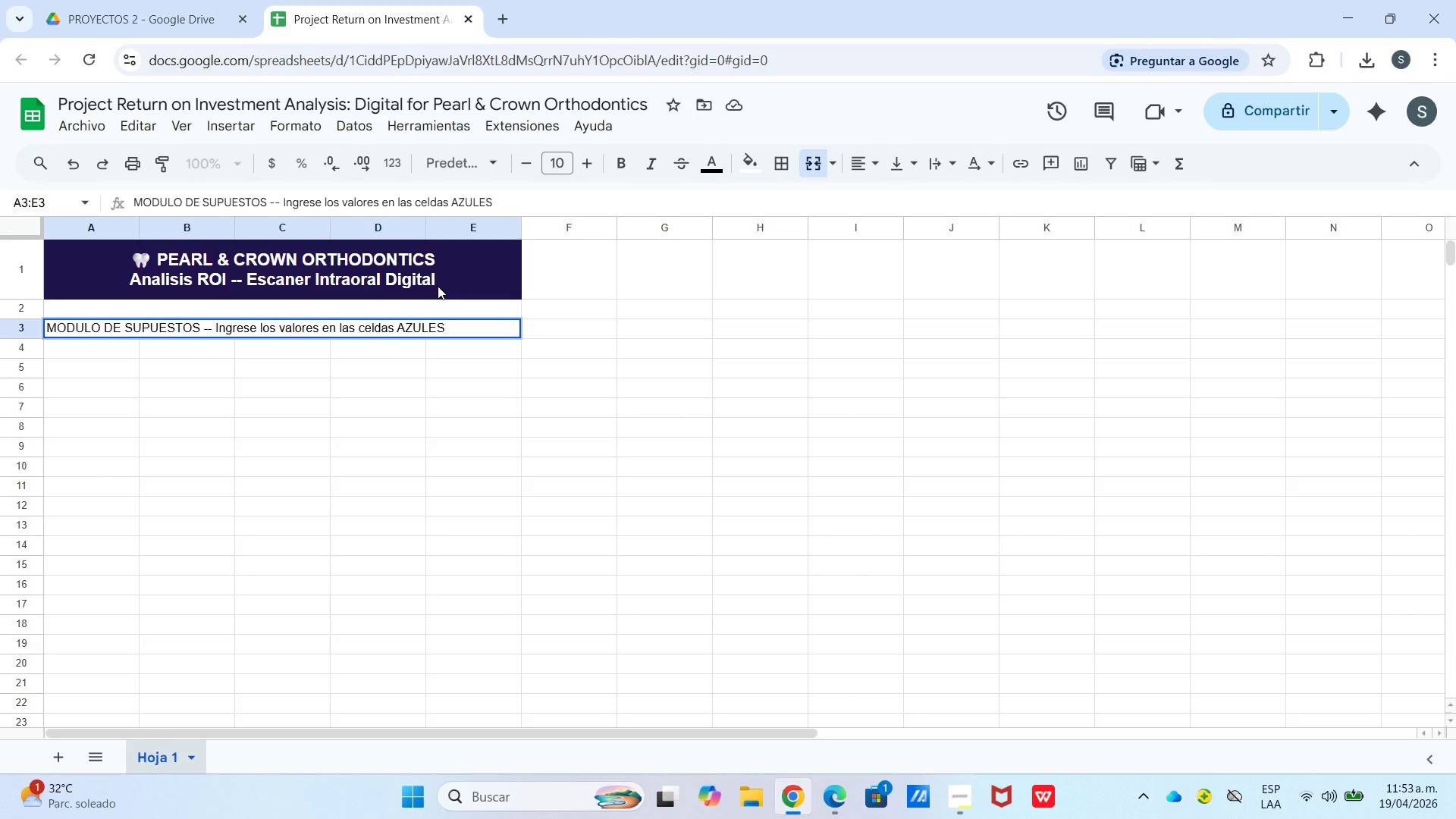 
type(. Las celdas GIR)
key(Backspace)
key(Backspace)
type(RISES son calculados automaticamente)
 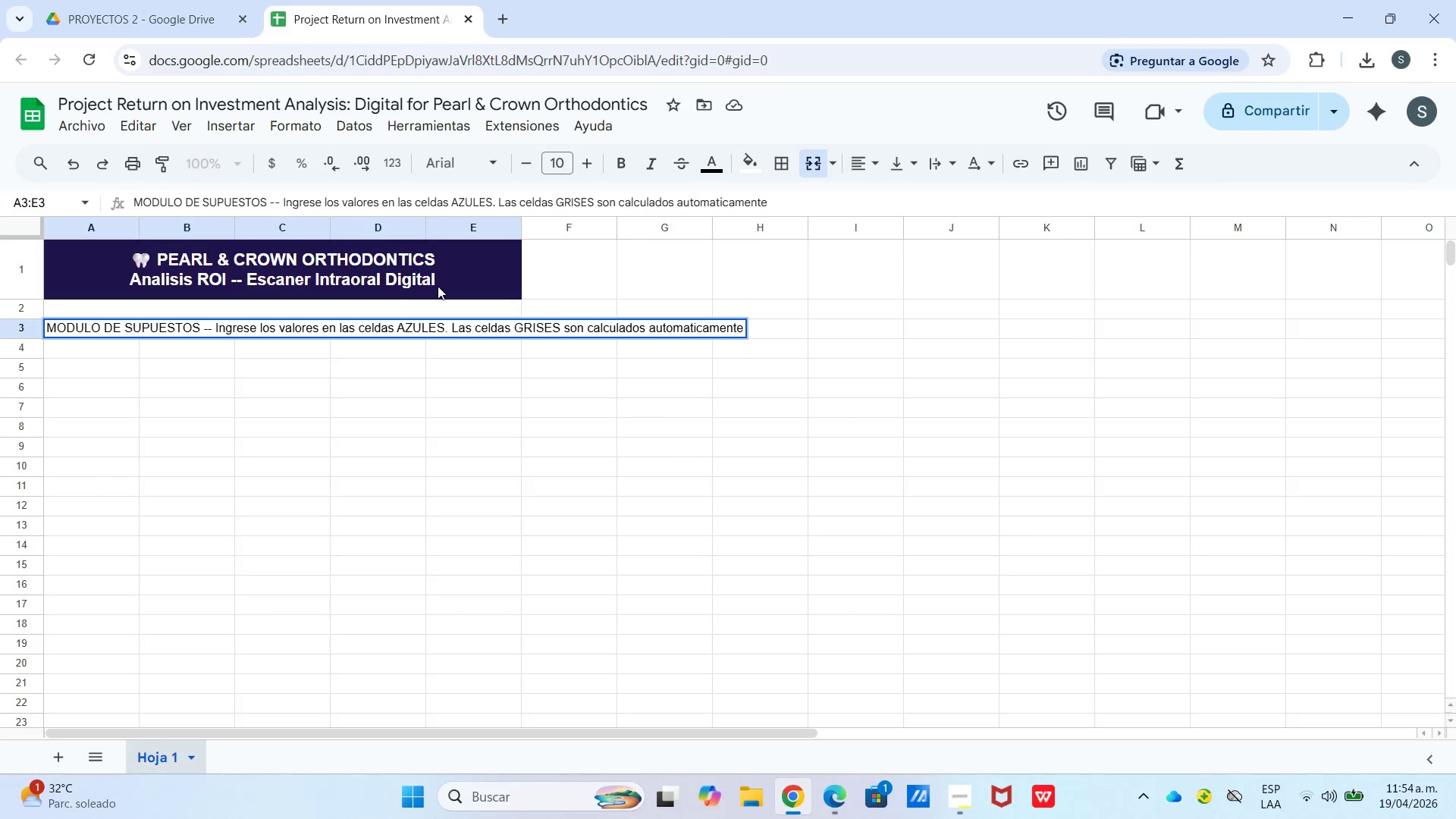 
left_click_drag(start_coordinate=[467, 401], to_coordinate=[456, 396])
 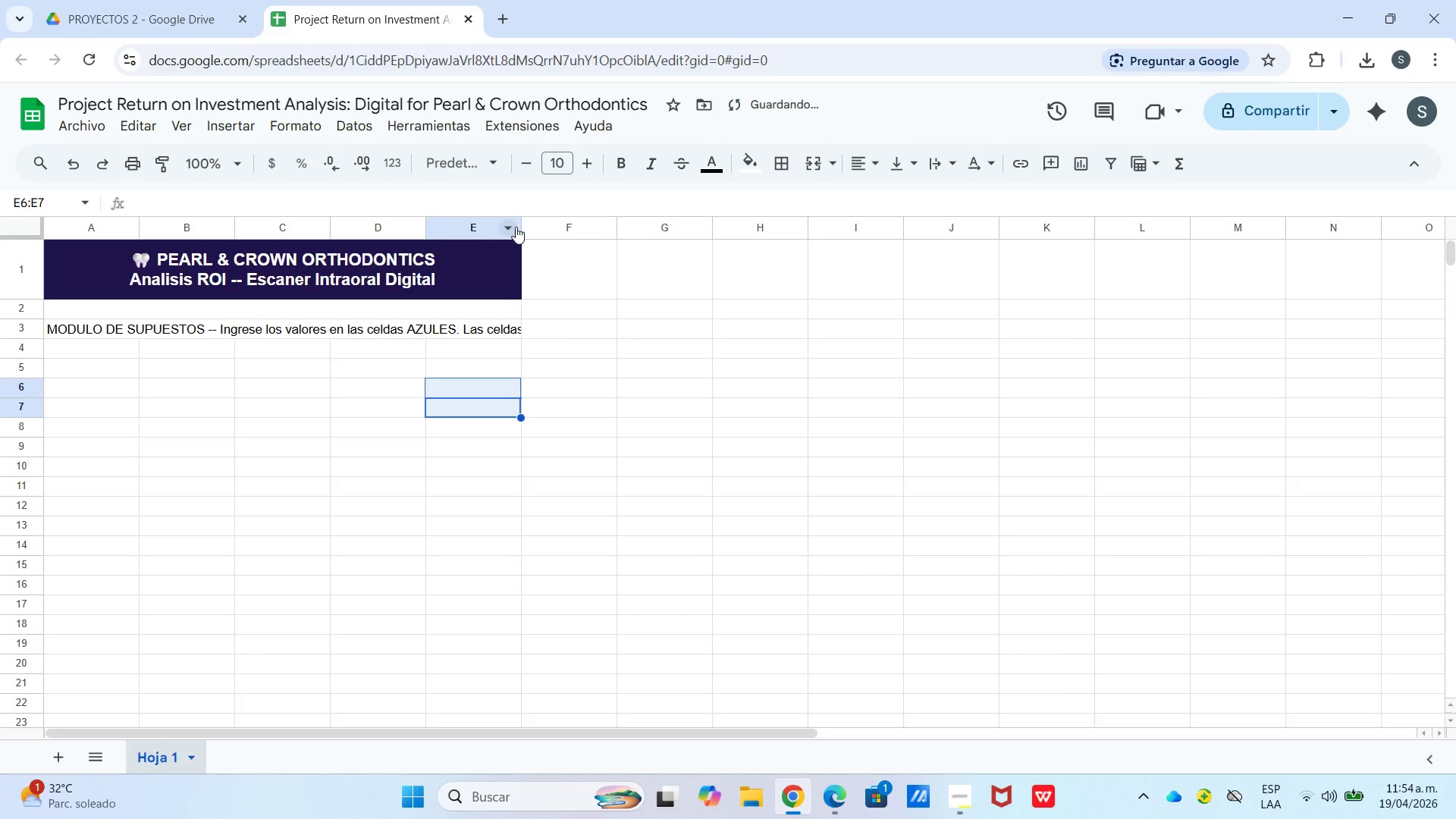 
left_click_drag(start_coordinate=[518, 227], to_coordinate=[623, 206])
 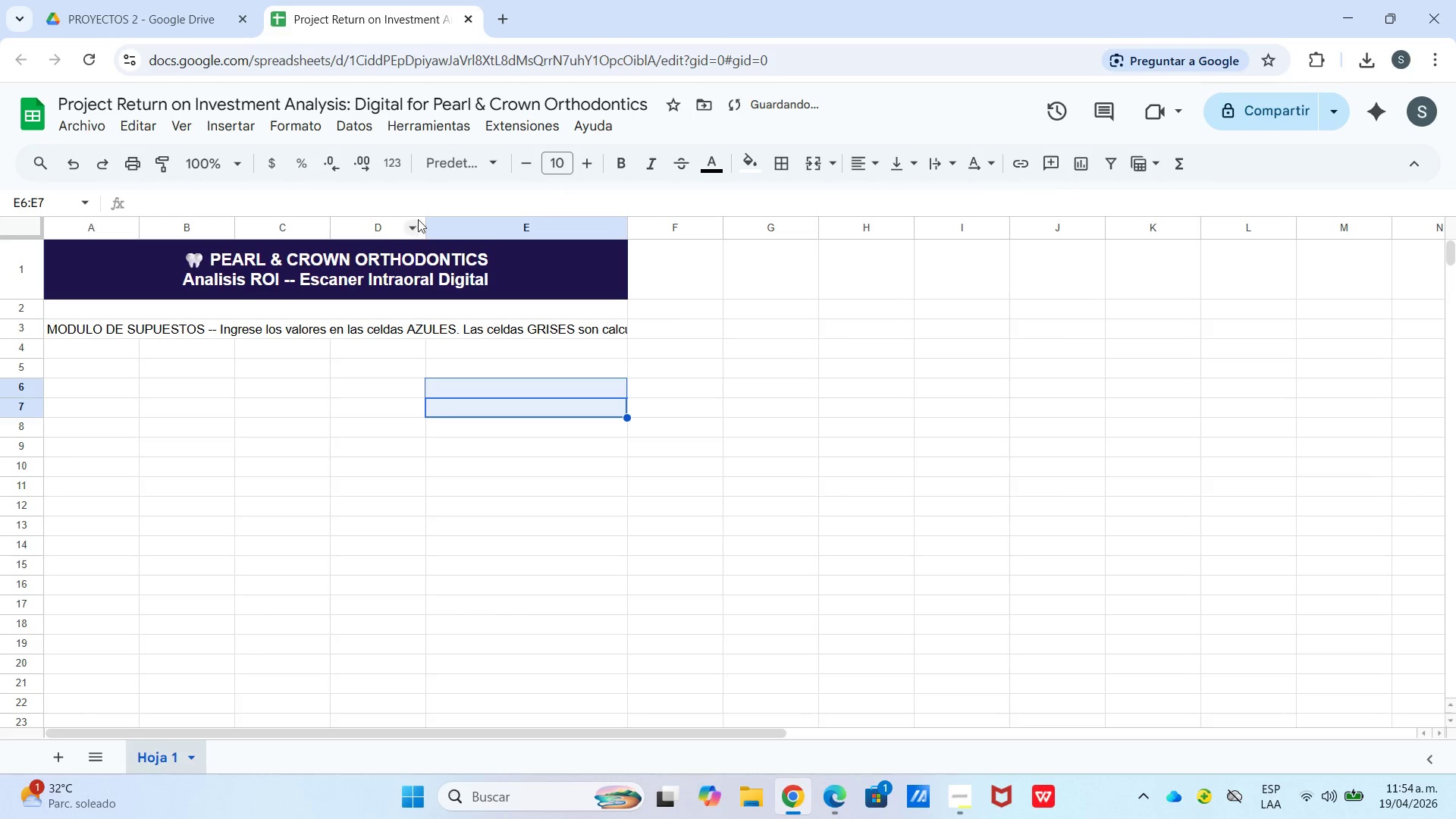 
left_click_drag(start_coordinate=[423, 219], to_coordinate=[504, 215])
 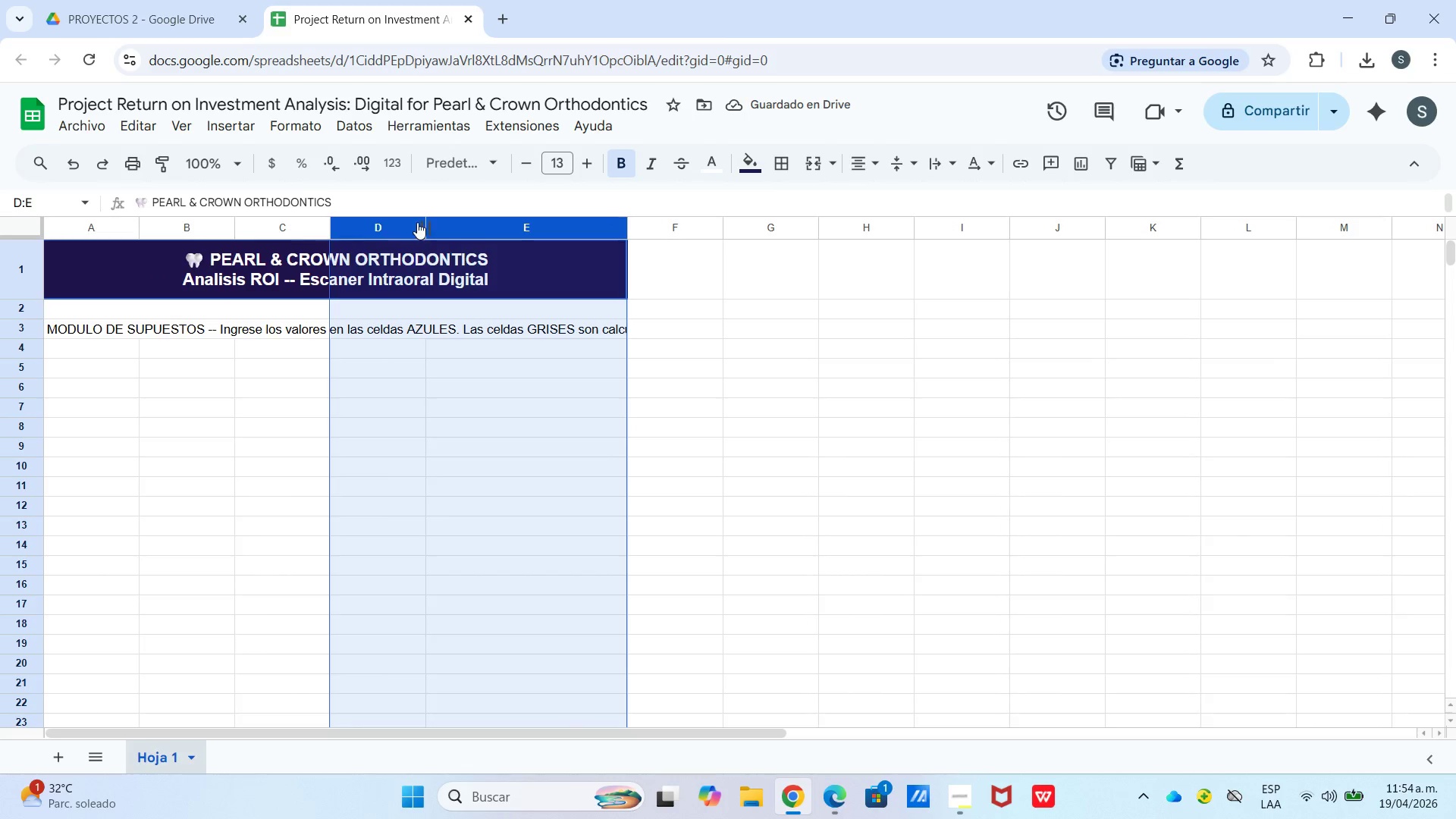 
left_click([413, 223])
 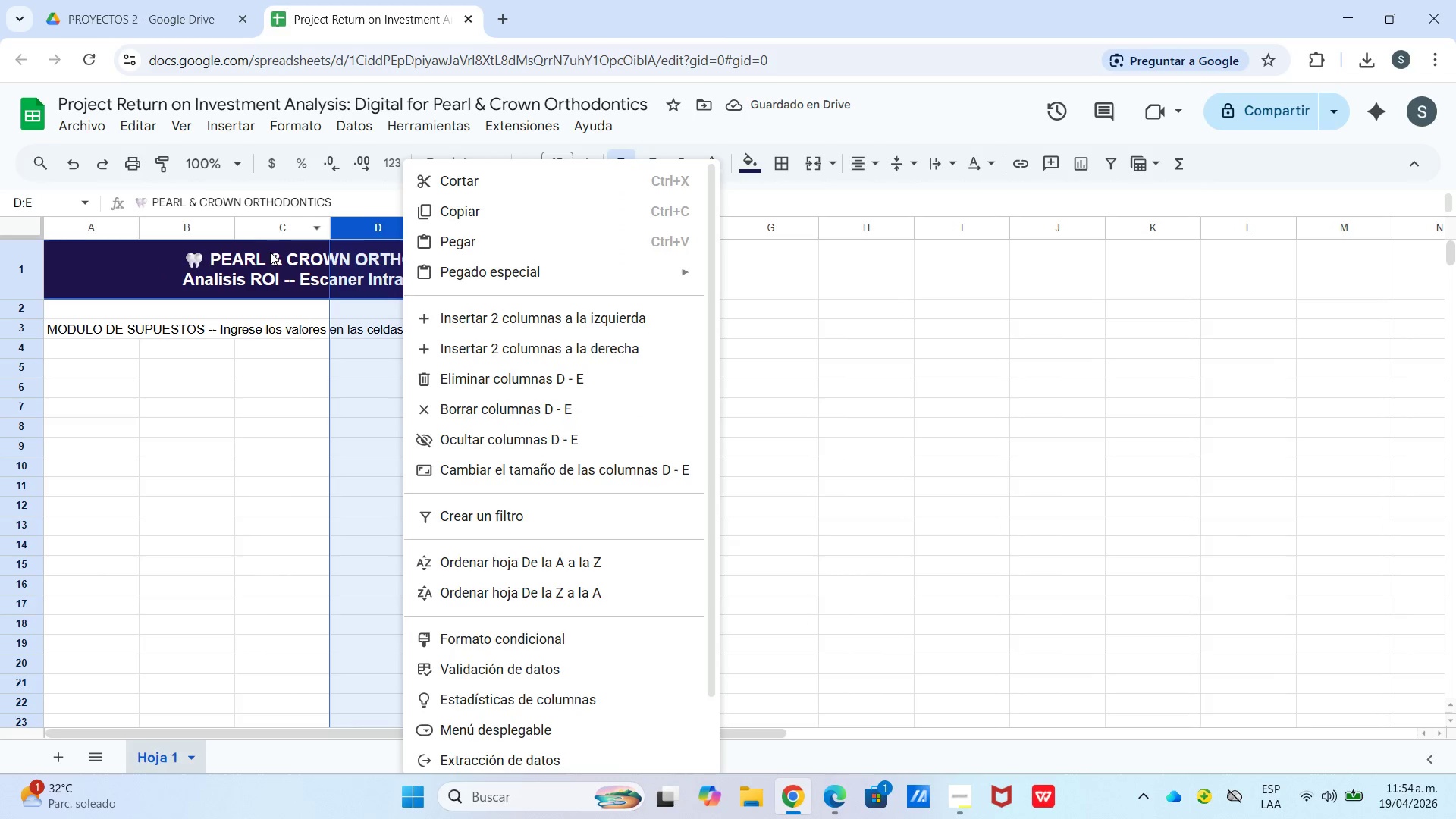 
left_click([299, 387])
 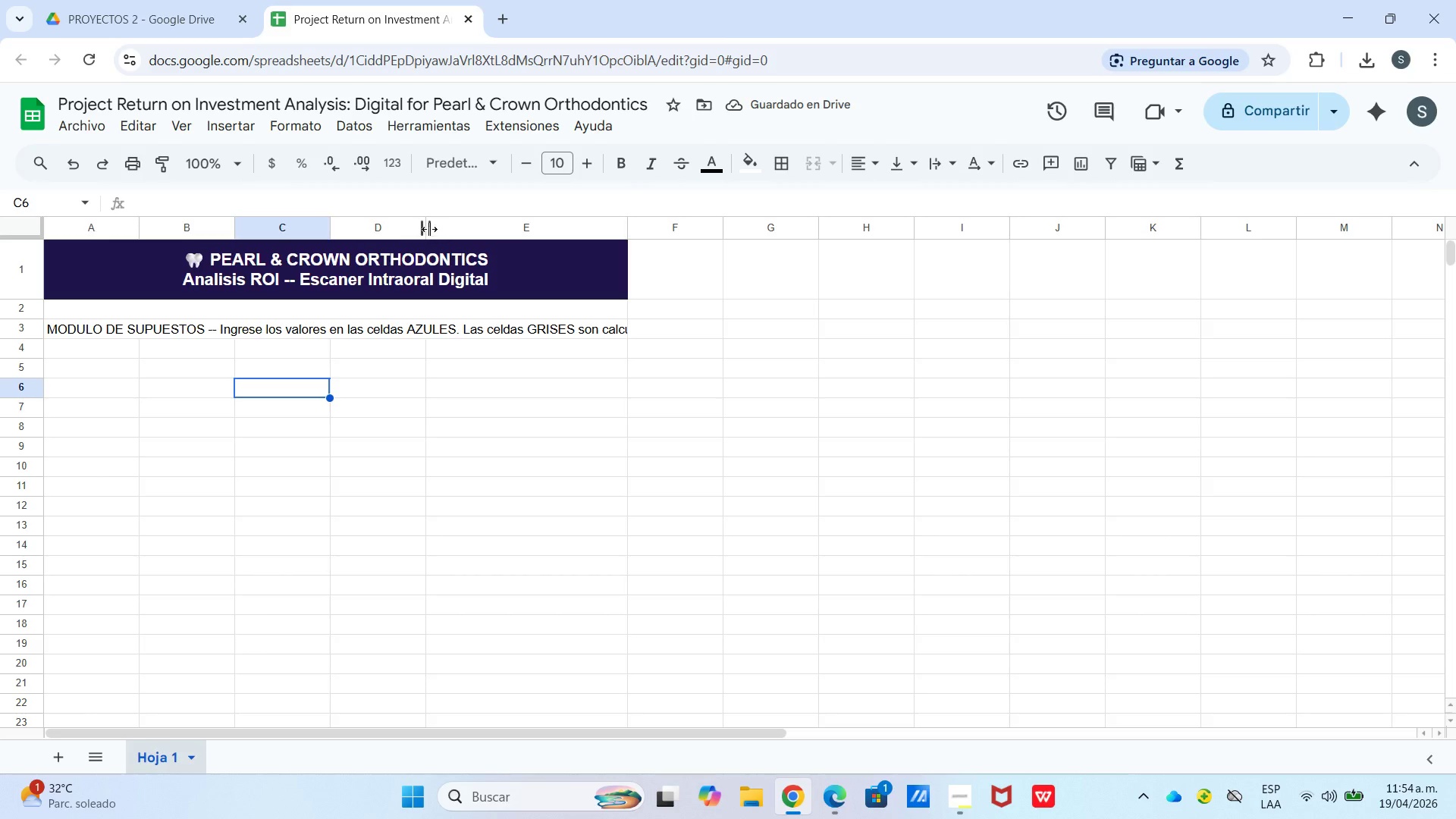 
left_click_drag(start_coordinate=[424, 221], to_coordinate=[488, 213])
 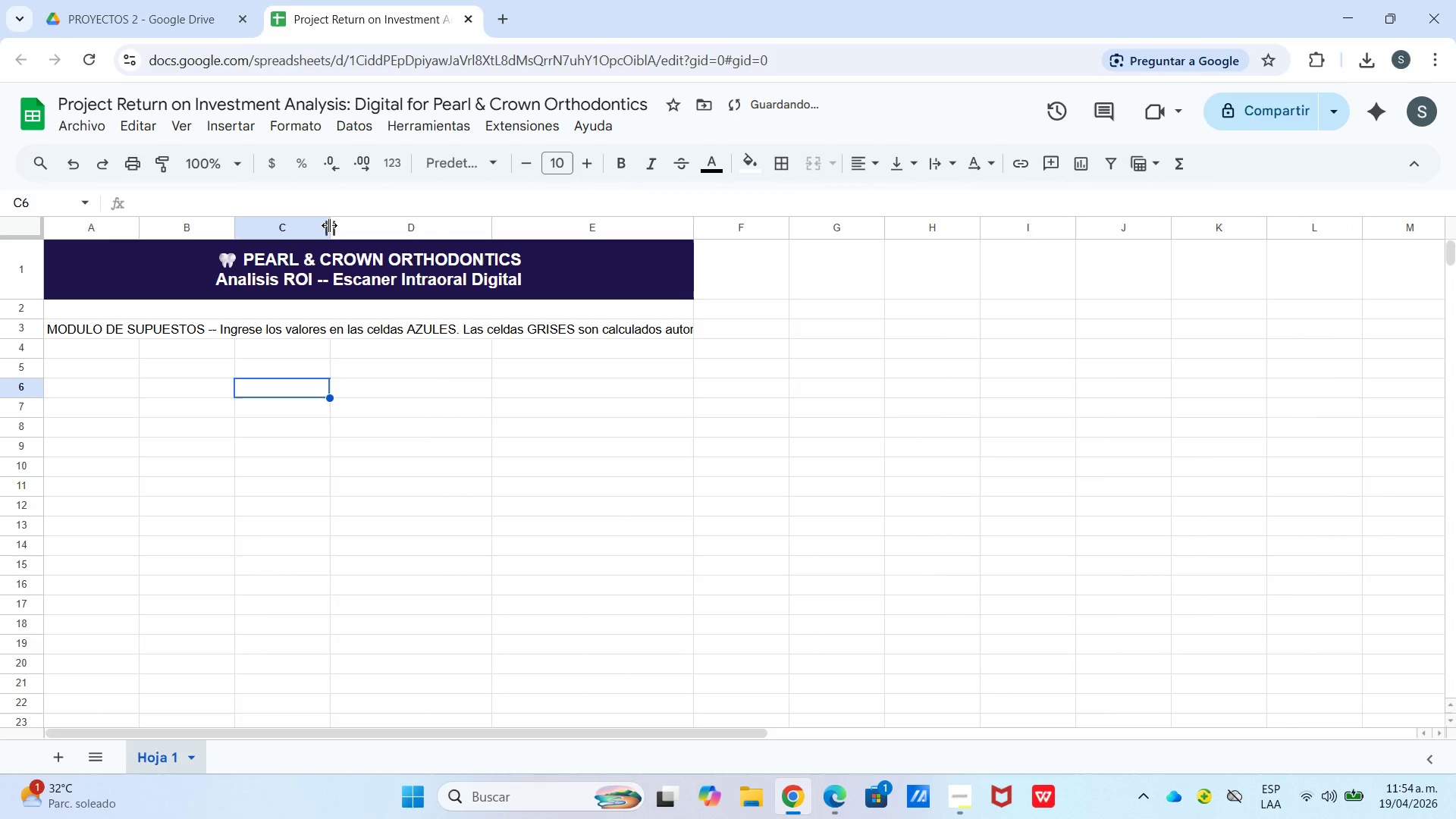 
left_click_drag(start_coordinate=[329, 225], to_coordinate=[380, 222])
 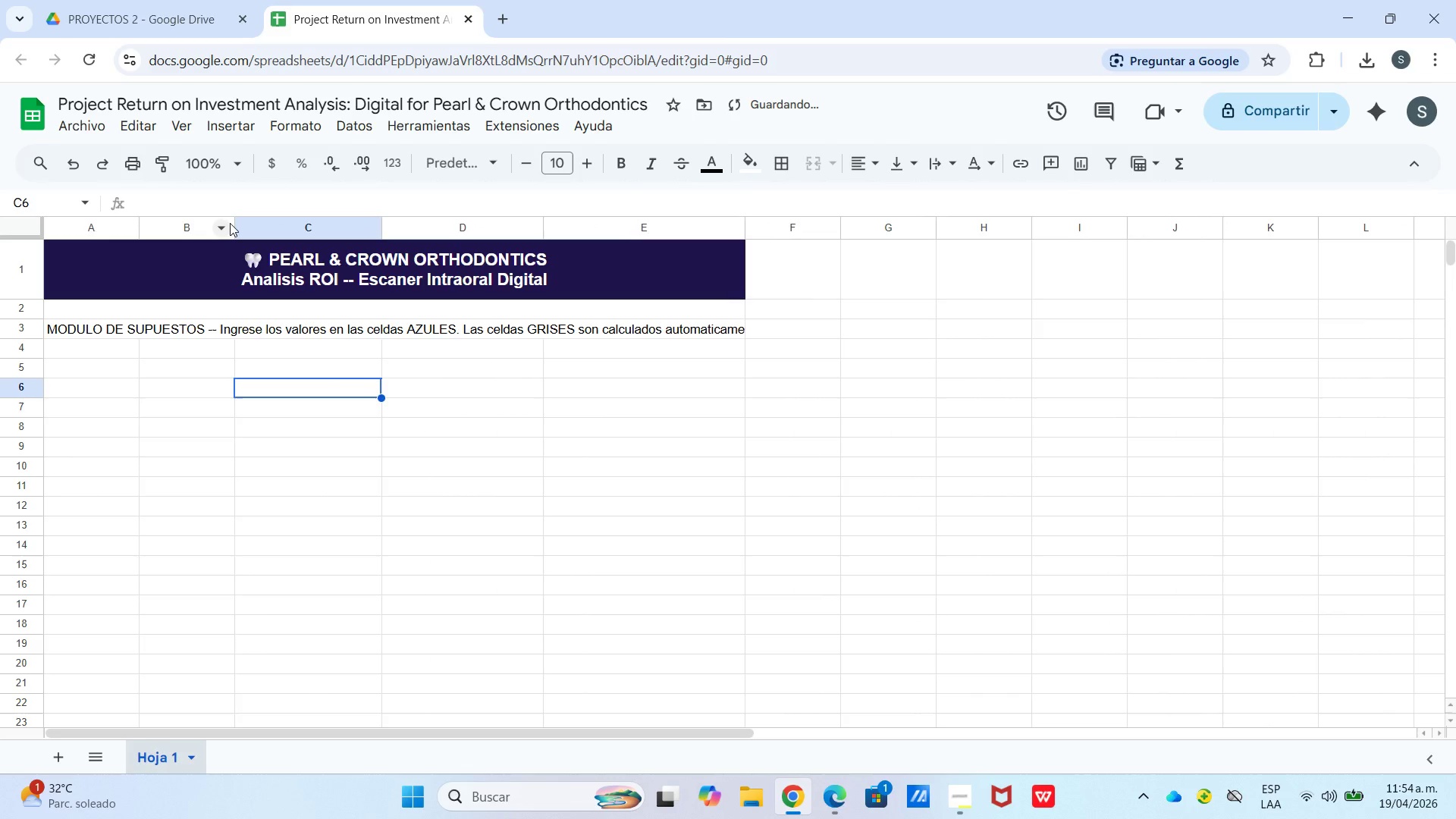 
left_click_drag(start_coordinate=[237, 223], to_coordinate=[306, 217])
 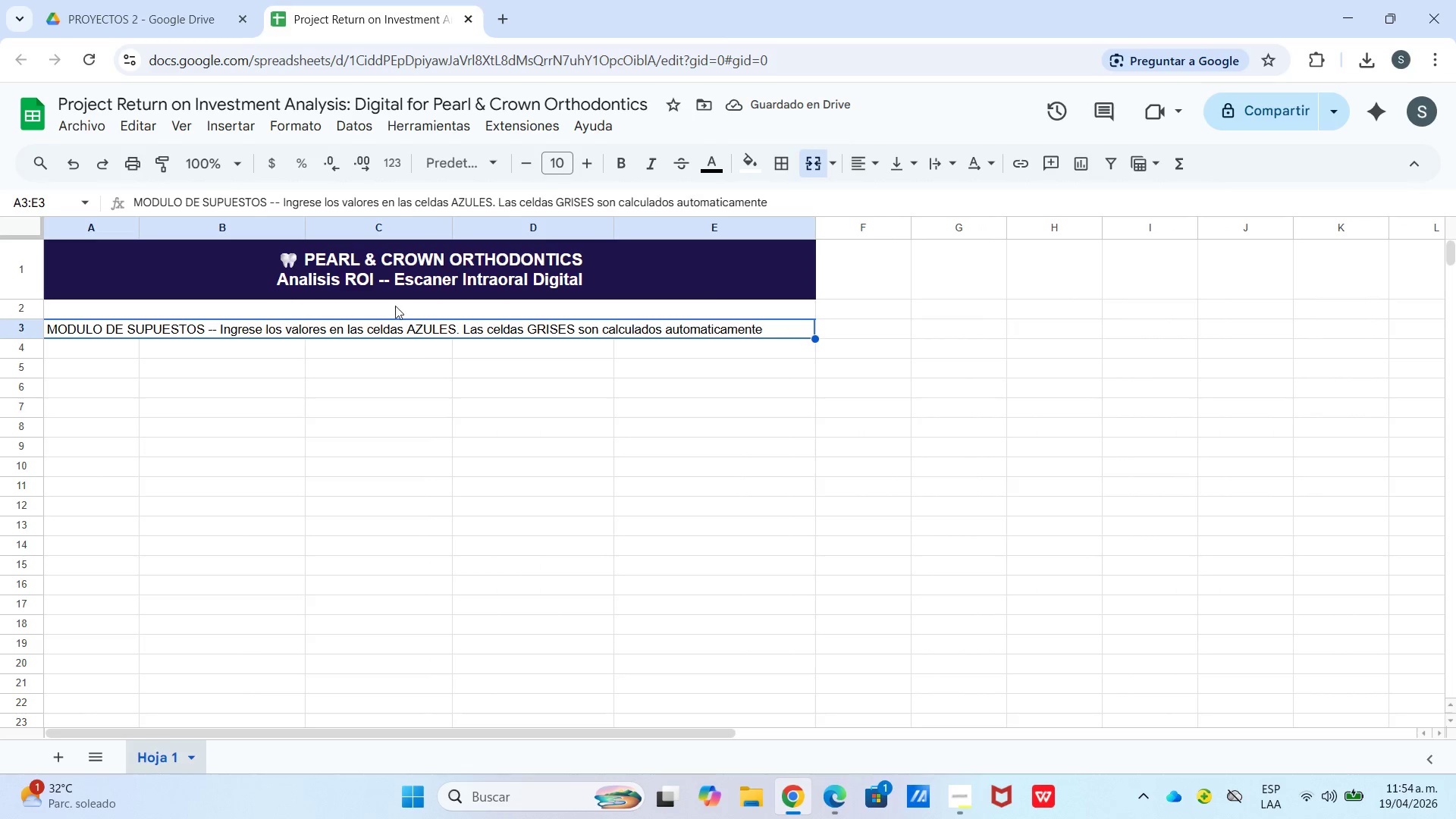 
left_click([865, 167])
 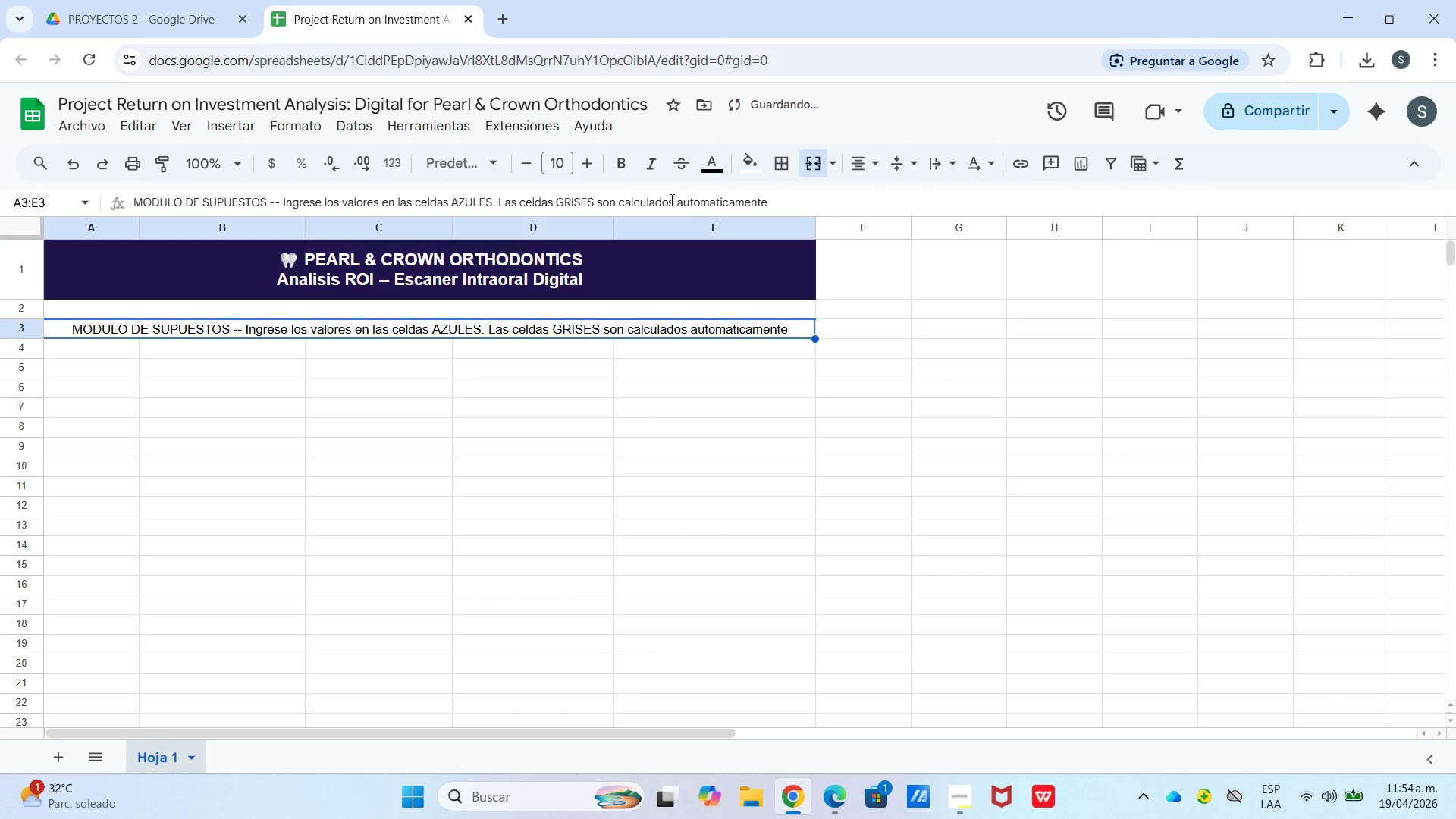 
left_click_drag(start_coordinate=[752, 165], to_coordinate=[751, 161])
 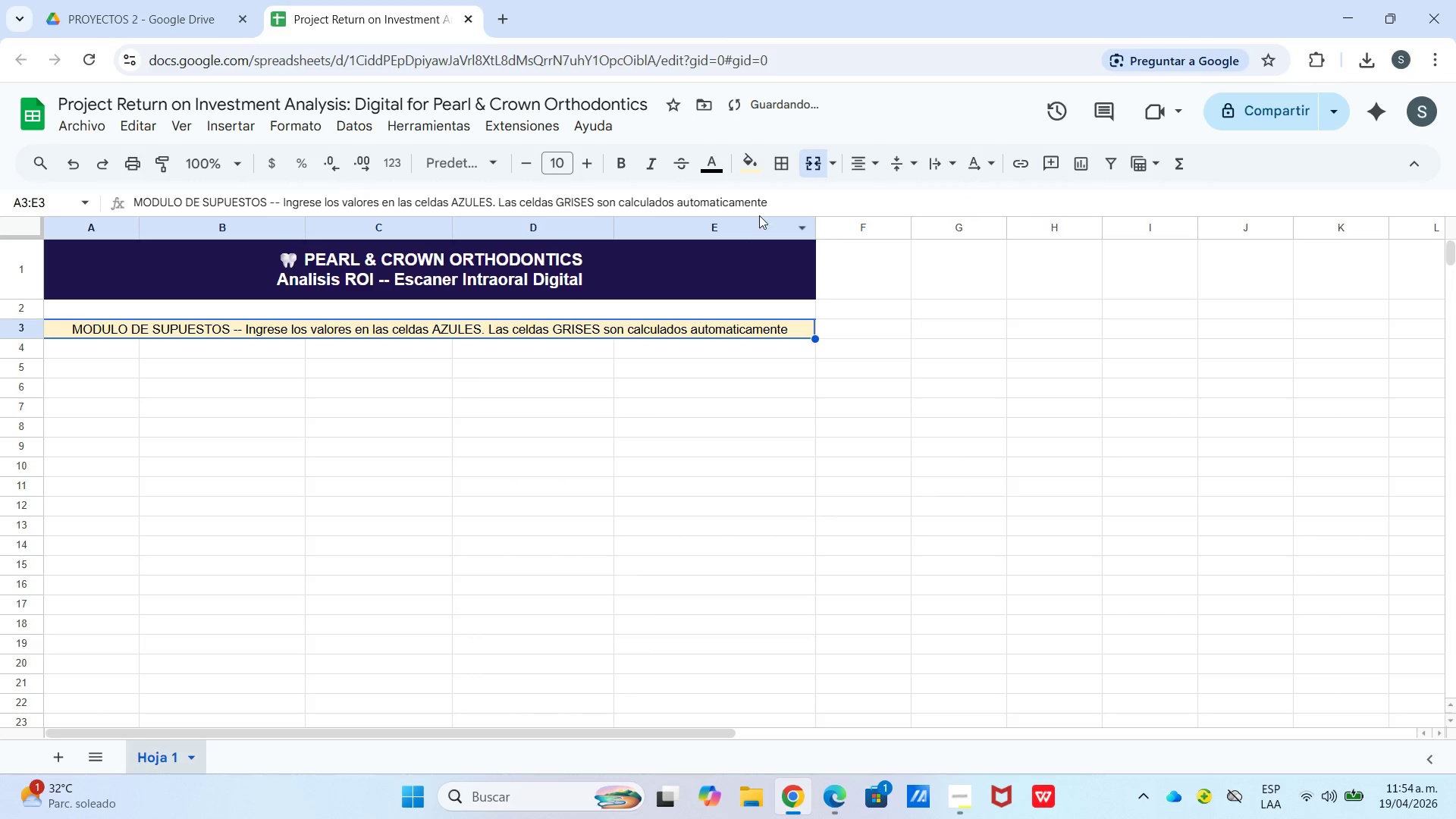 
left_click([752, 166])
 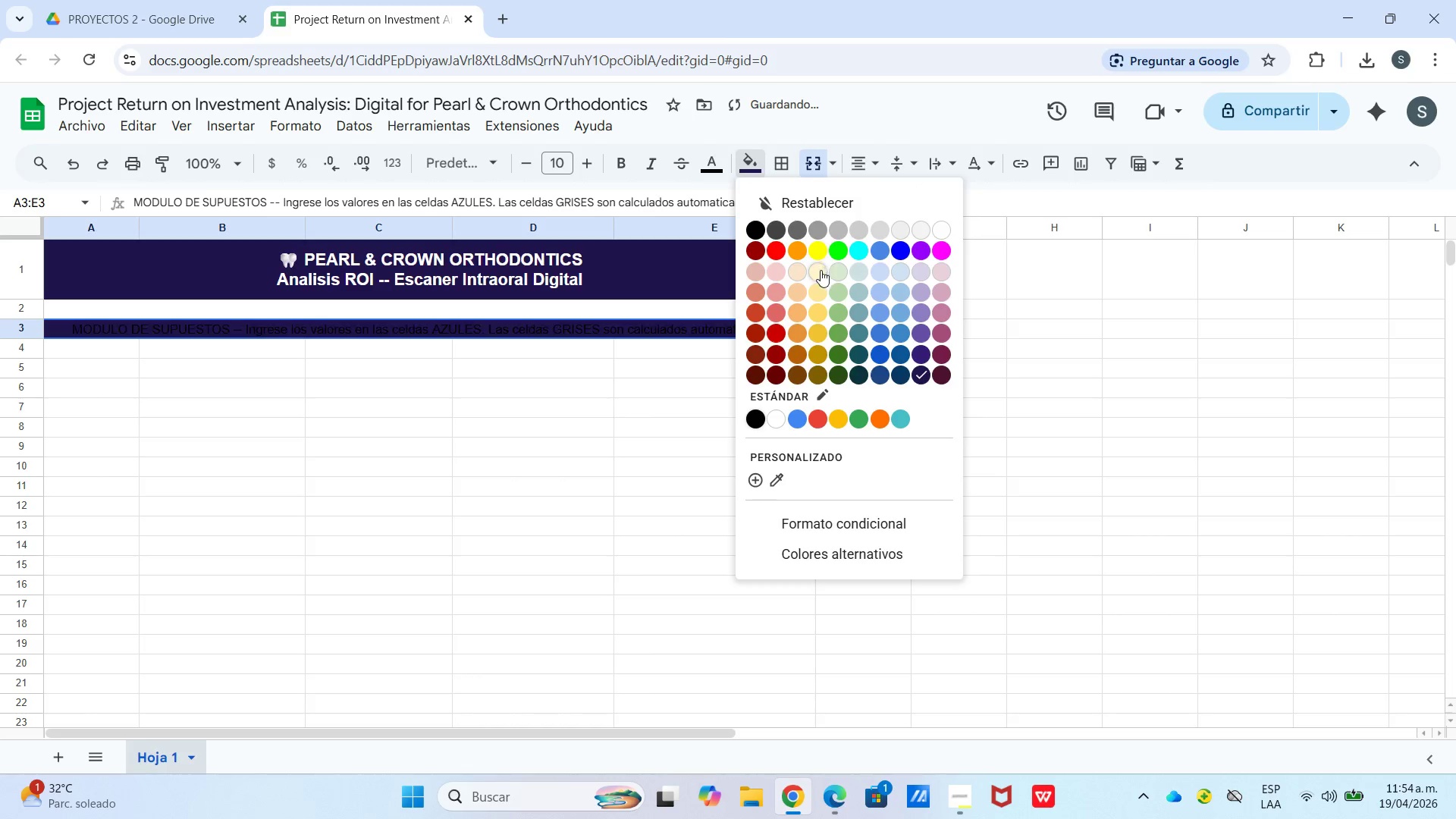 
left_click([761, 160])
 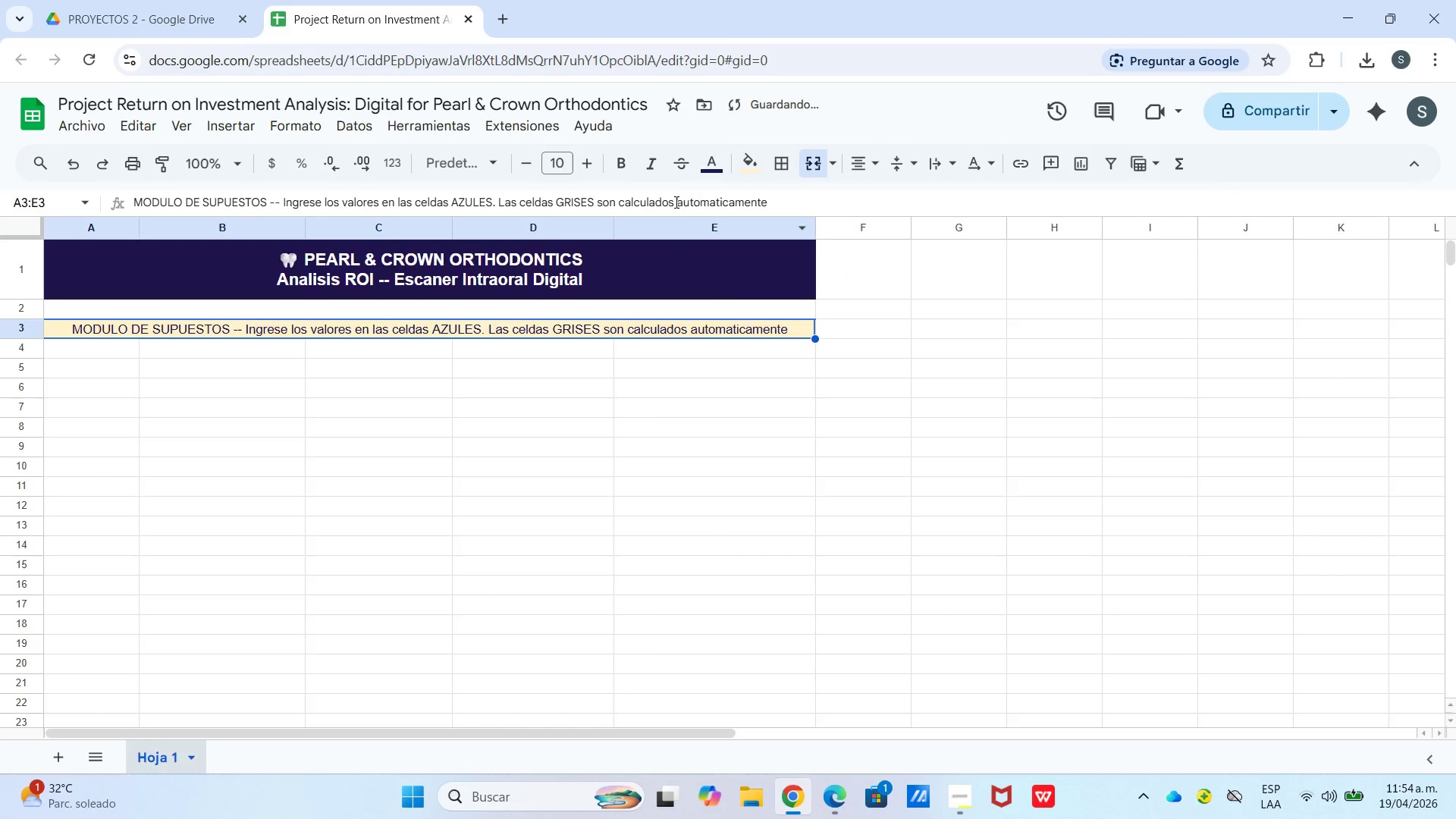 
left_click([659, 166])
 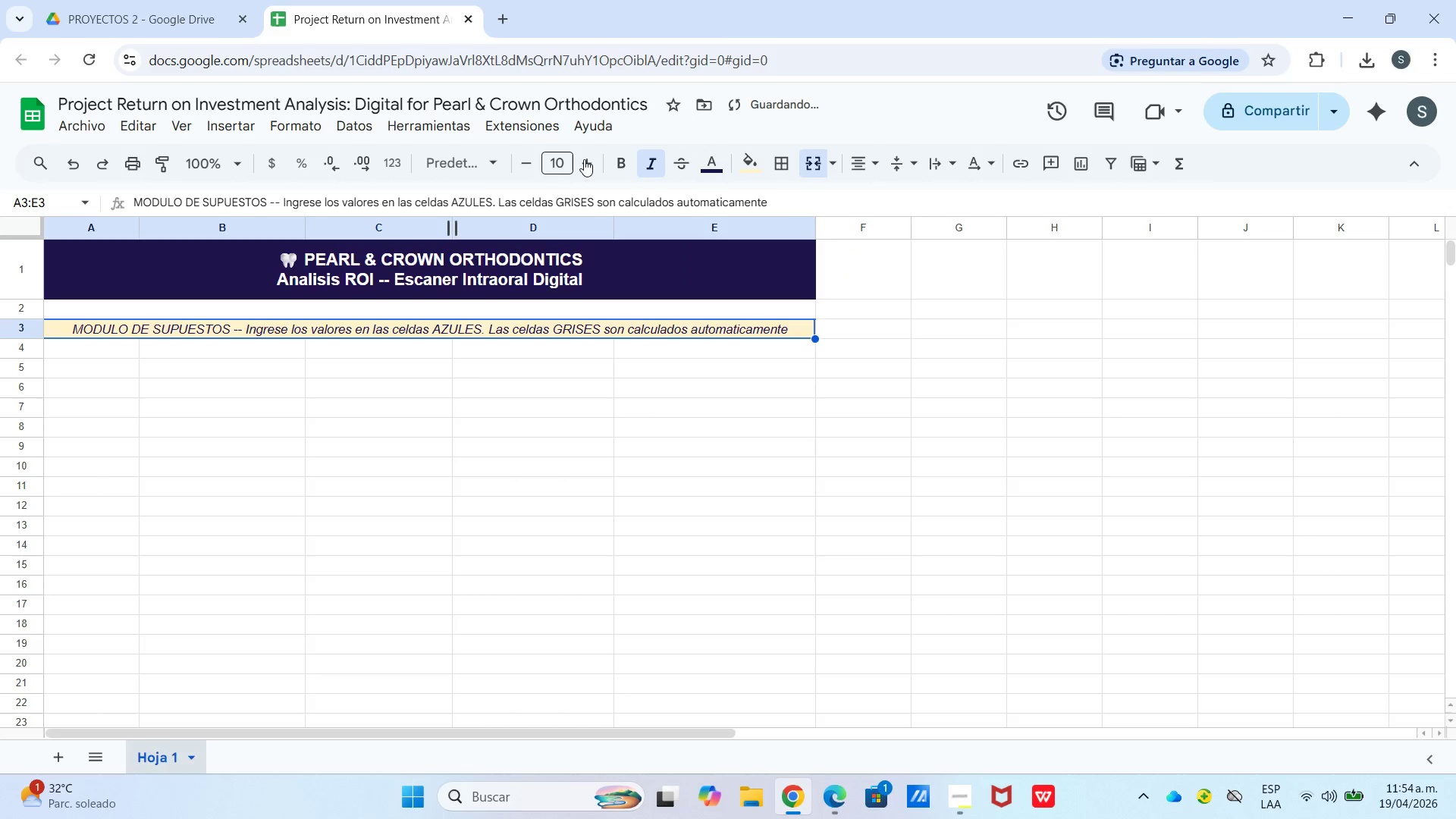 
left_click([519, 157])
 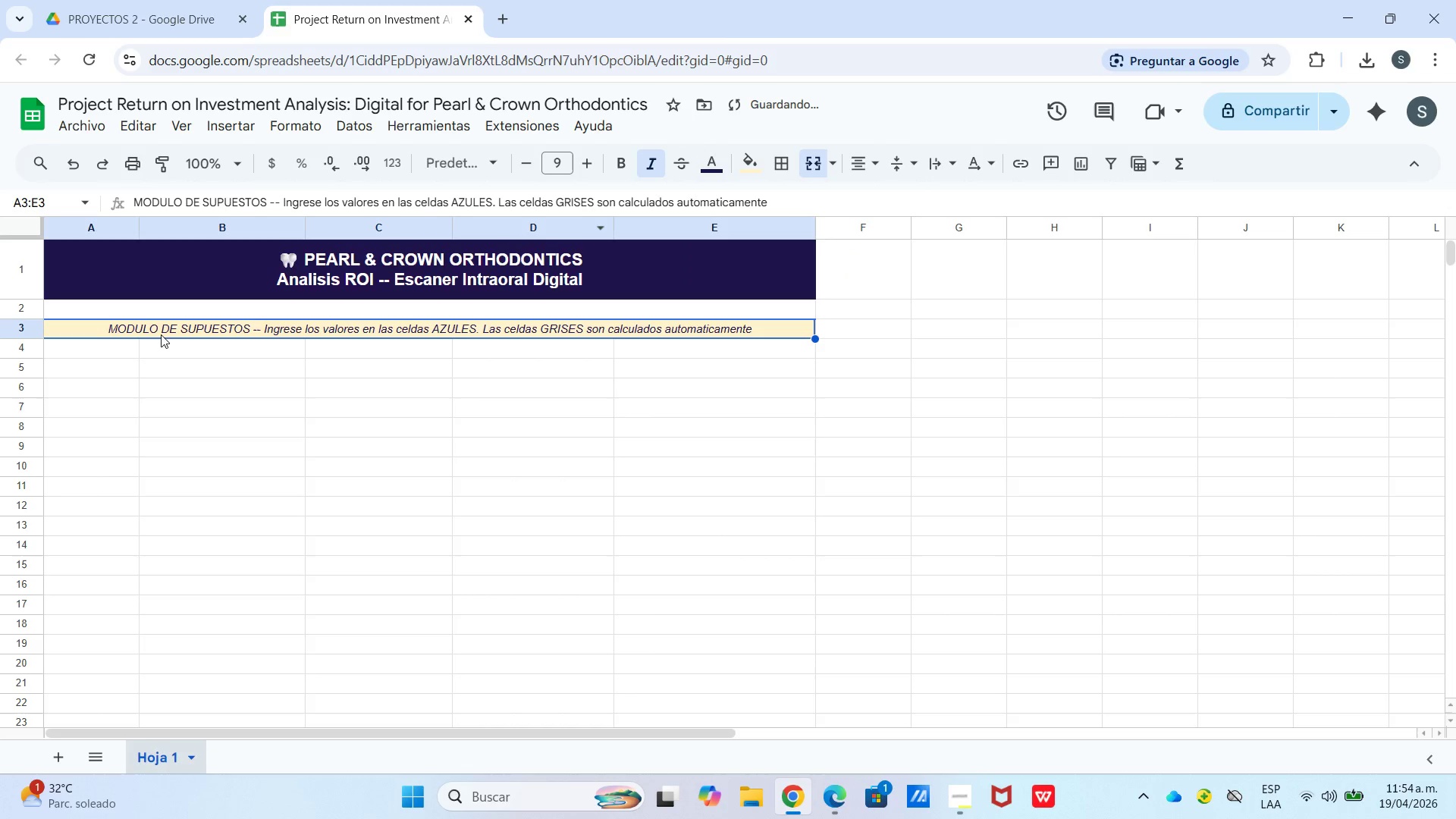 
left_click([32, 303])
 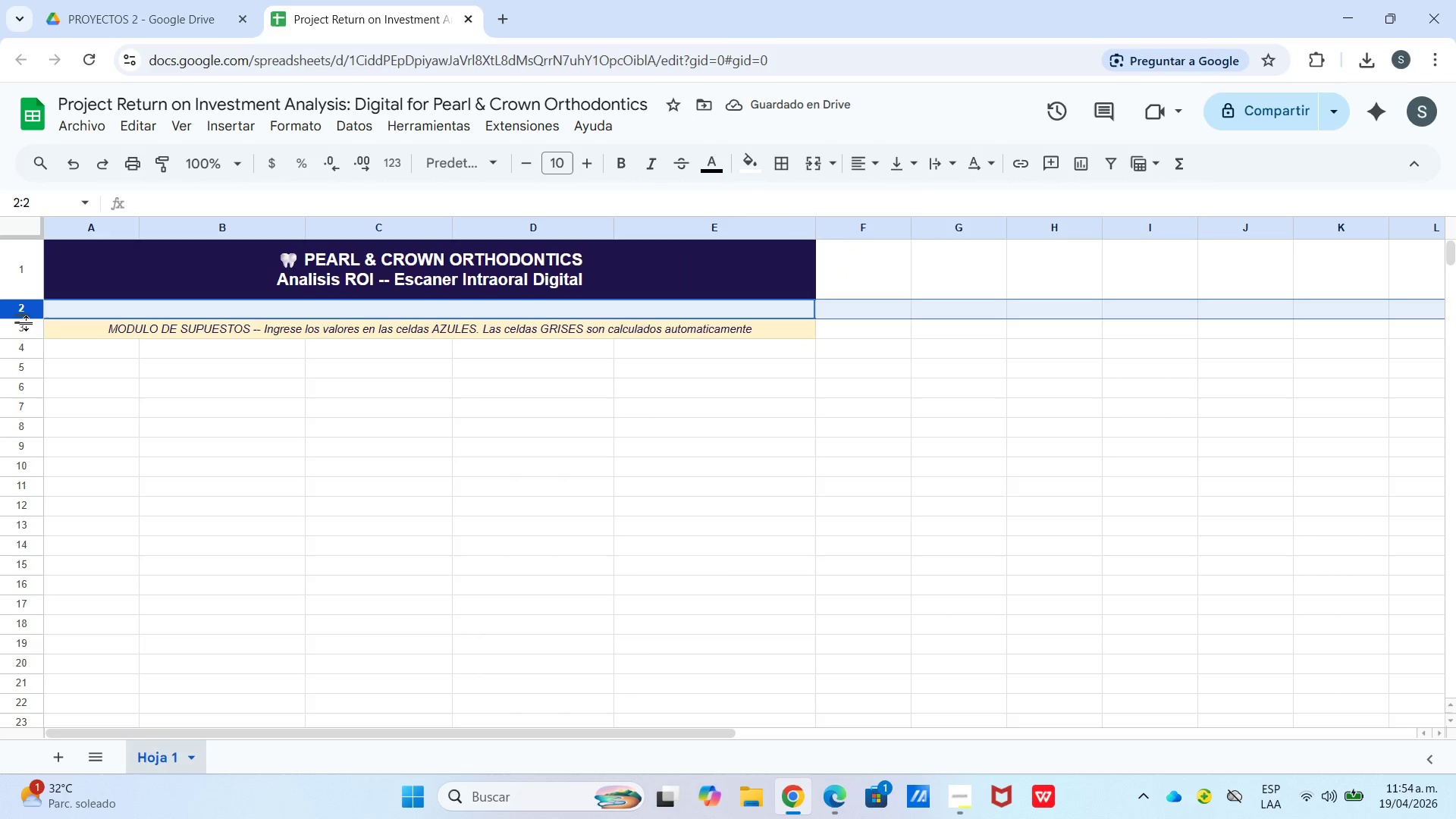 
left_click_drag(start_coordinate=[26, 322], to_coordinate=[27, 312])
 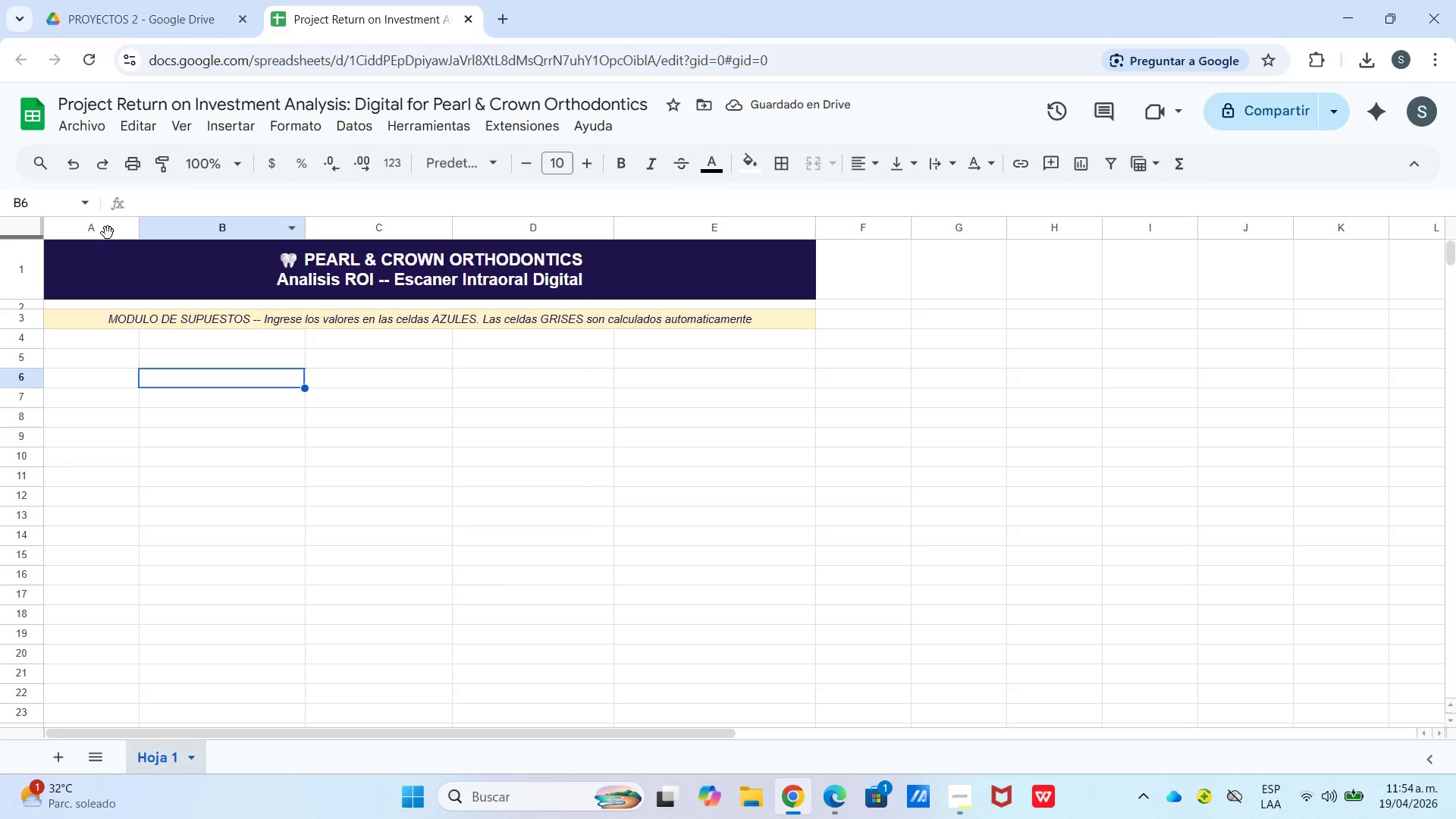 
wait(6.97)
 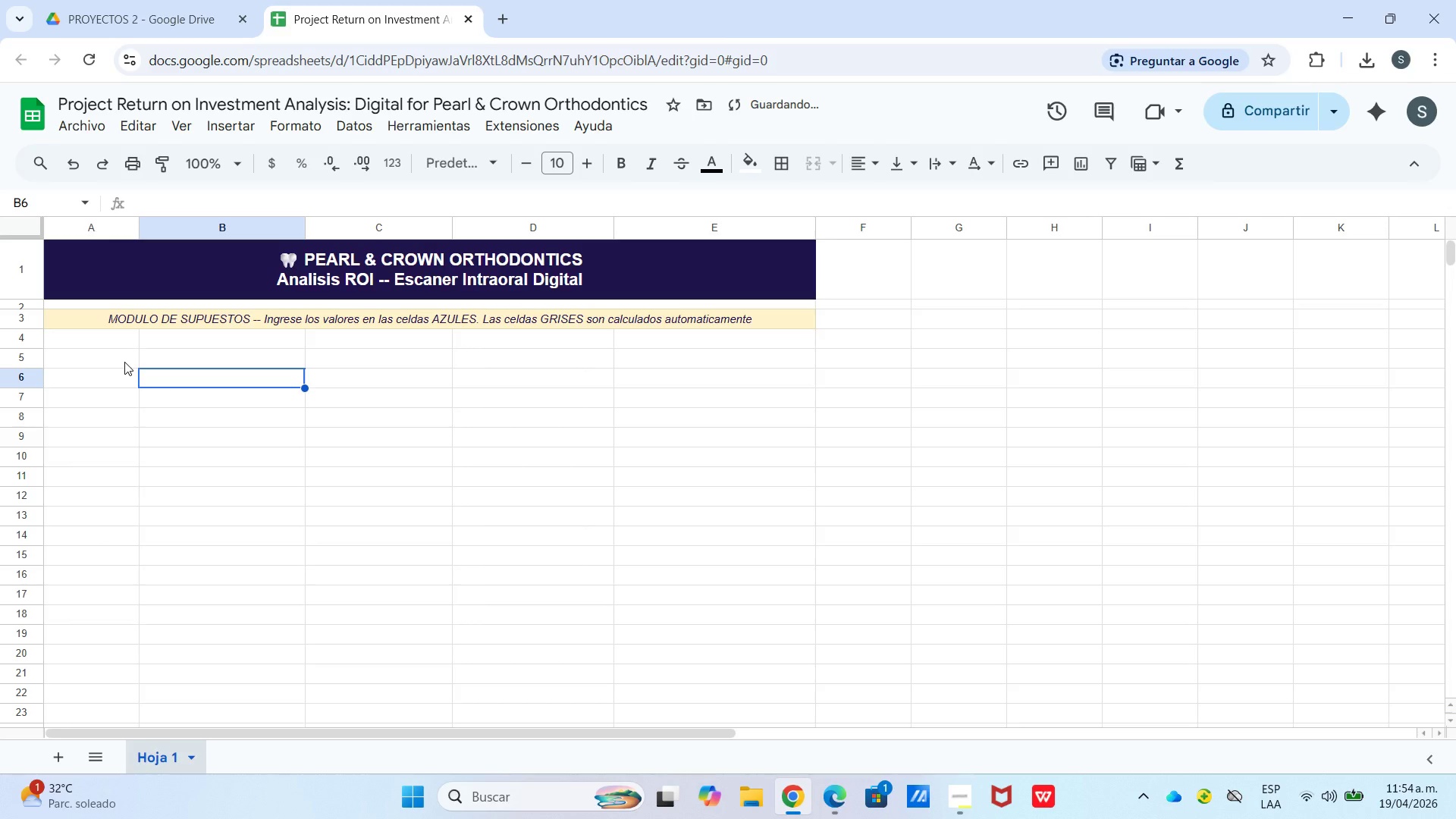 
left_click_drag(start_coordinate=[138, 218], to_coordinate=[119, 221])
 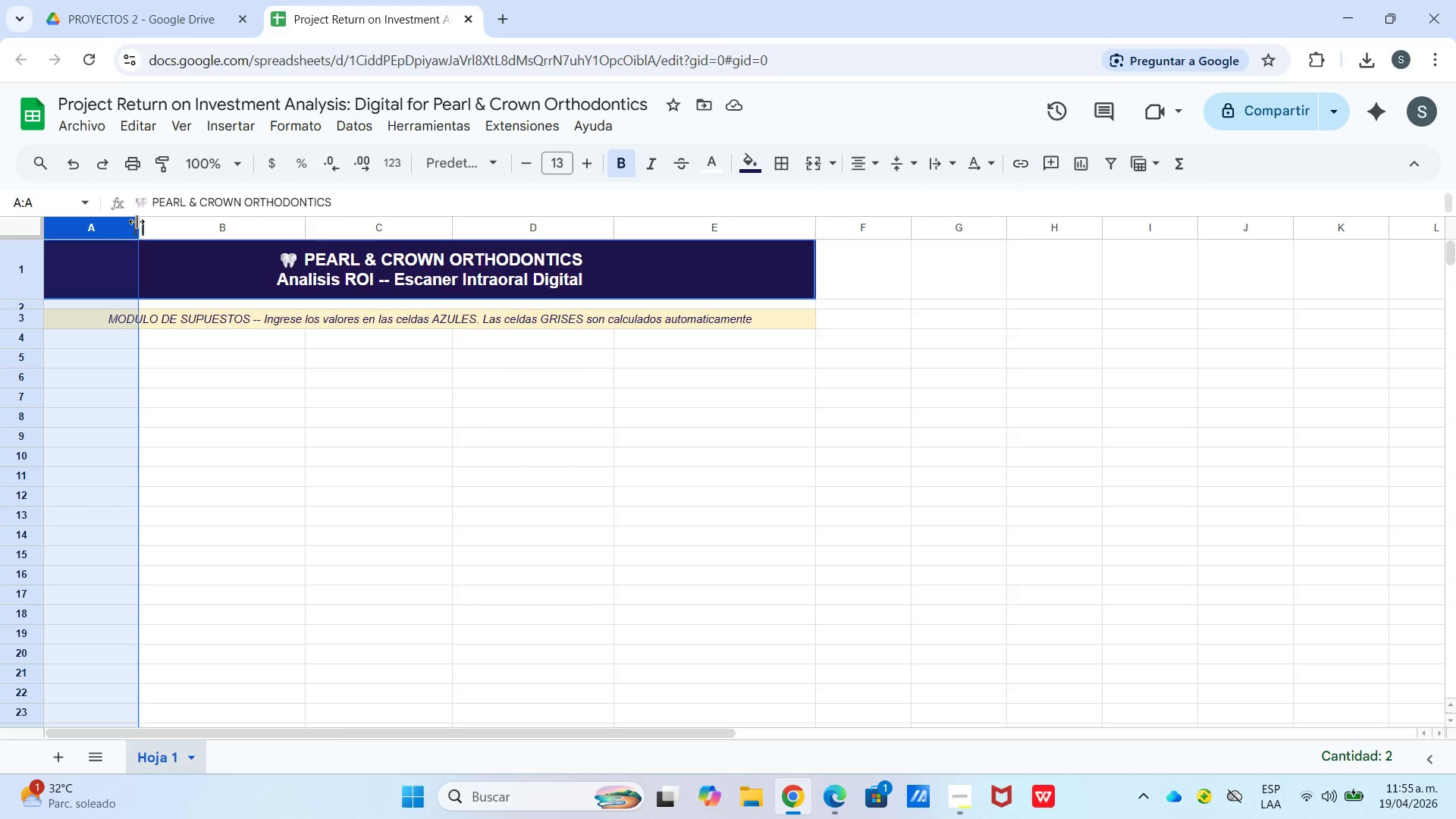 
left_click_drag(start_coordinate=[136, 221], to_coordinate=[66, 209])
 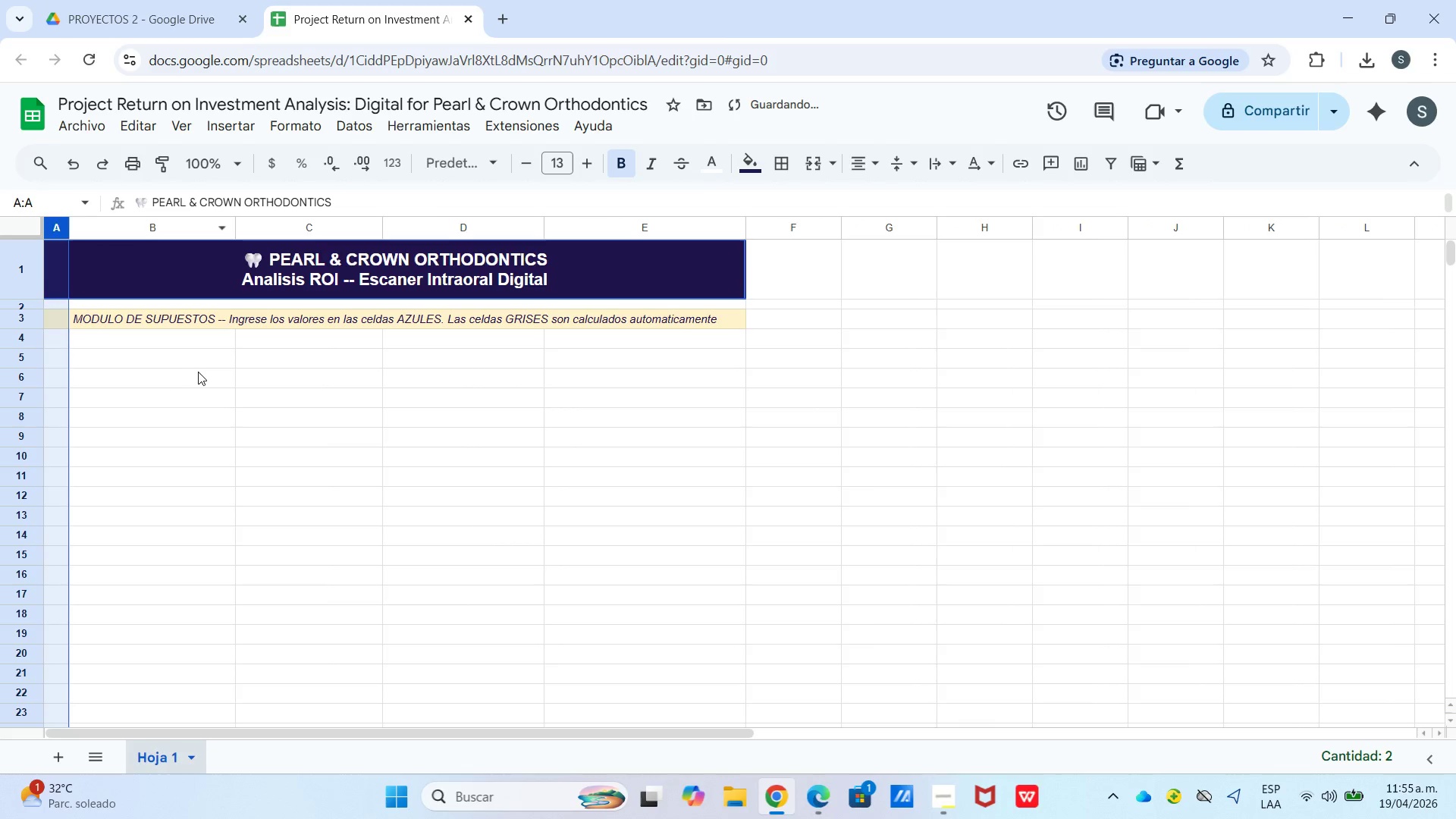 
left_click_drag(start_coordinate=[200, 372], to_coordinate=[198, 368])
 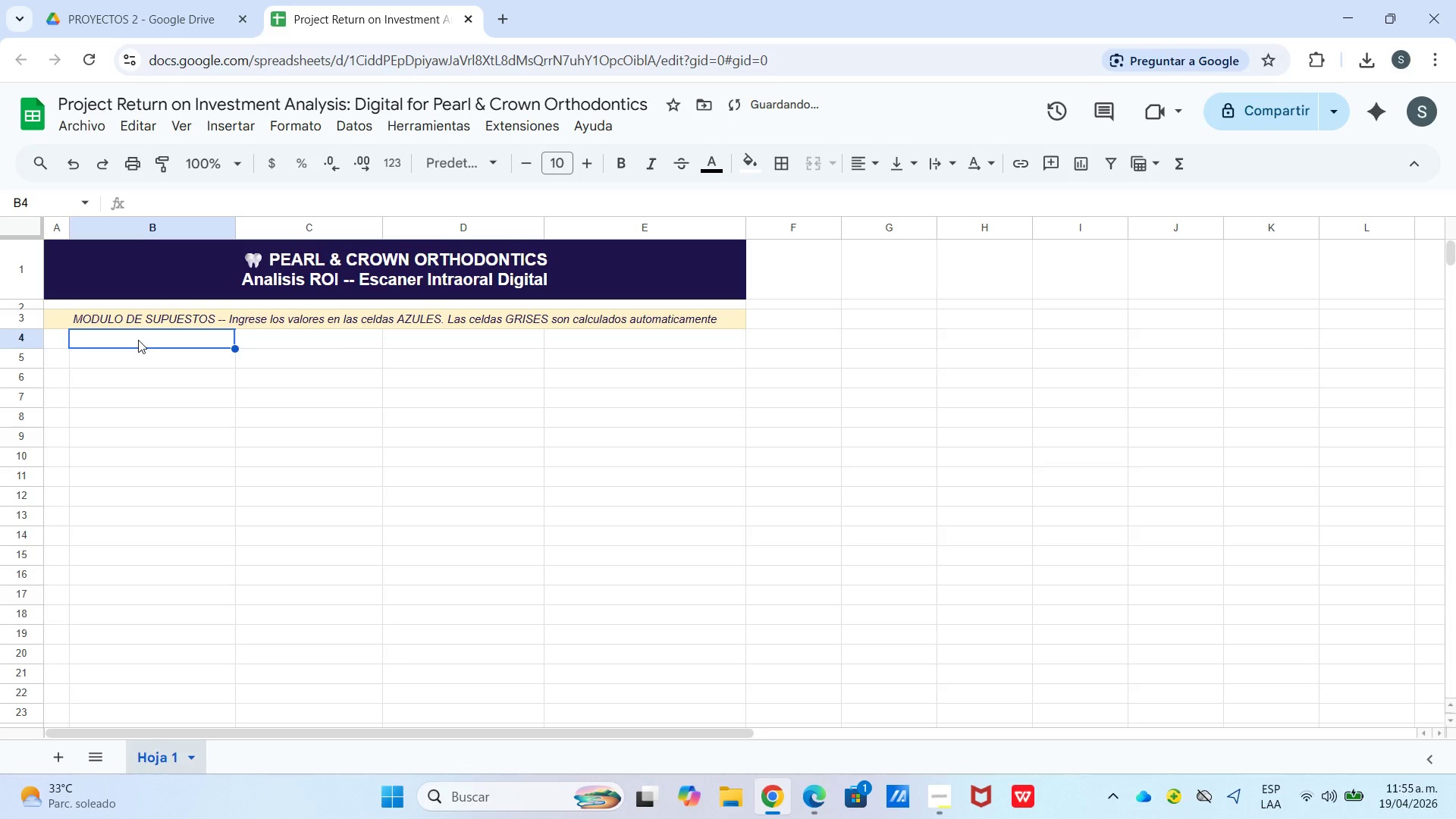 
left_click_drag(start_coordinate=[138, 340], to_coordinate=[604, 343])
 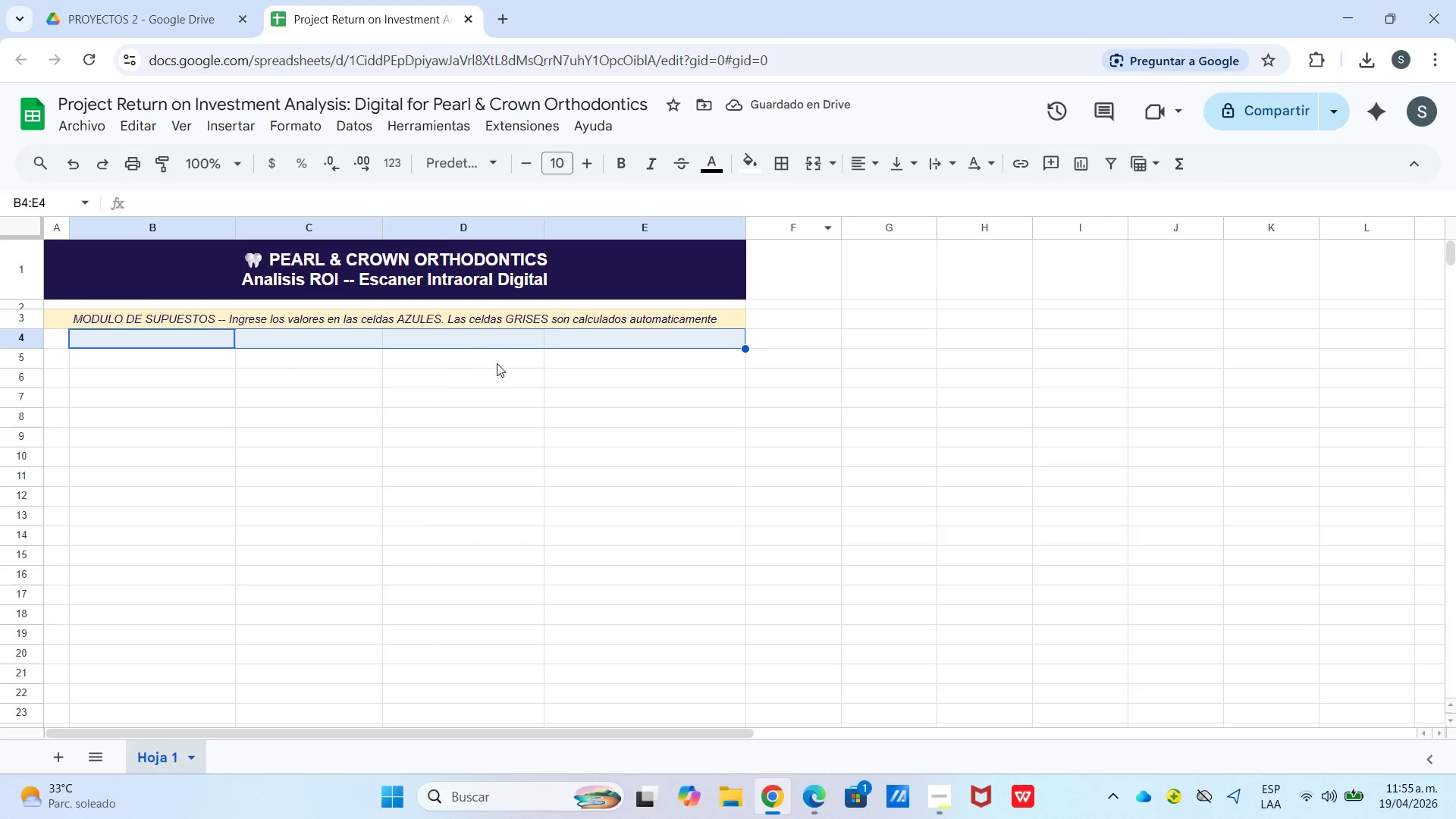 
left_click_drag(start_coordinate=[459, 372], to_coordinate=[352, 346])
 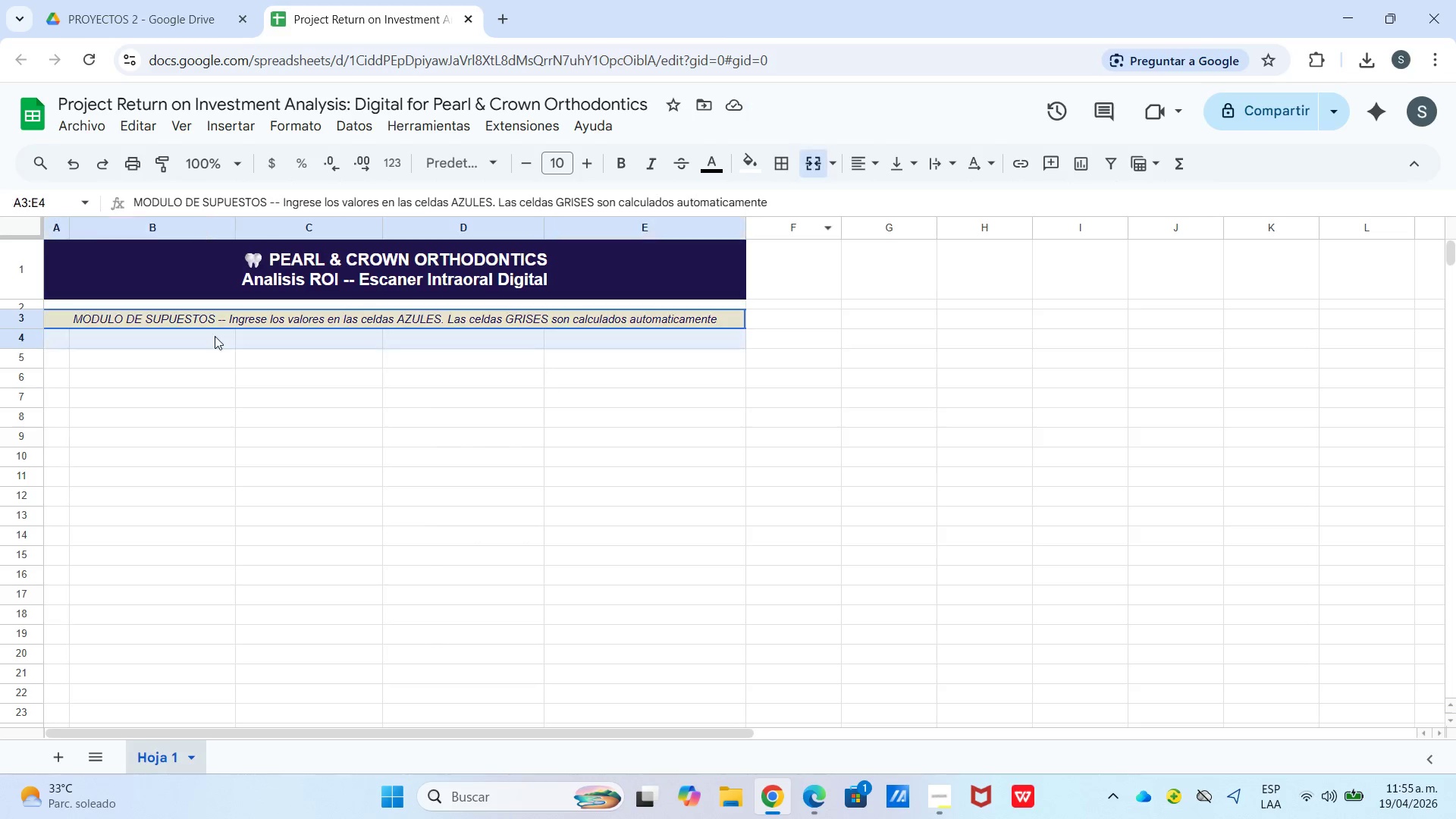 
left_click_drag(start_coordinate=[207, 331], to_coordinate=[663, 354])
 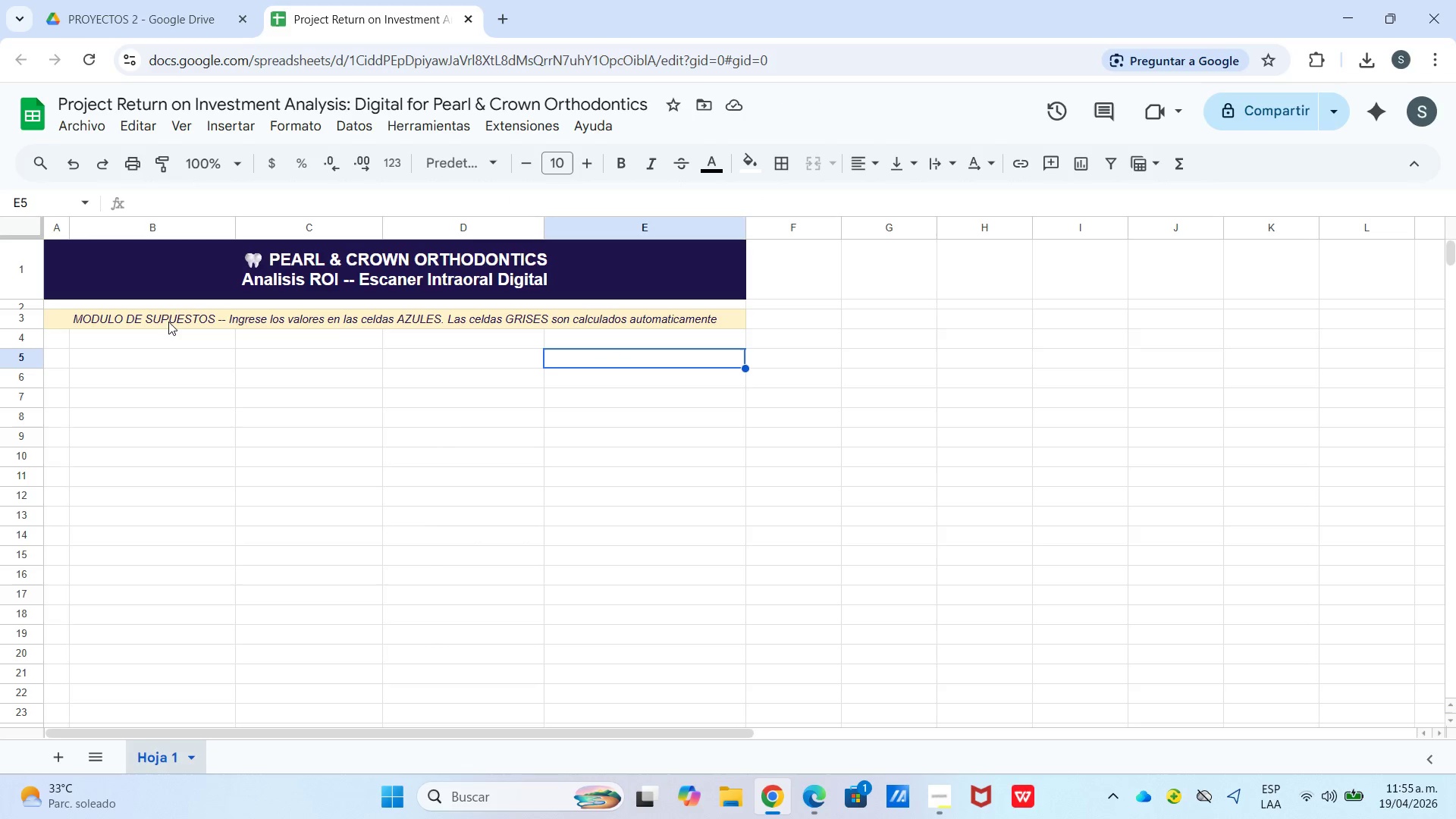 
left_click_drag(start_coordinate=[175, 332], to_coordinate=[617, 357])
 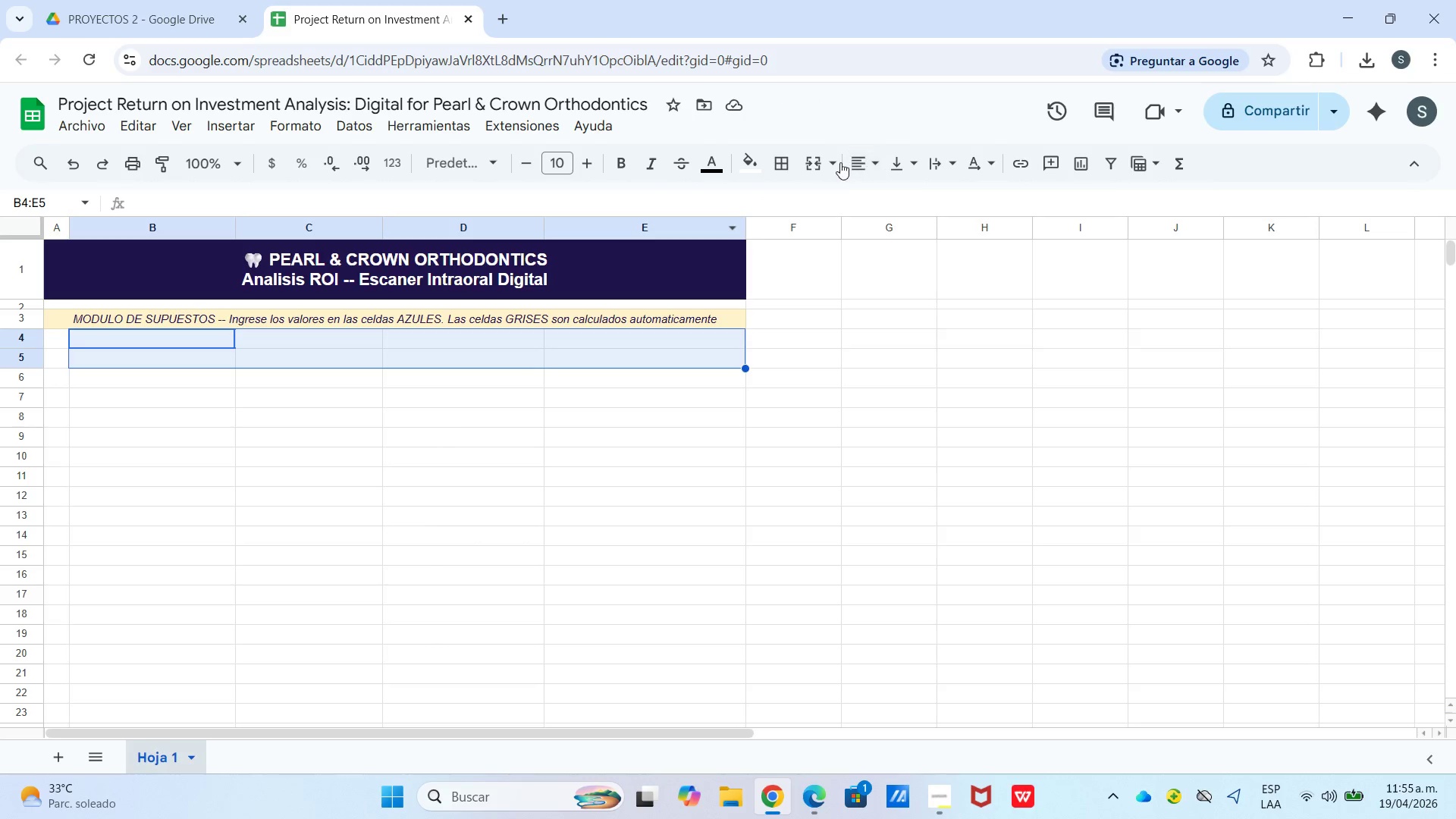 
left_click([834, 163])
 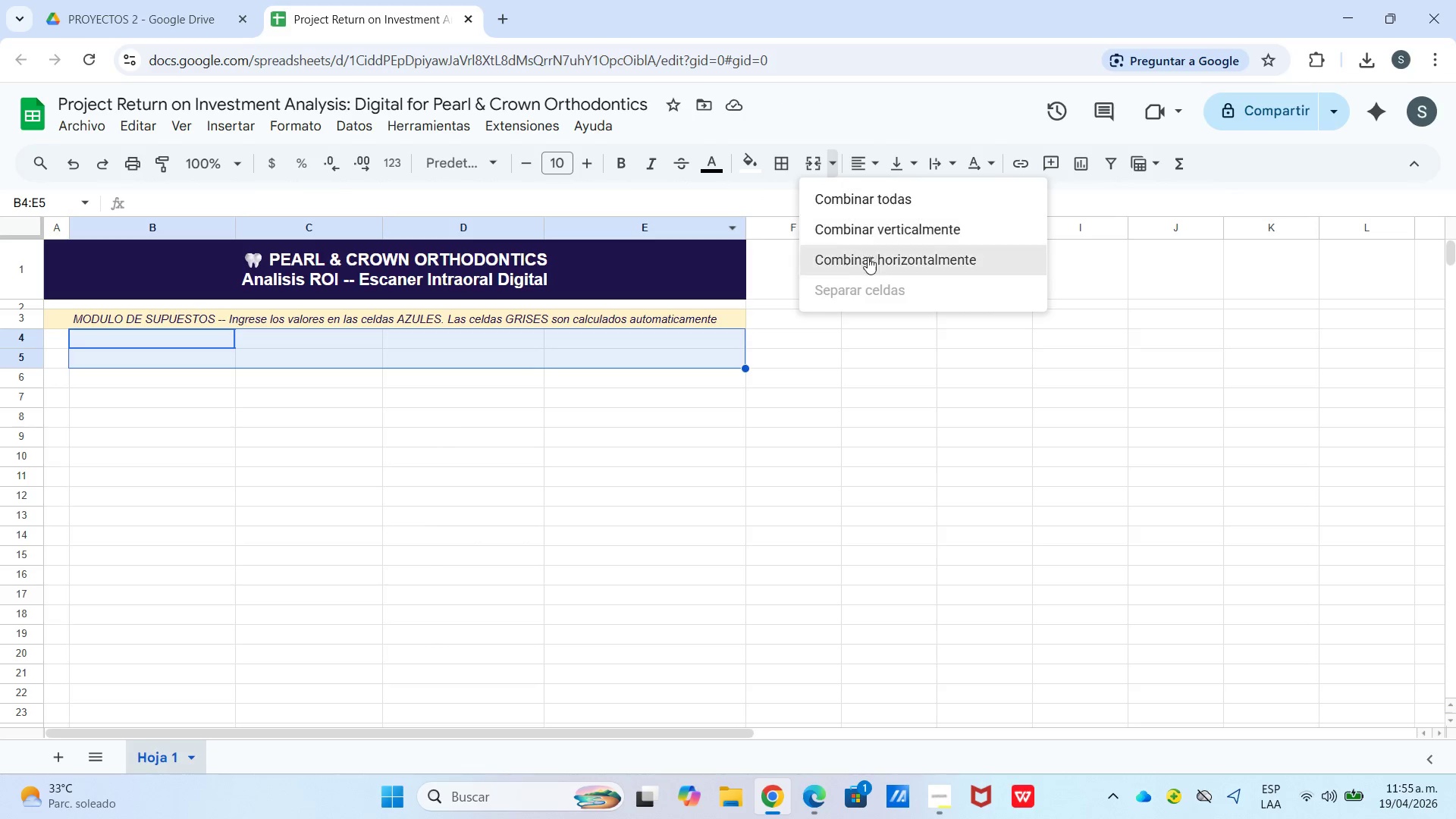 
left_click([871, 260])
 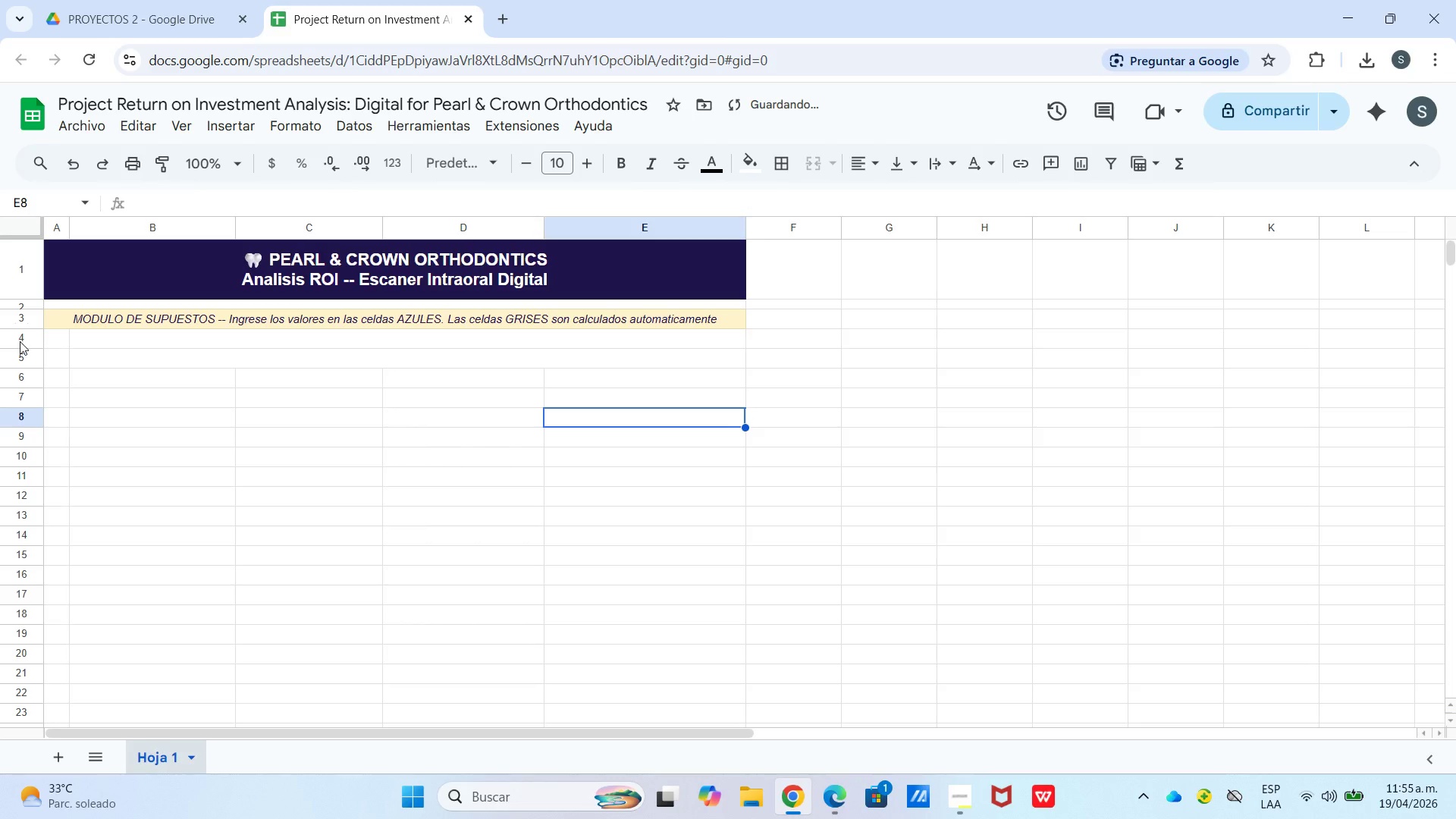 
left_click_drag(start_coordinate=[24, 344], to_coordinate=[27, 336])
 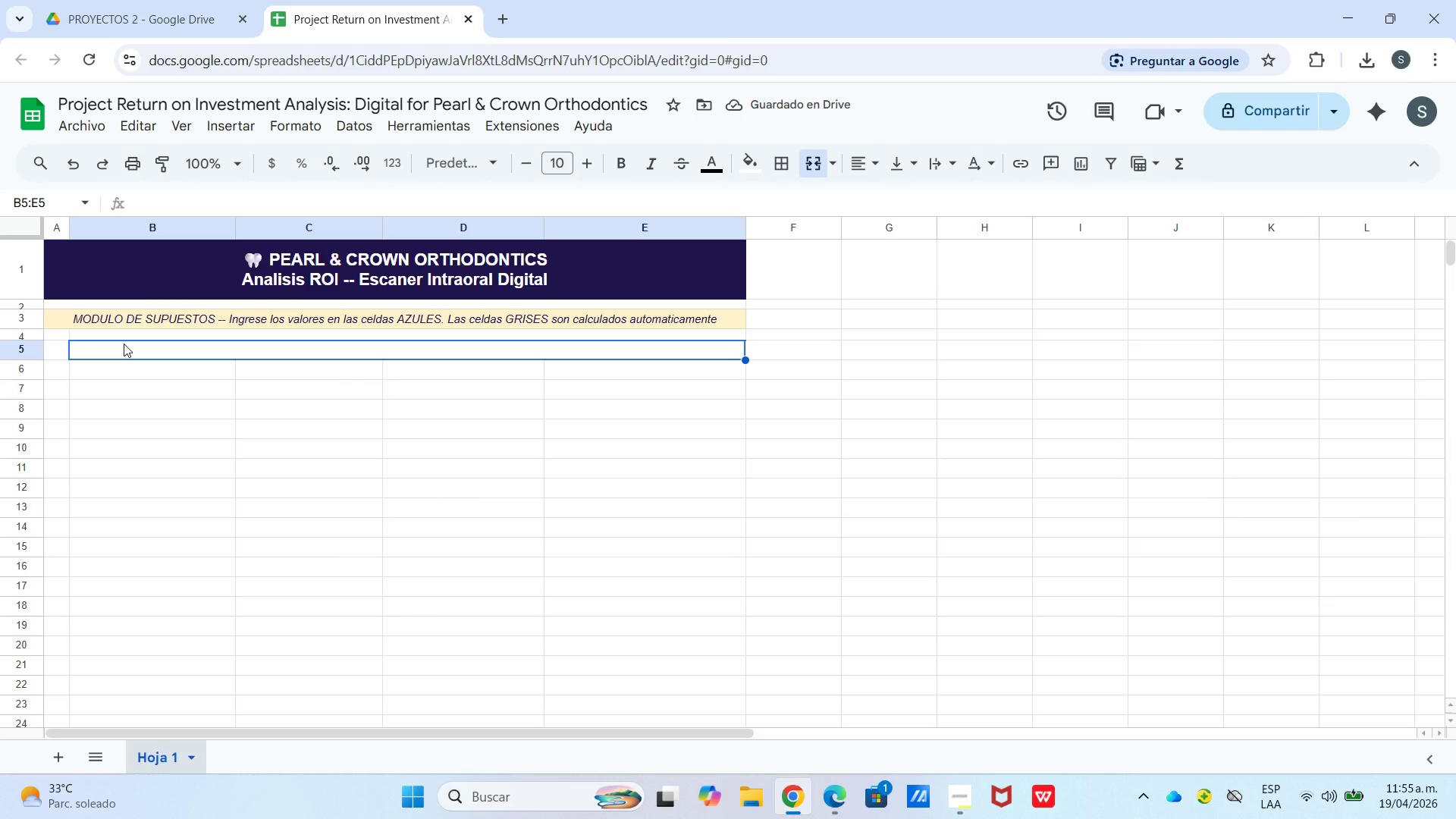 
wait(6.27)
 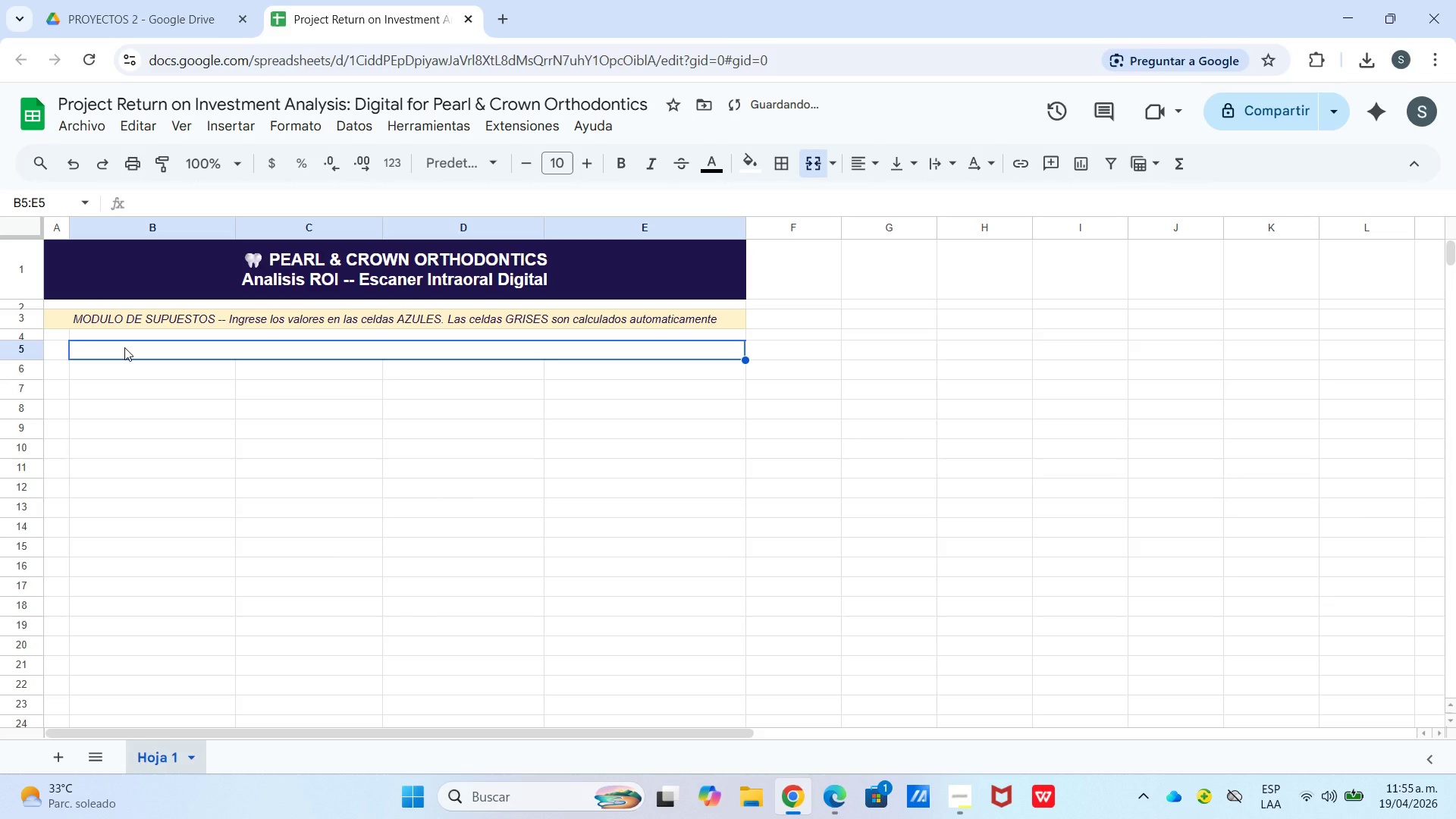 
type(A. EQUIPO E INVERSION INICIAL)
 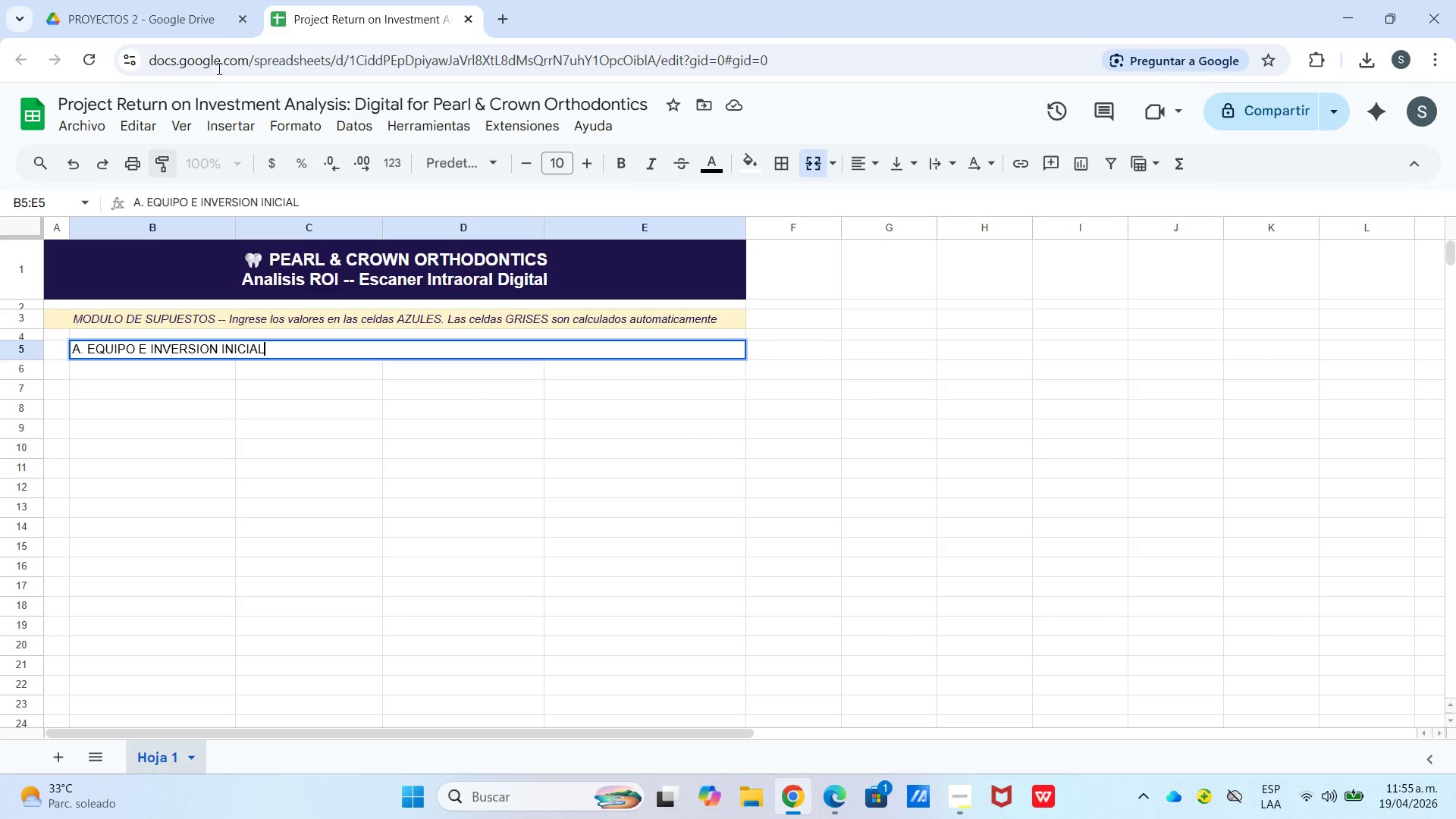 
left_click([216, 367])
 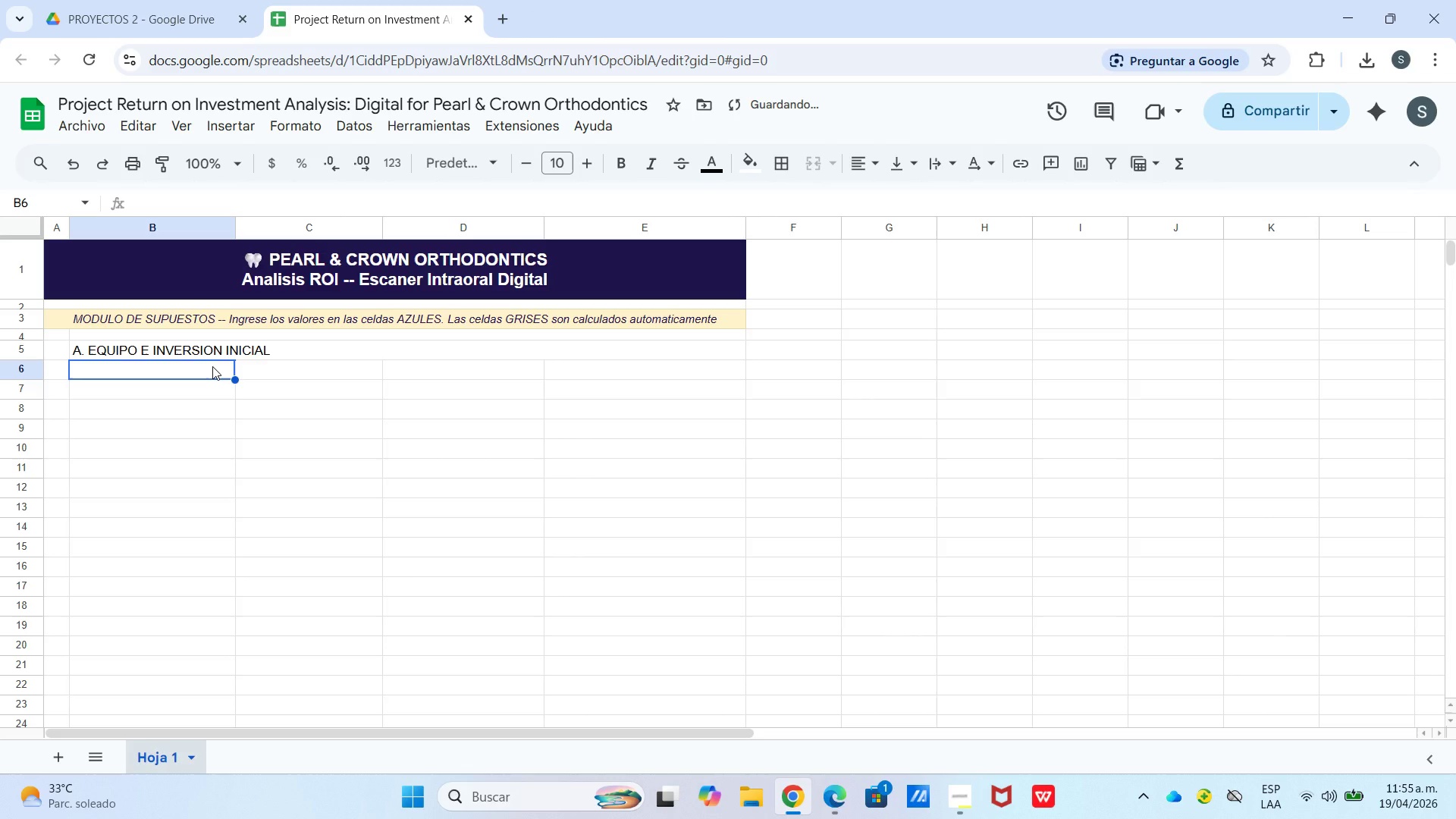 
type(Precio de compra del equipo)
 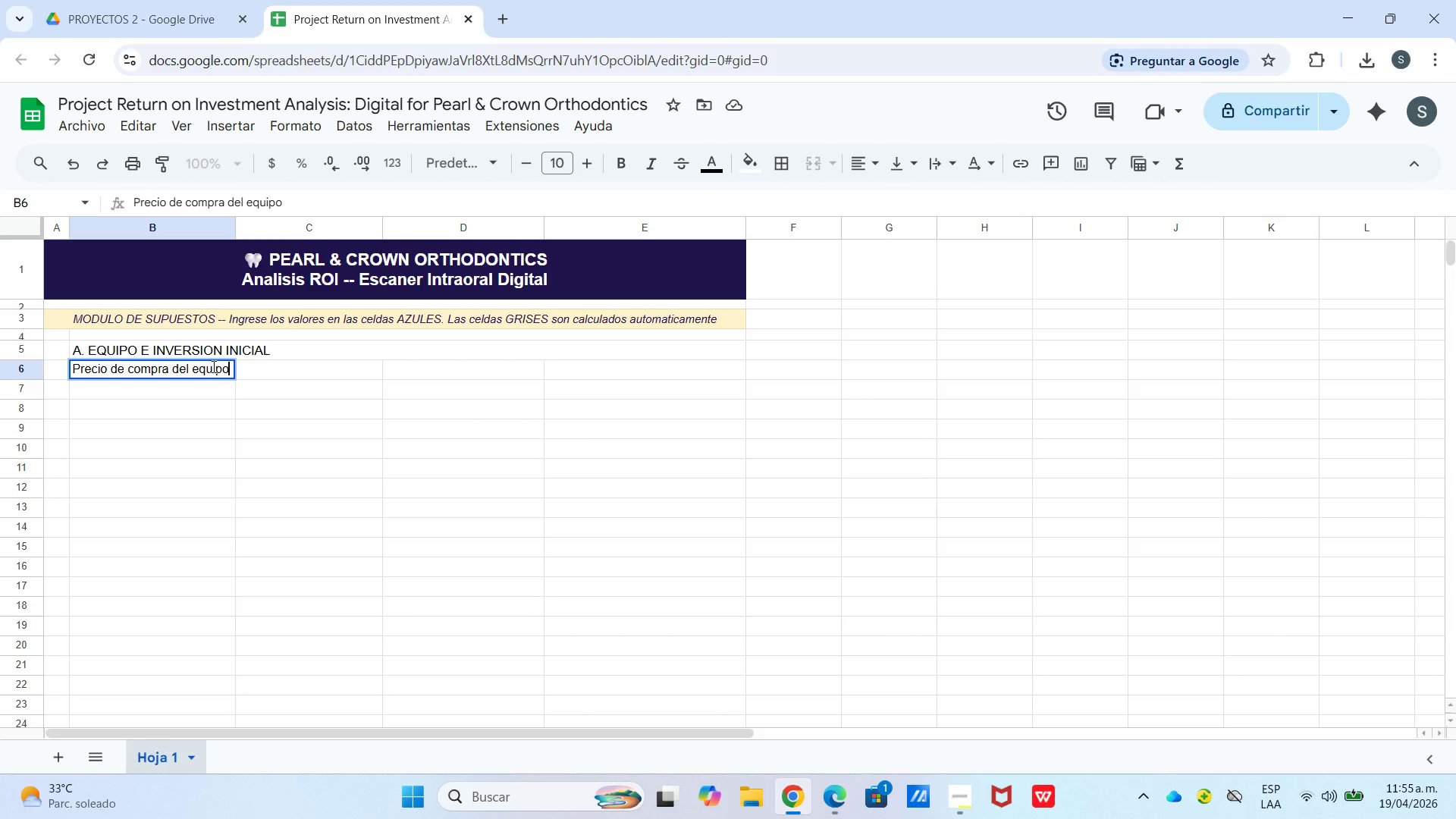 
key(Enter)
 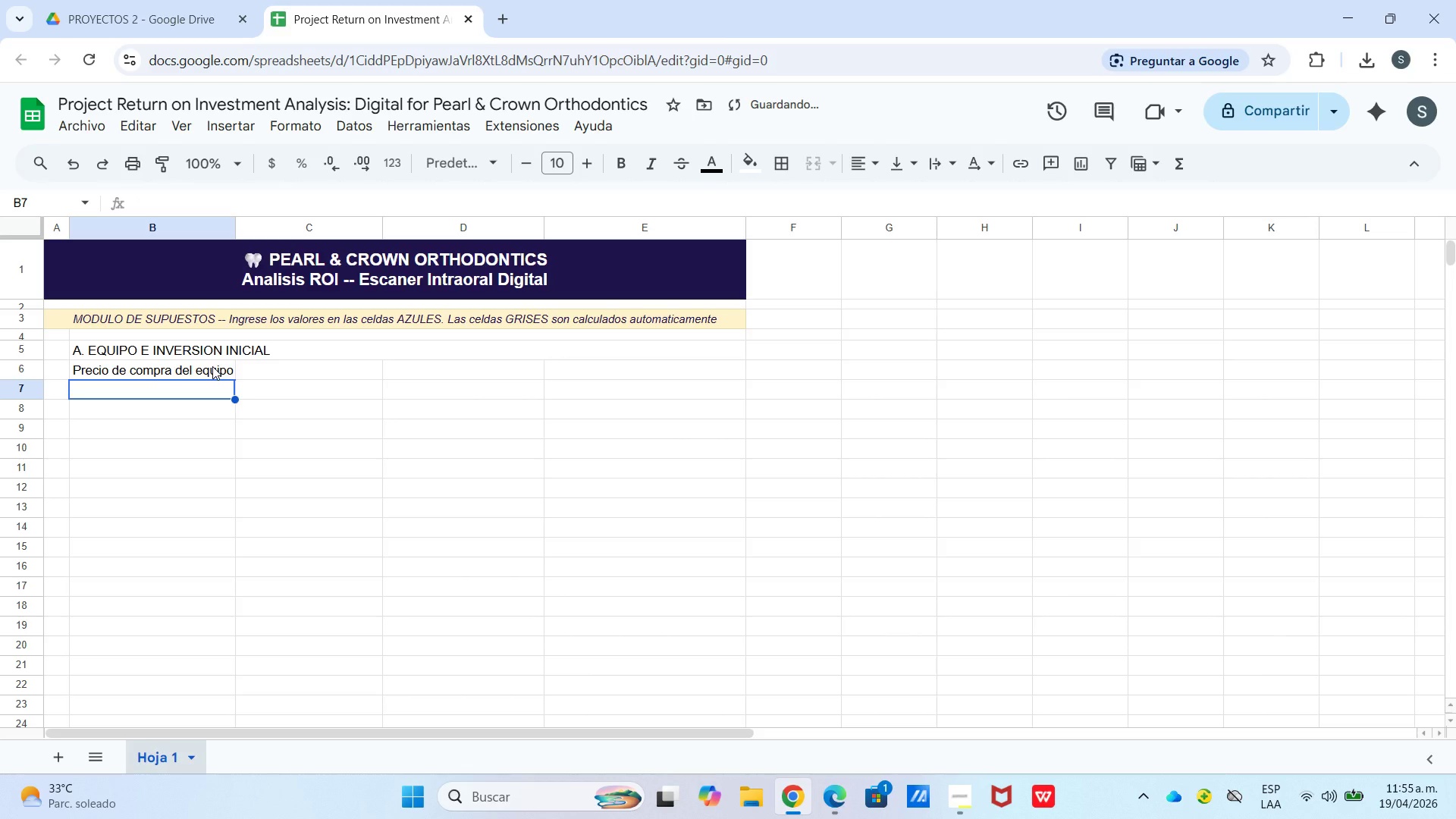 
type(Tasa de interes anual *%()
 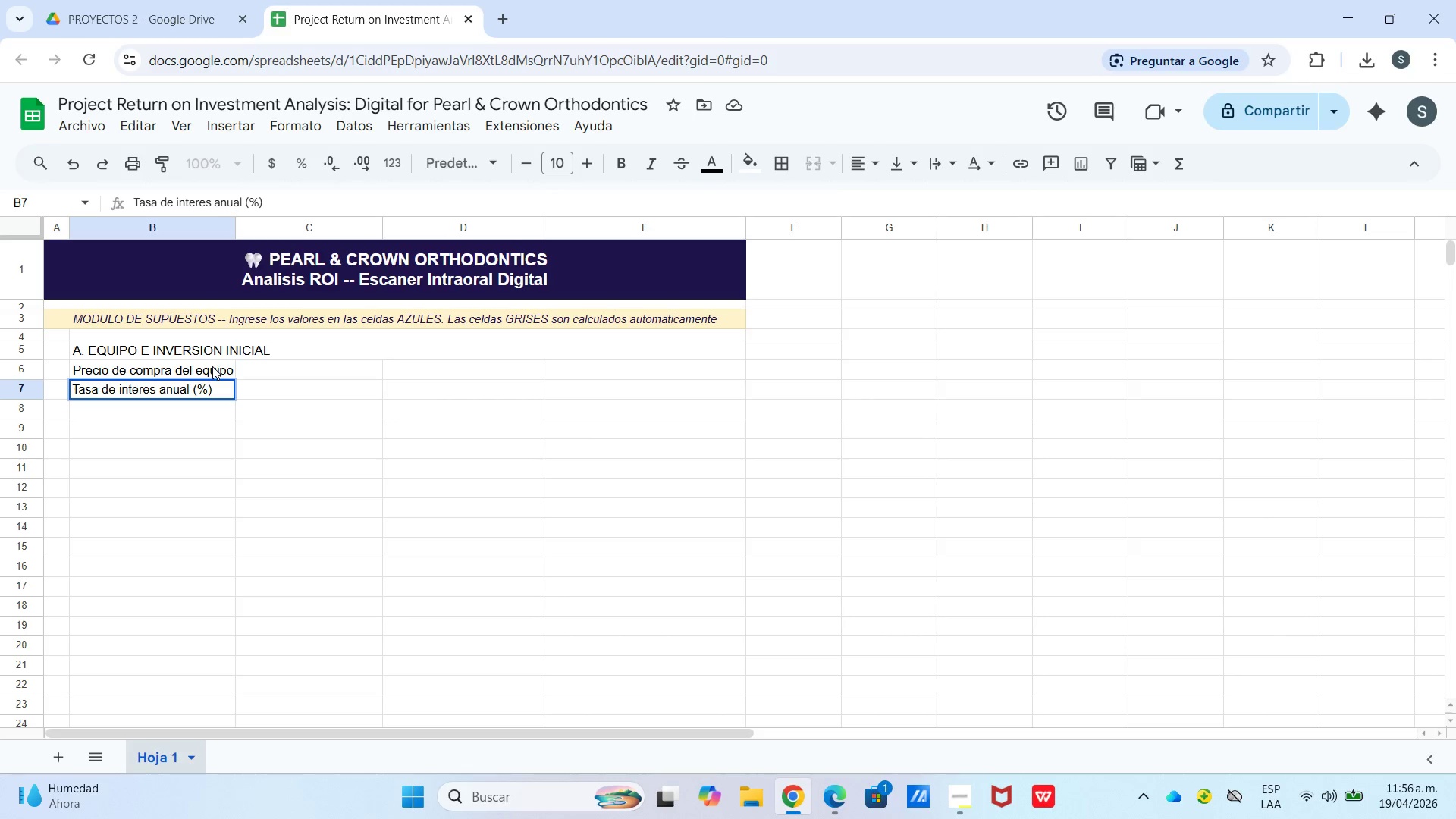 
key(Enter)
 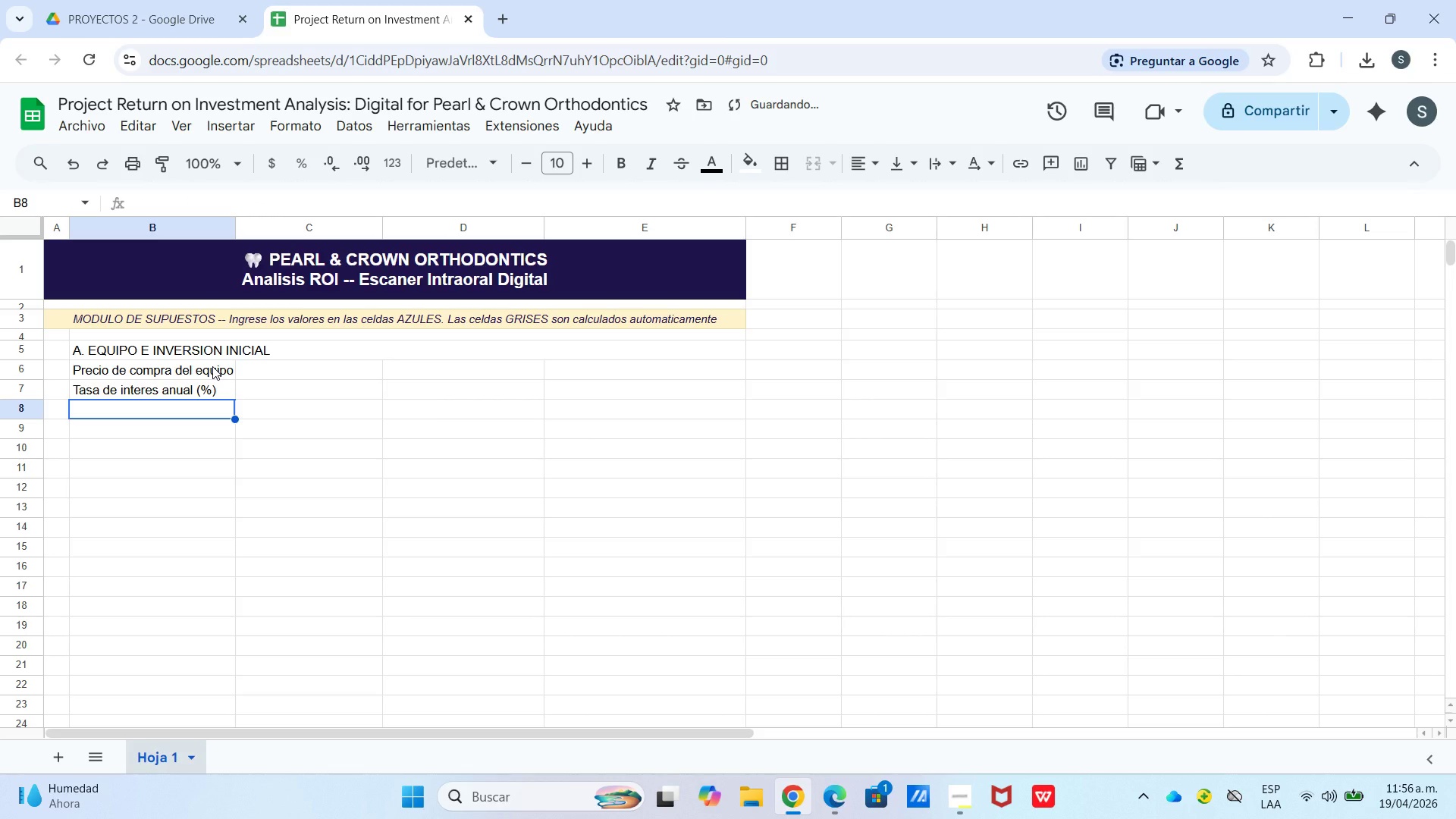 
type(Plazo de financiamiento *meses()
 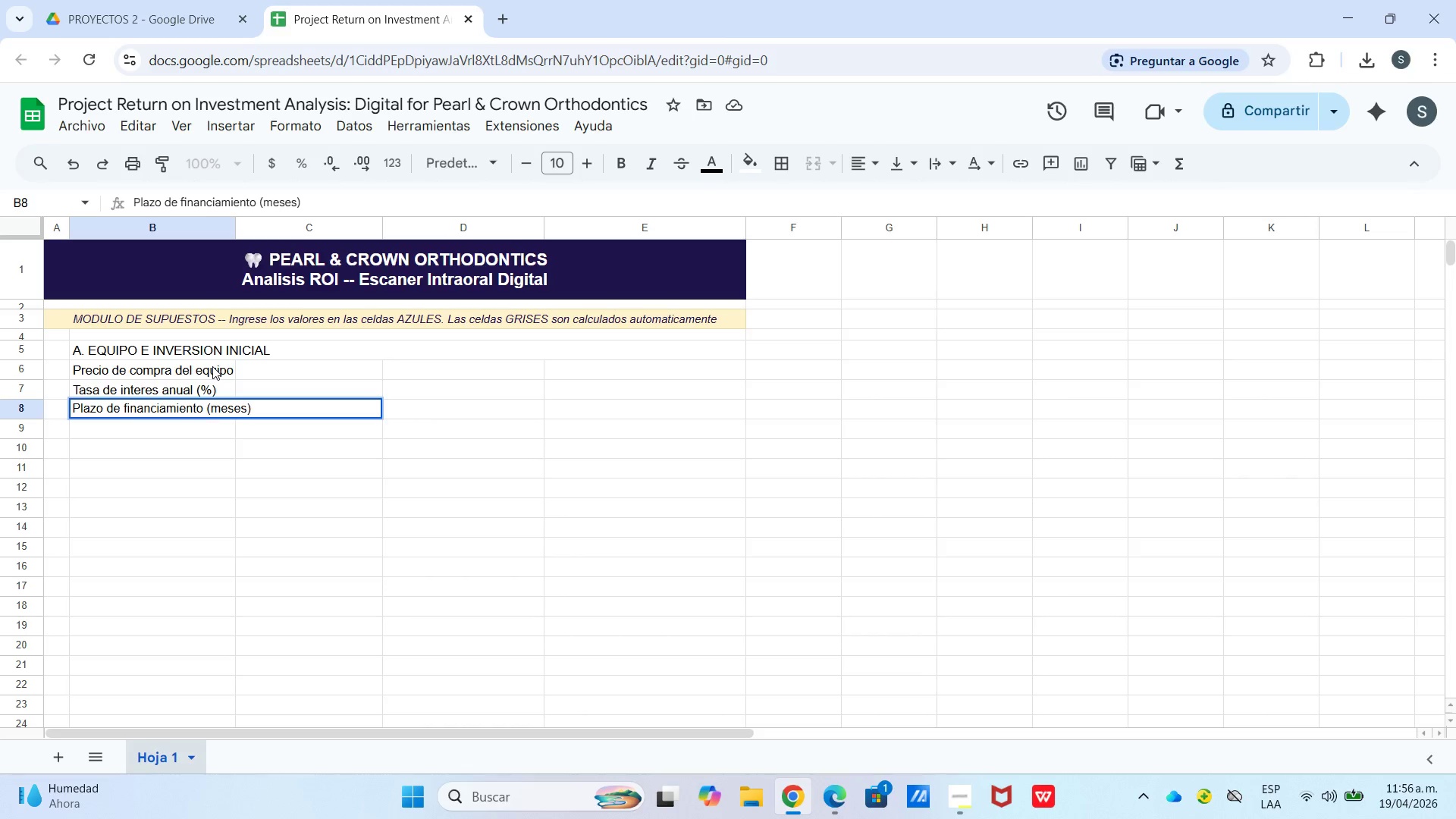 
key(Enter)
 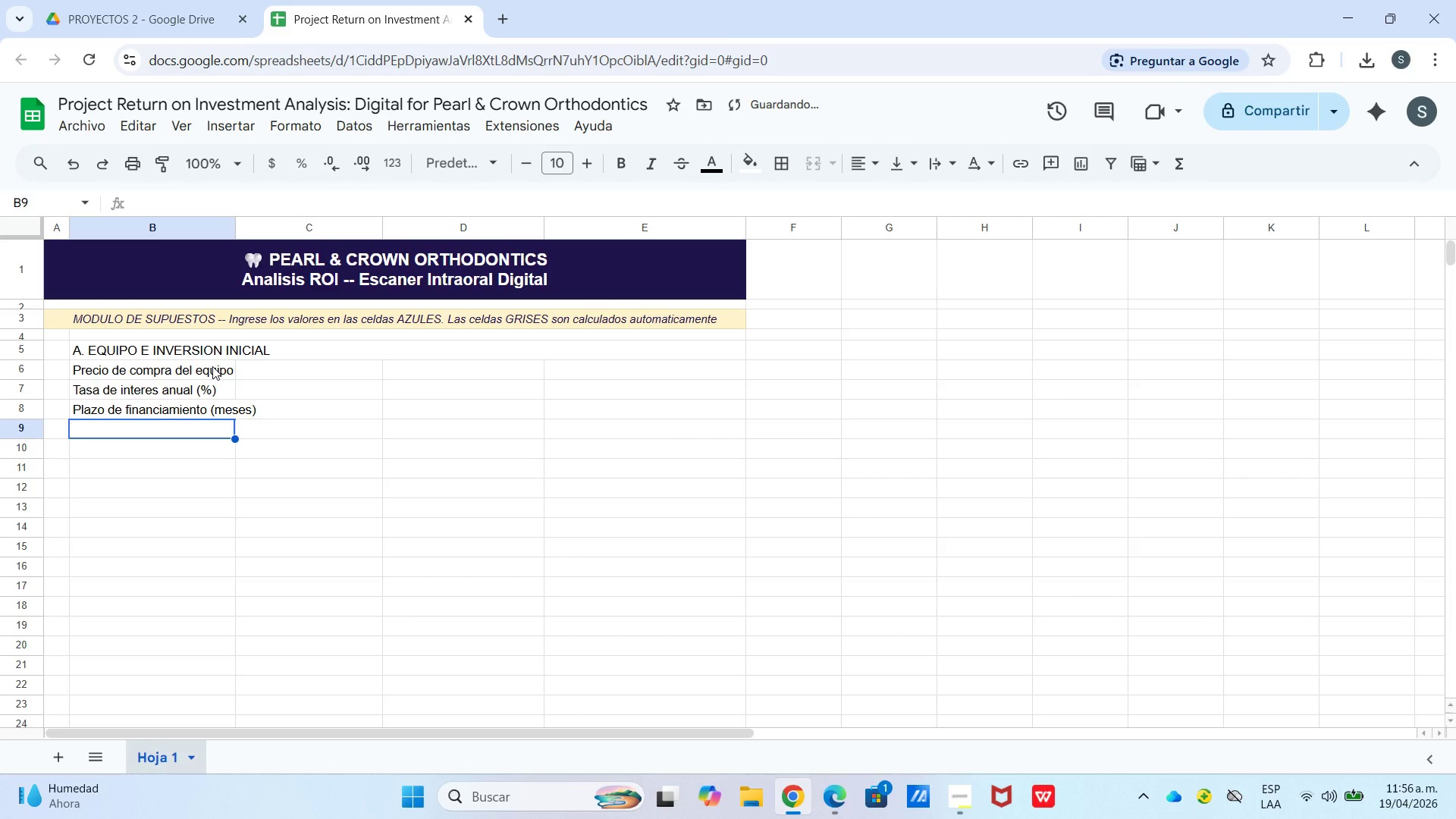 
type(Valor residual)
 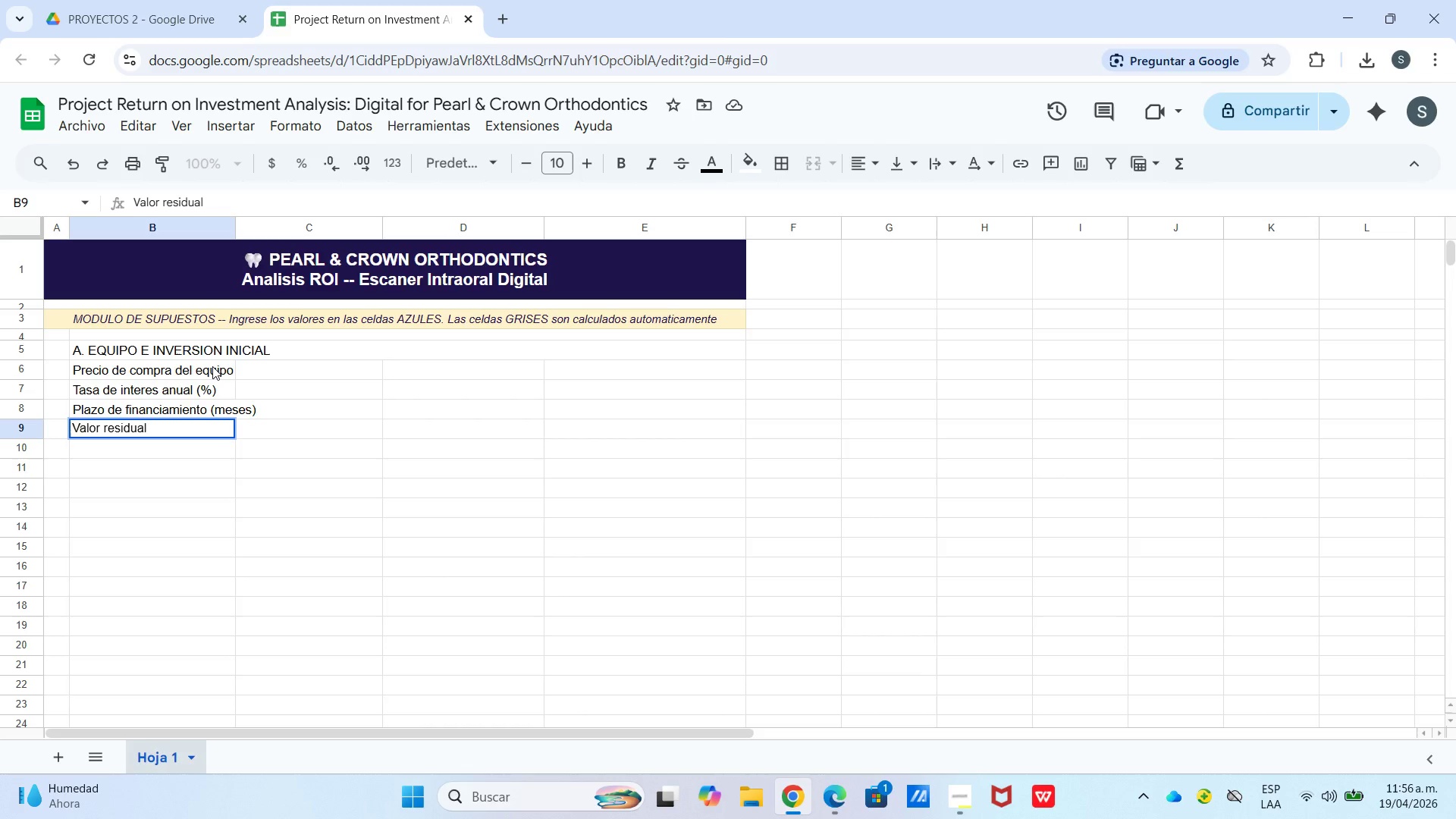 
type( al final)
 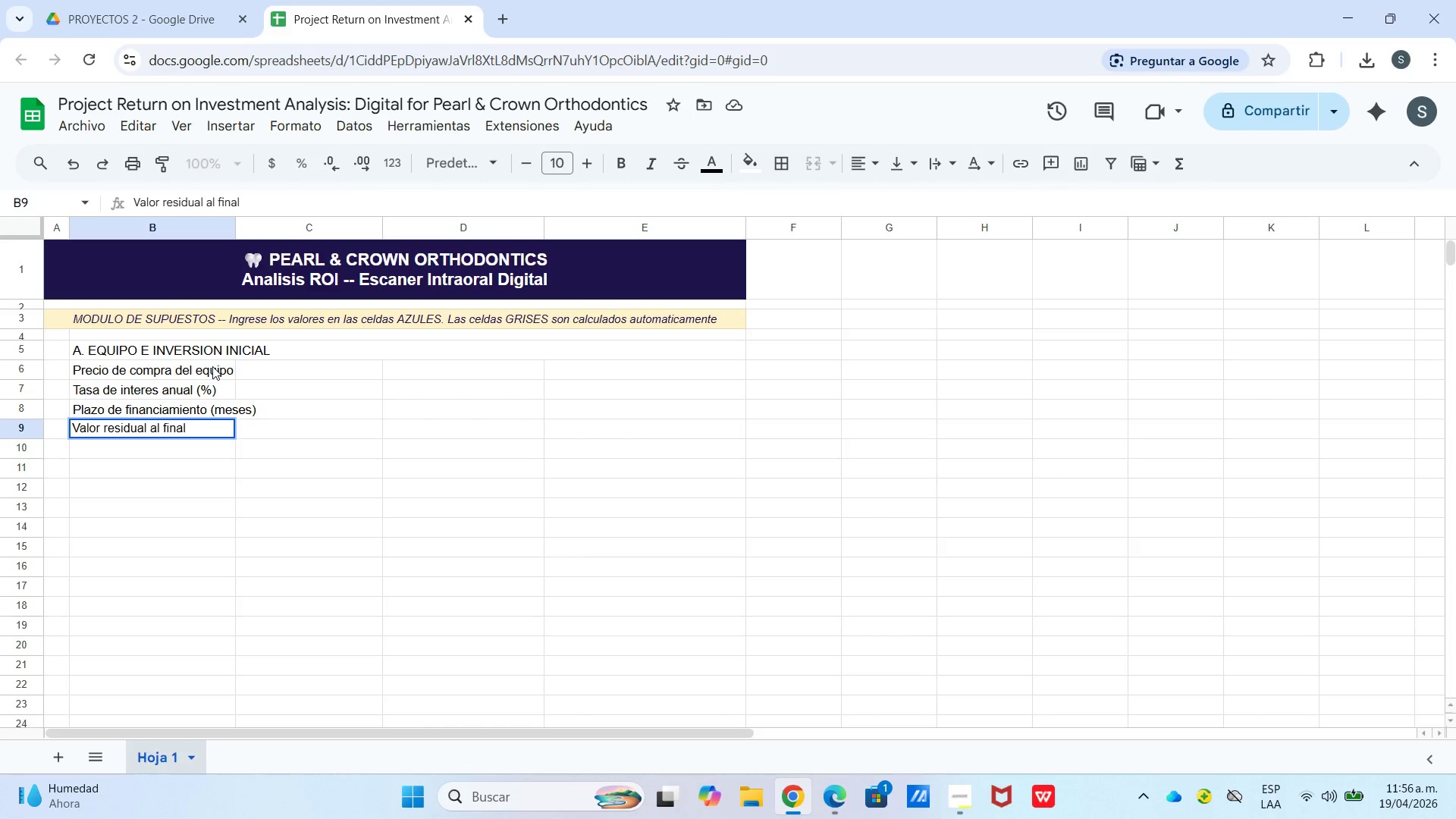 
key(Enter)
 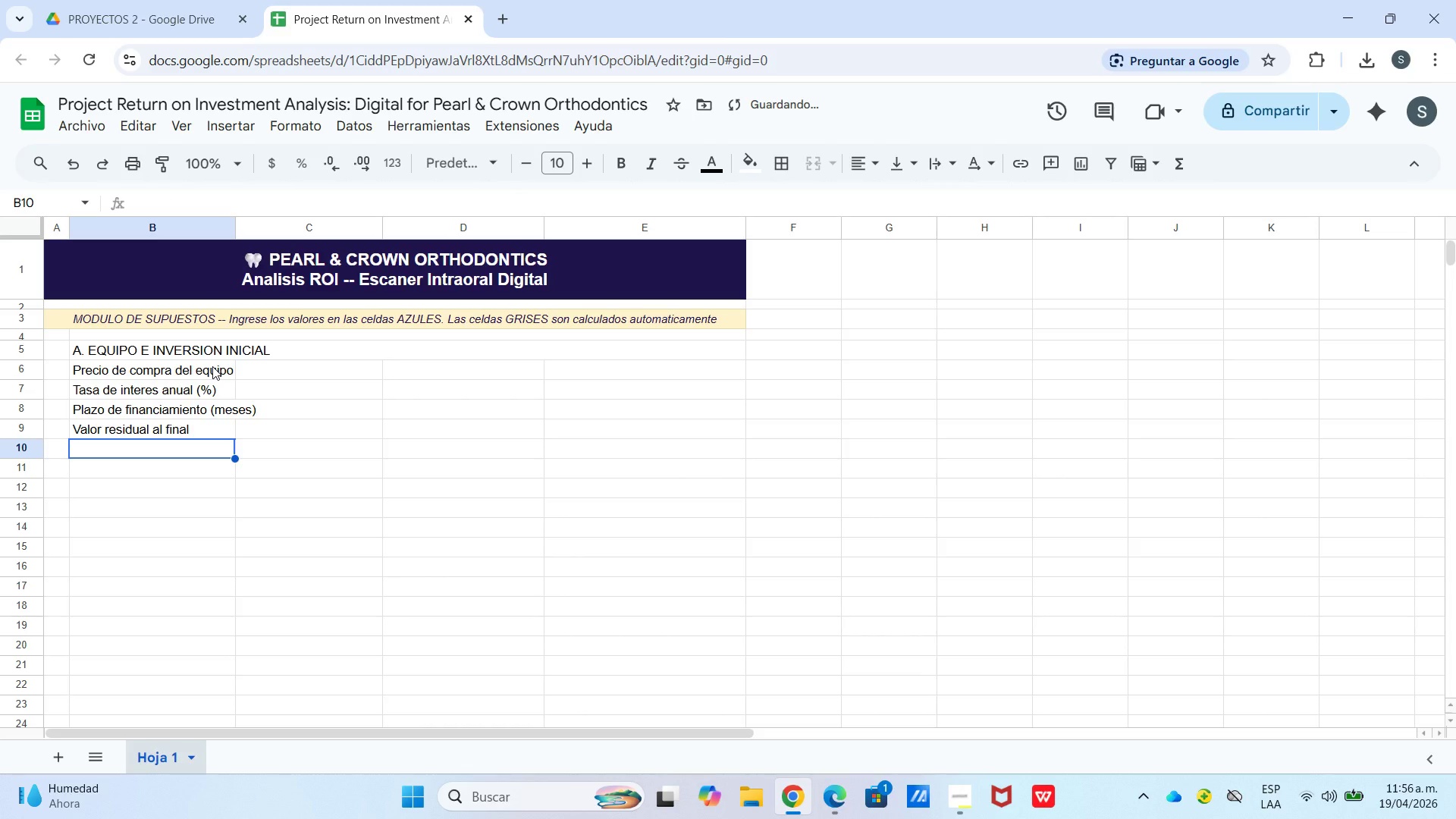 
type(Costo de instalacion)
 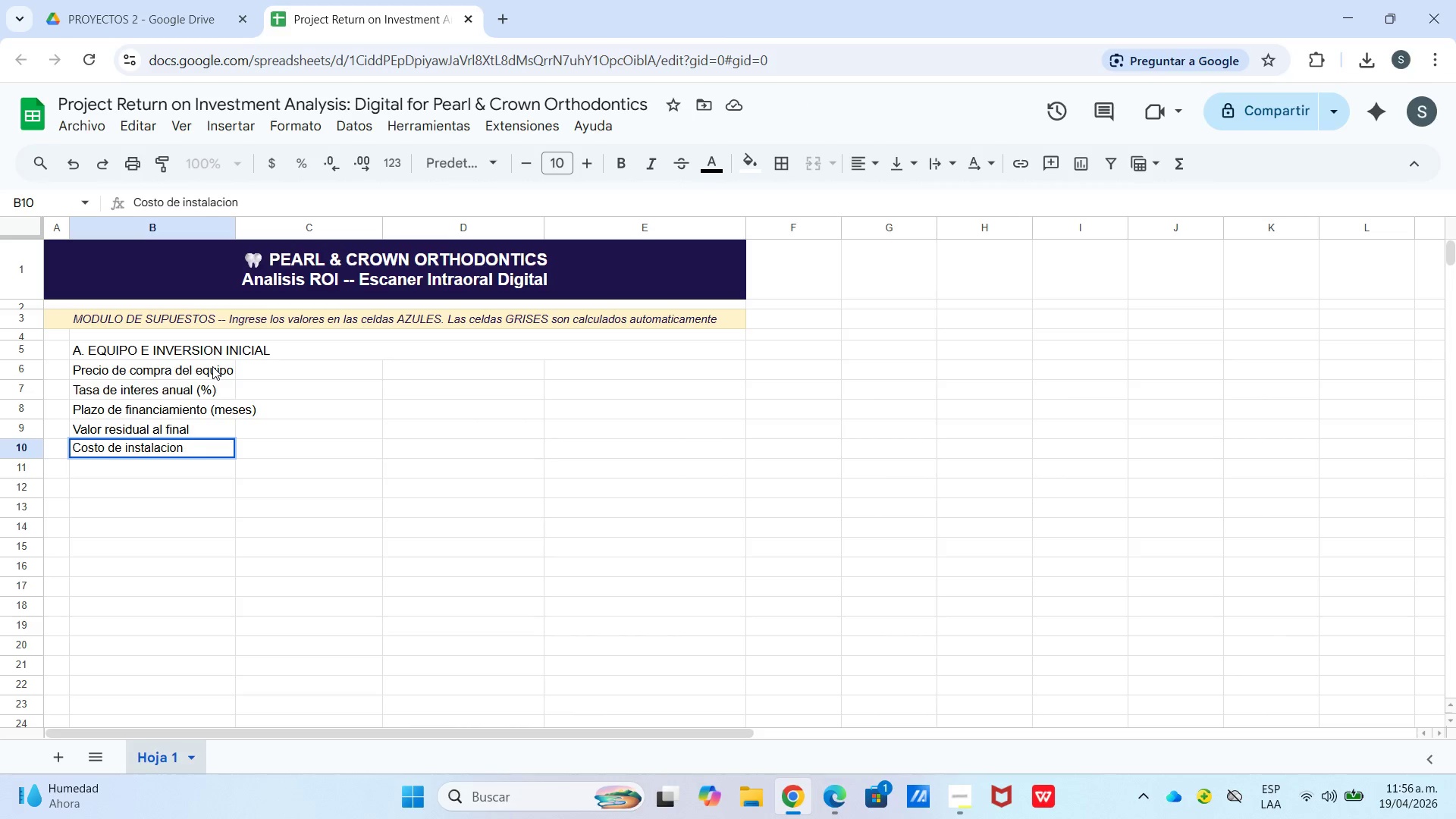 
type( y capacitacion)
 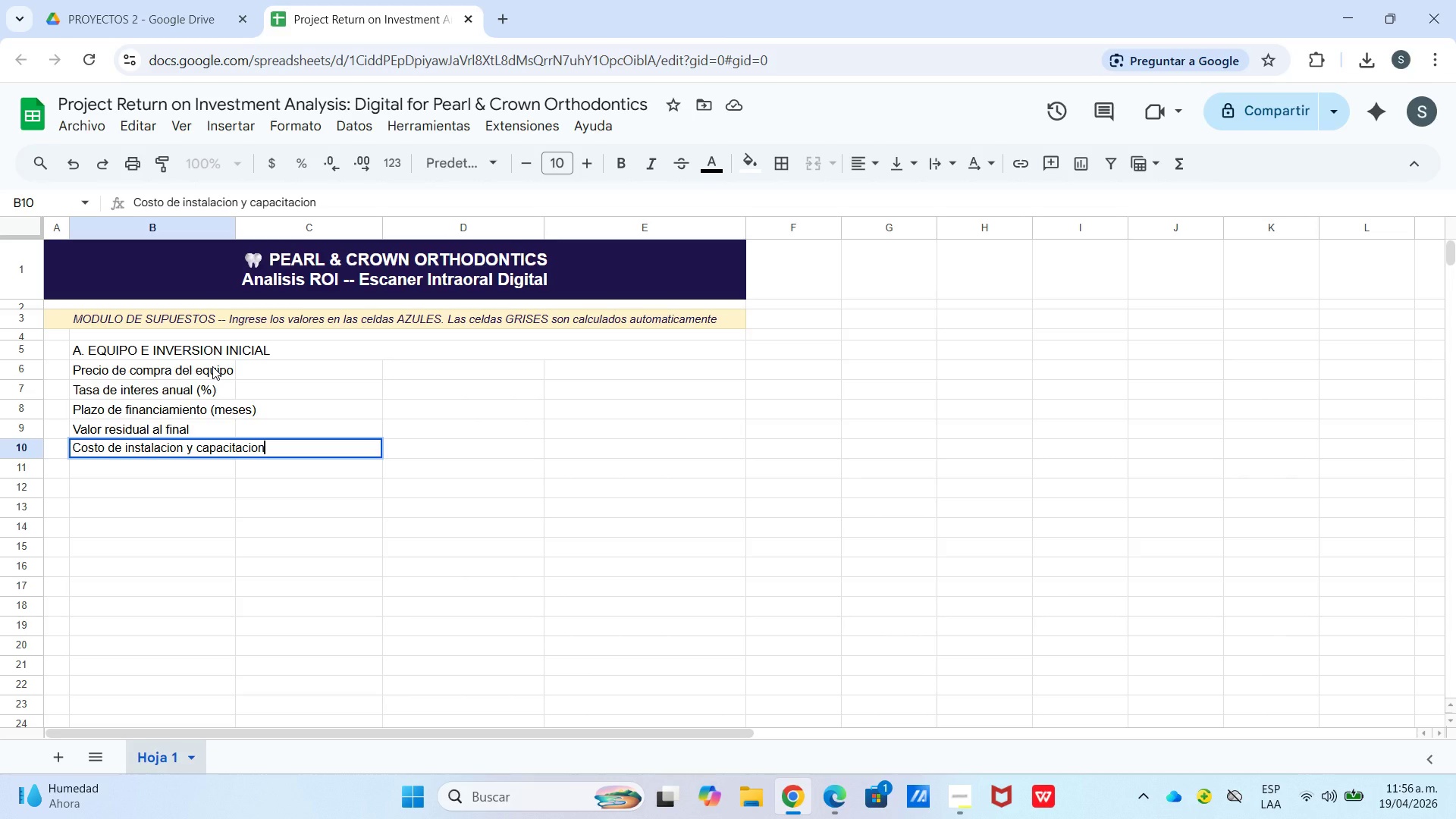 
key(Enter)
 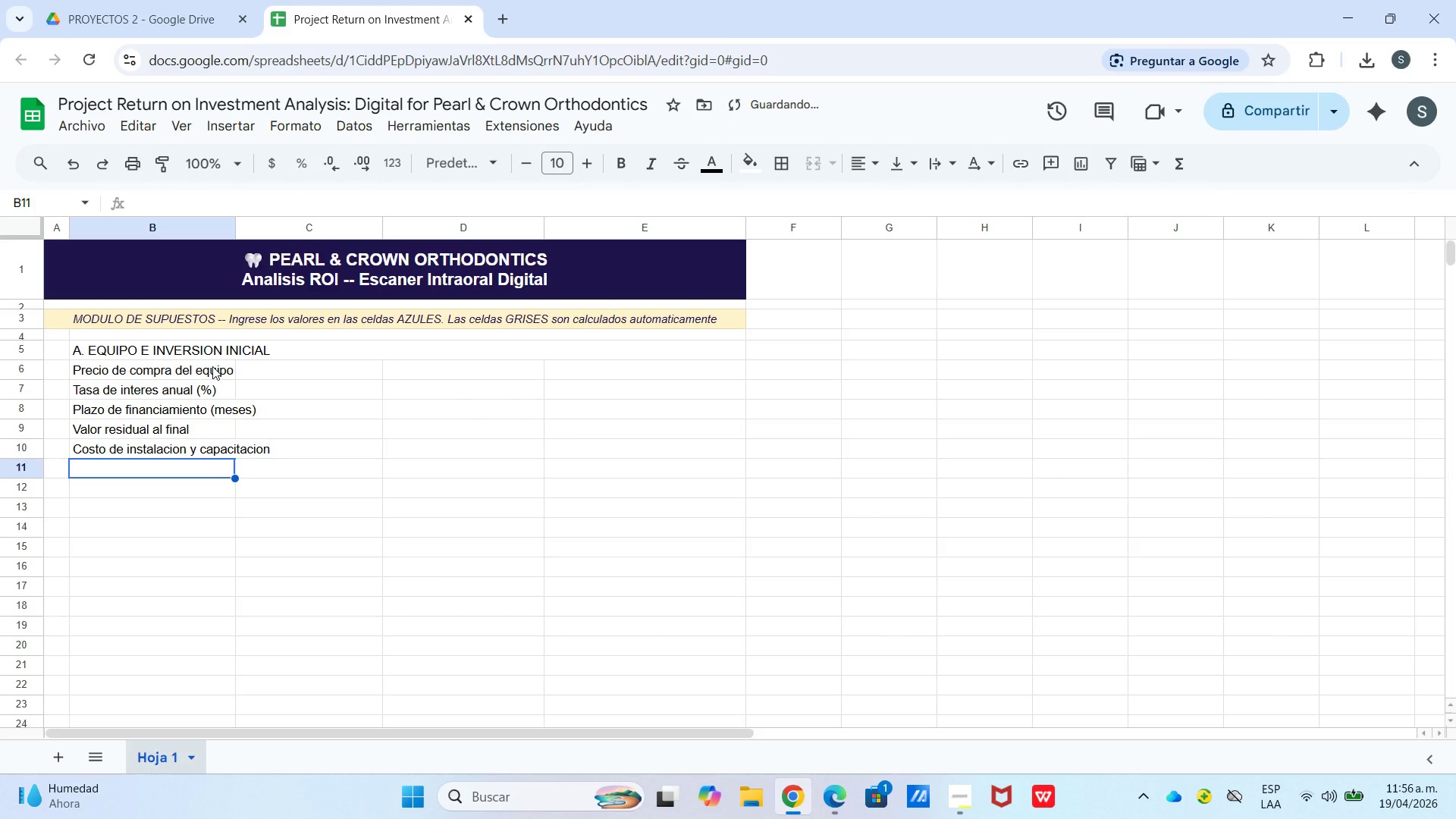 
type(Cuota mensua)
 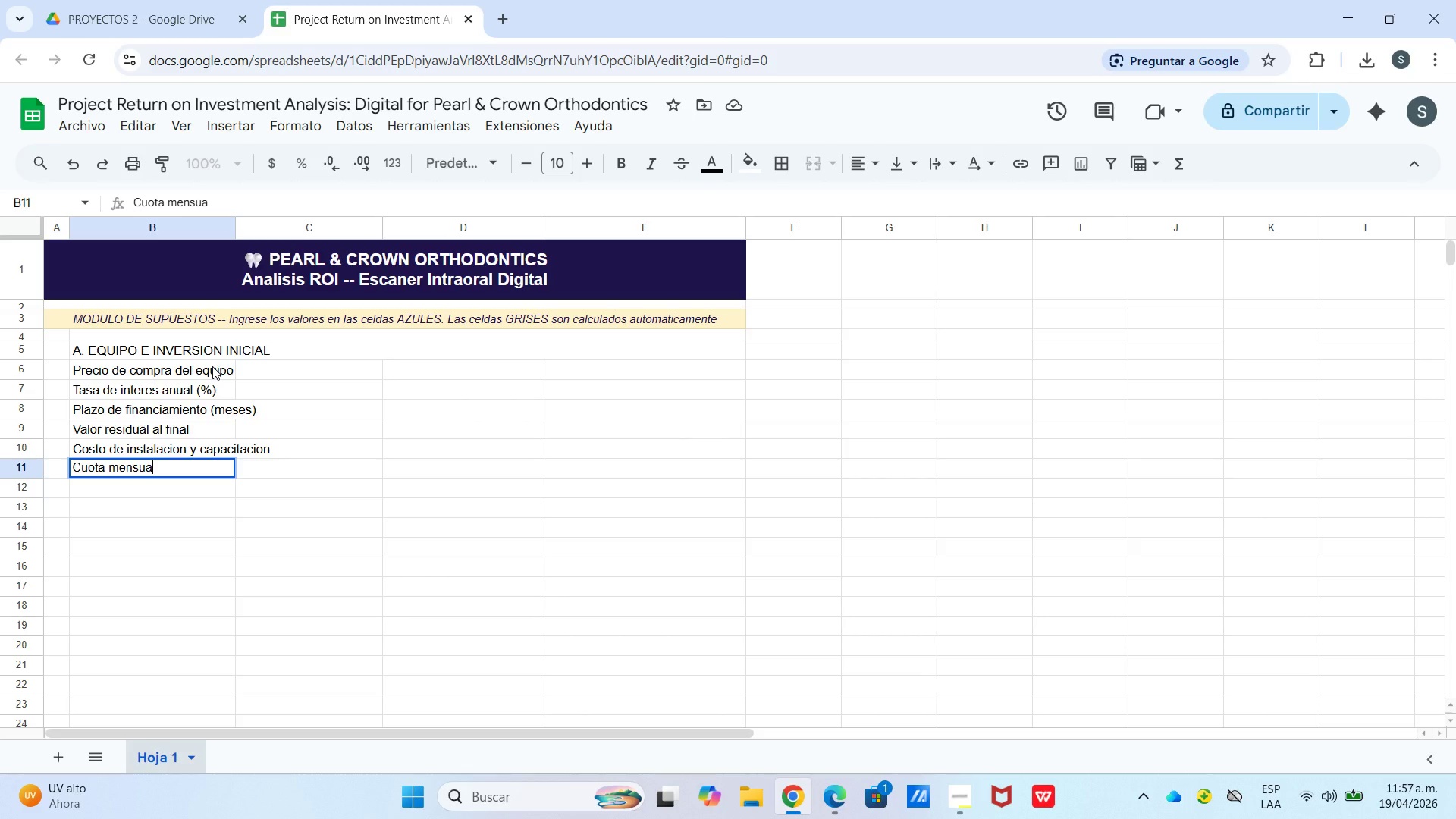 
type(l calculada *PMT()
 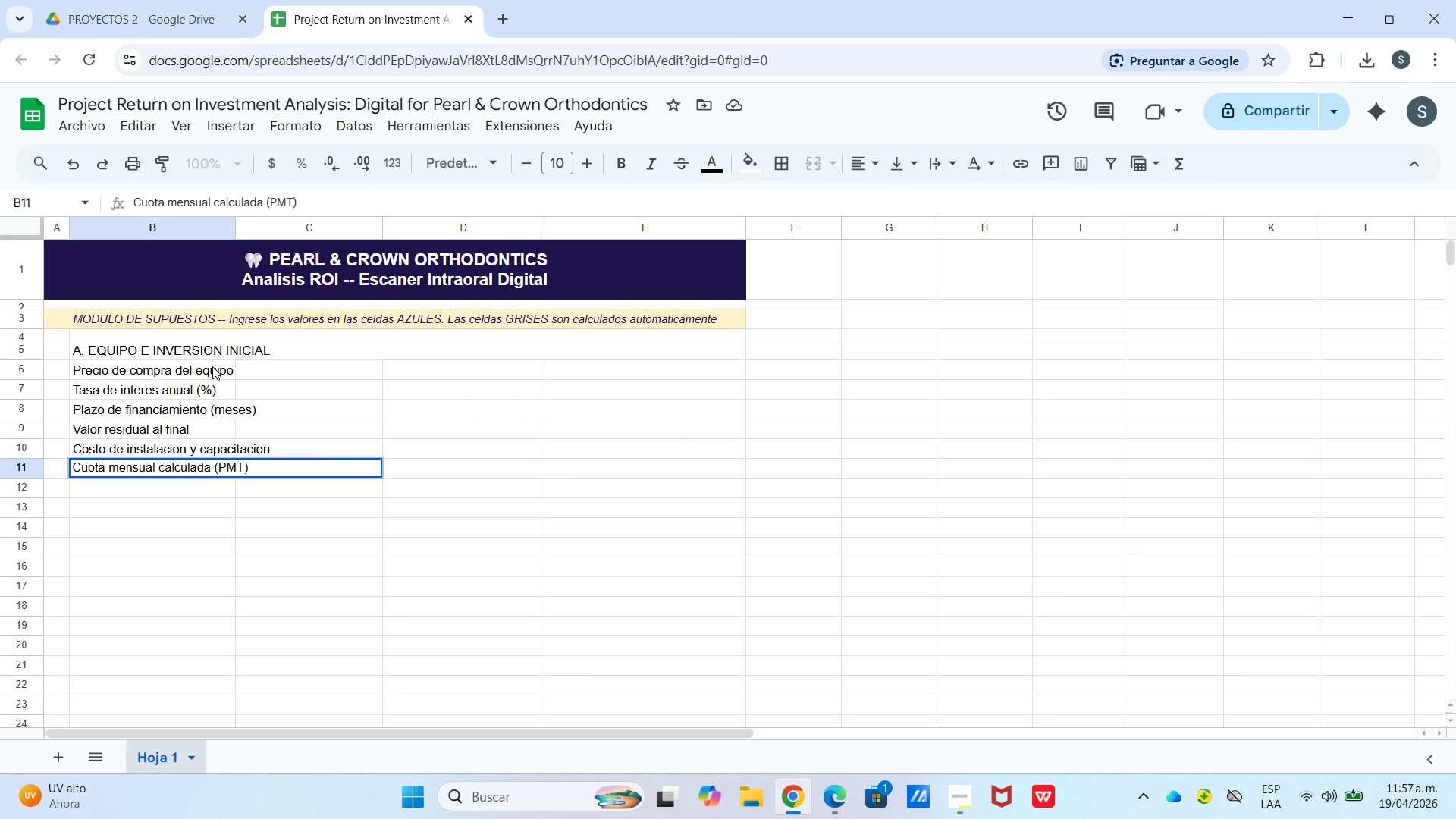 
wait(5.7)
 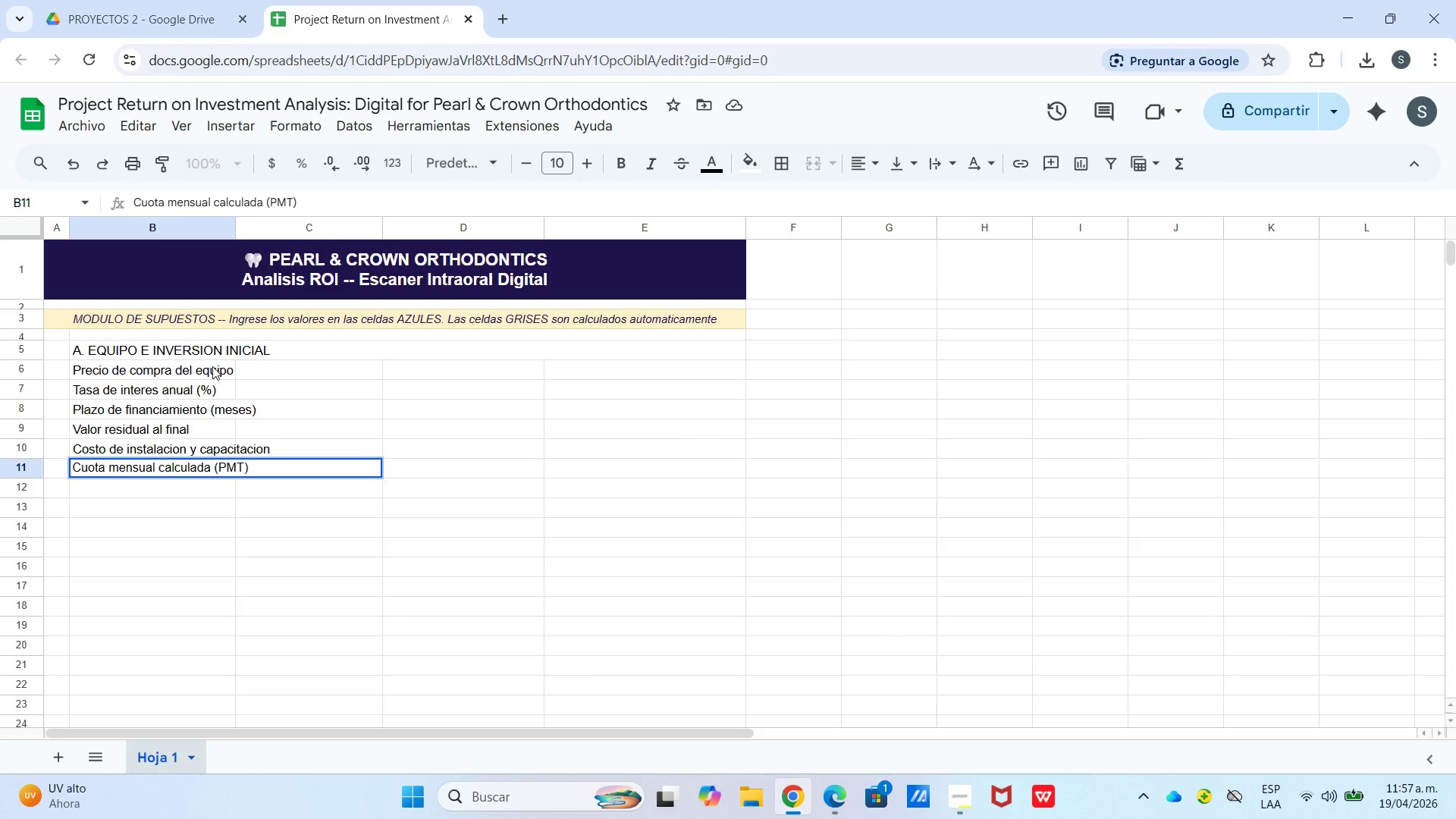 
left_click_drag(start_coordinate=[235, 222], to_coordinate=[278, 211])
 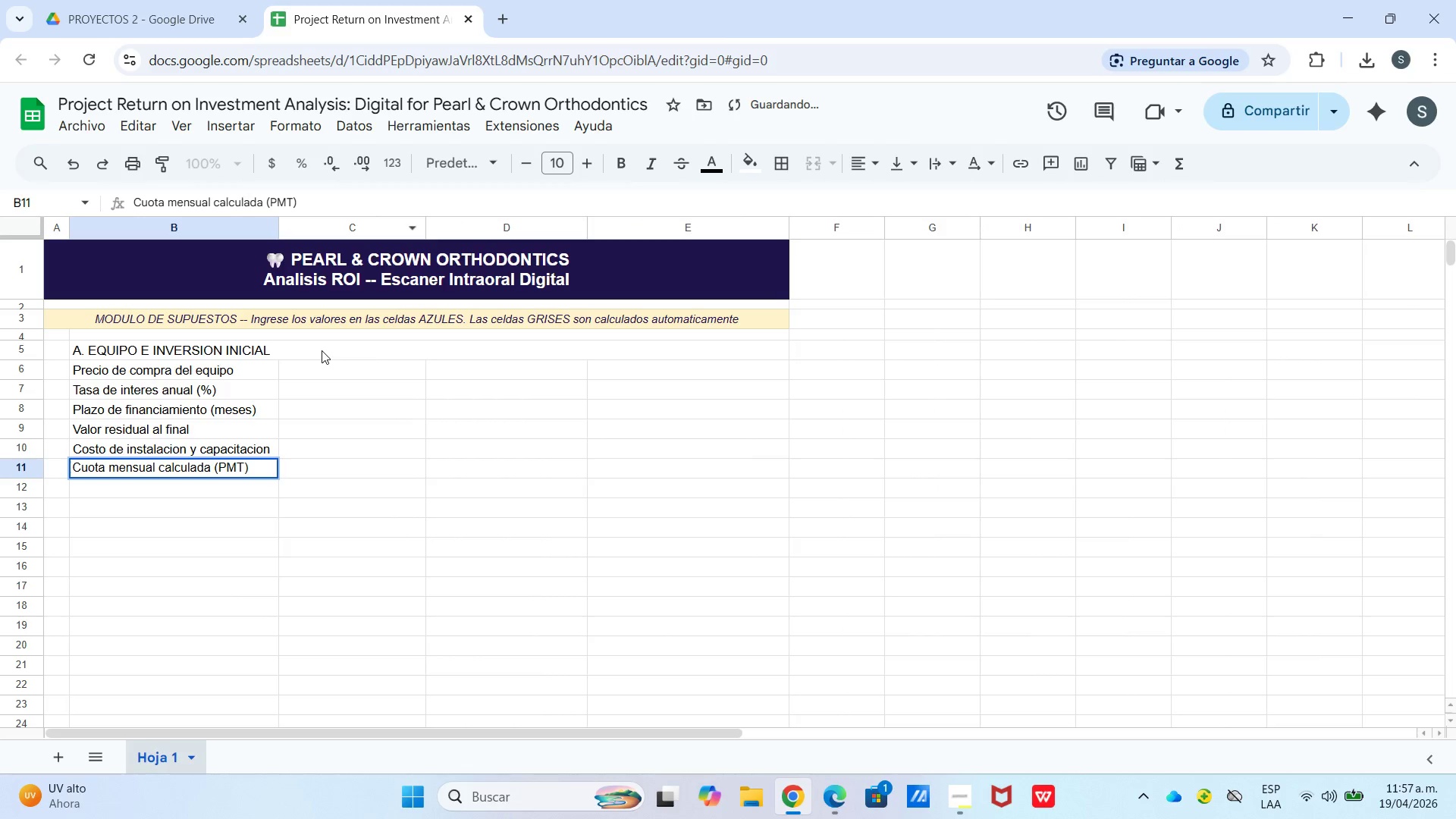 
left_click_drag(start_coordinate=[322, 350], to_coordinate=[325, 354])
 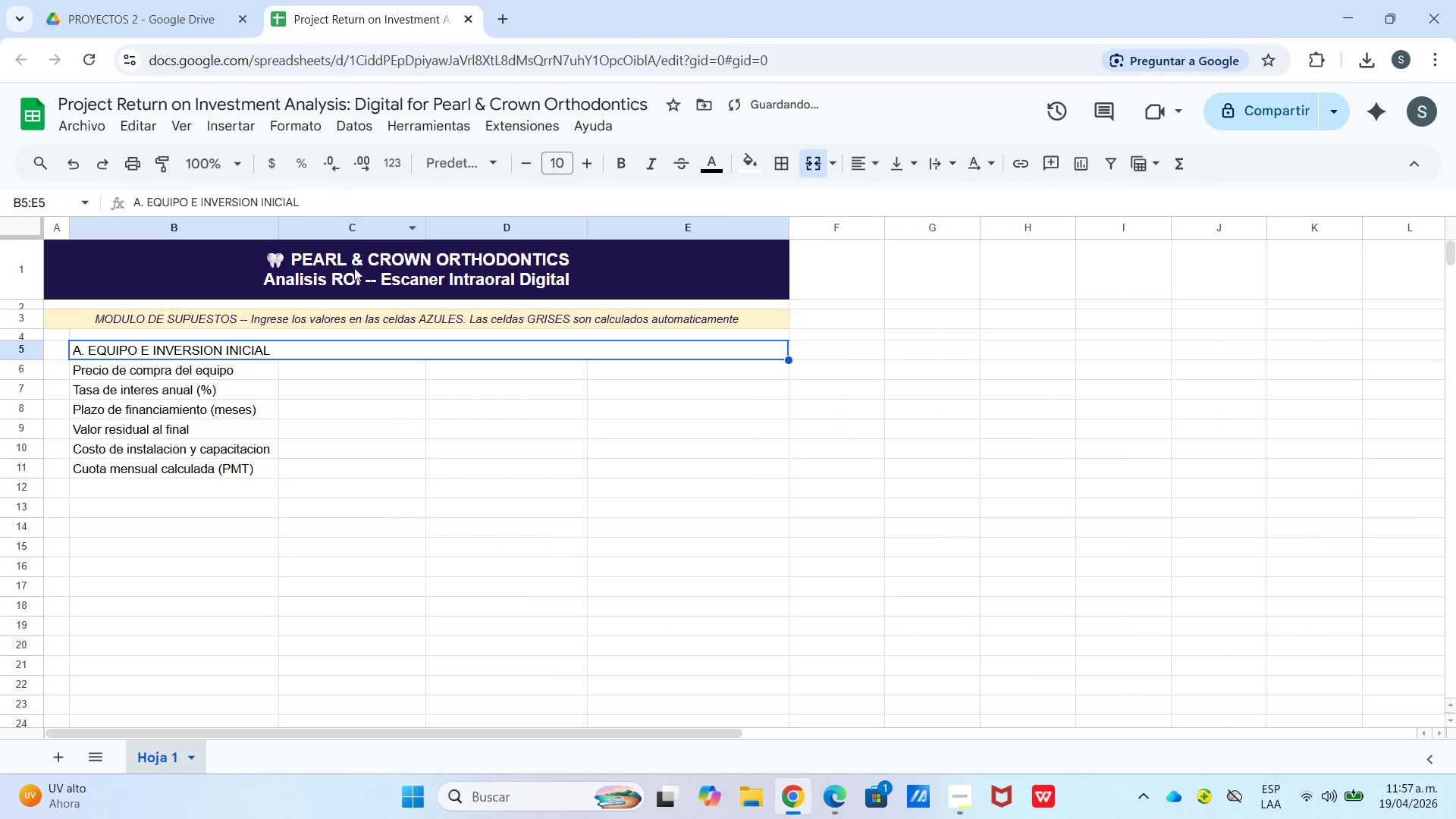 
left_click([392, 381])
 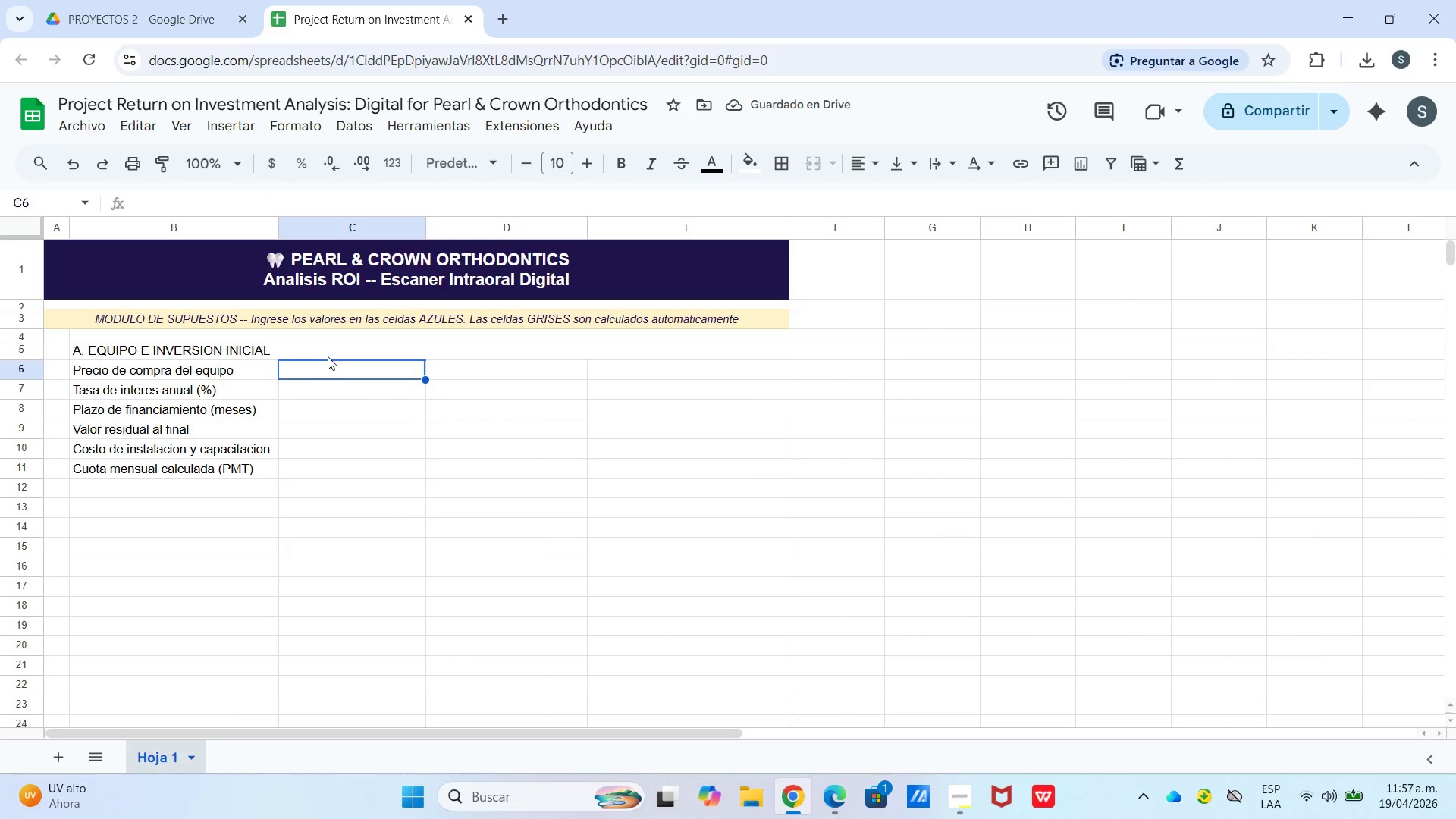 
wait(5.38)
 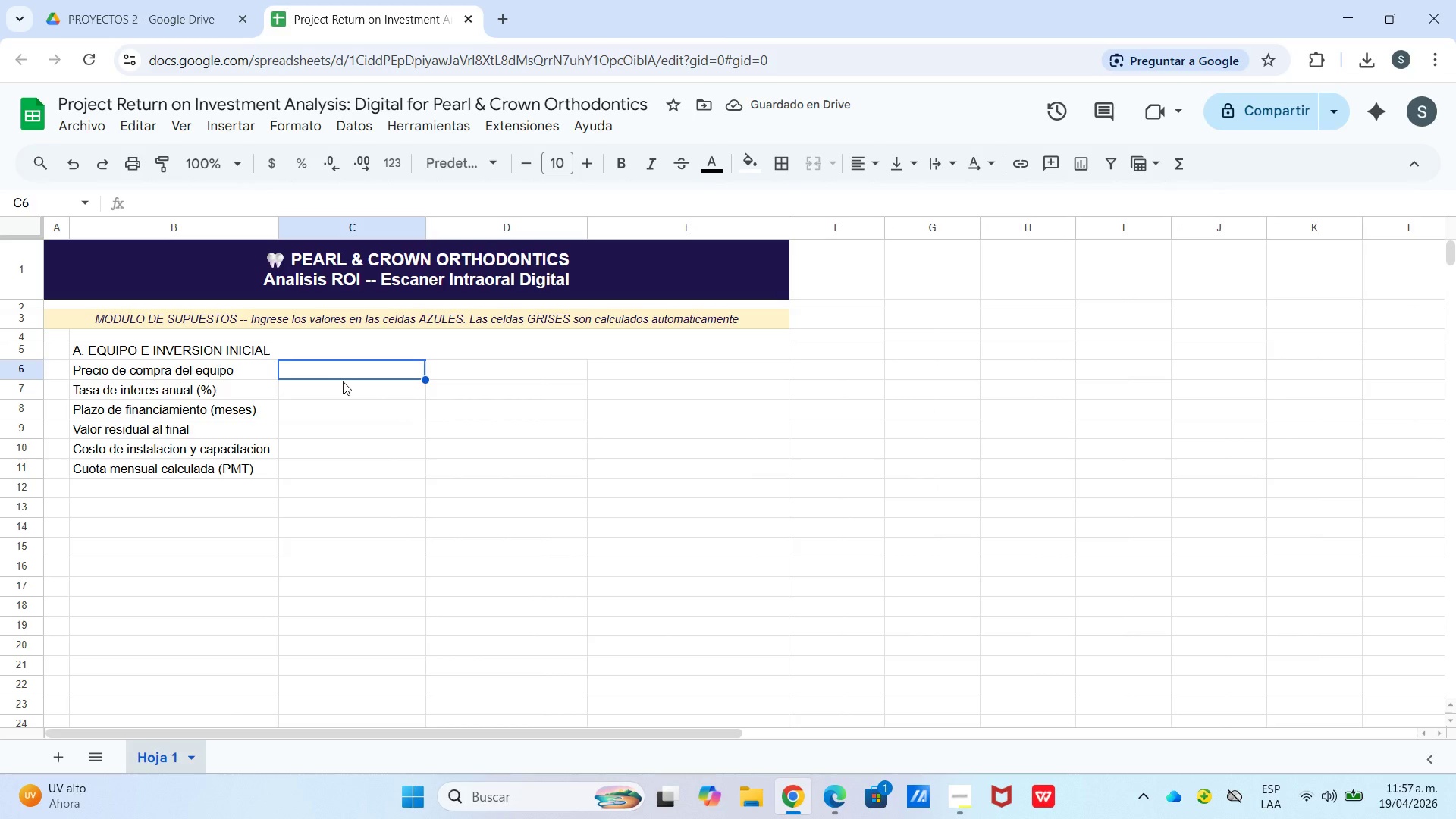 
left_click([318, 343])
 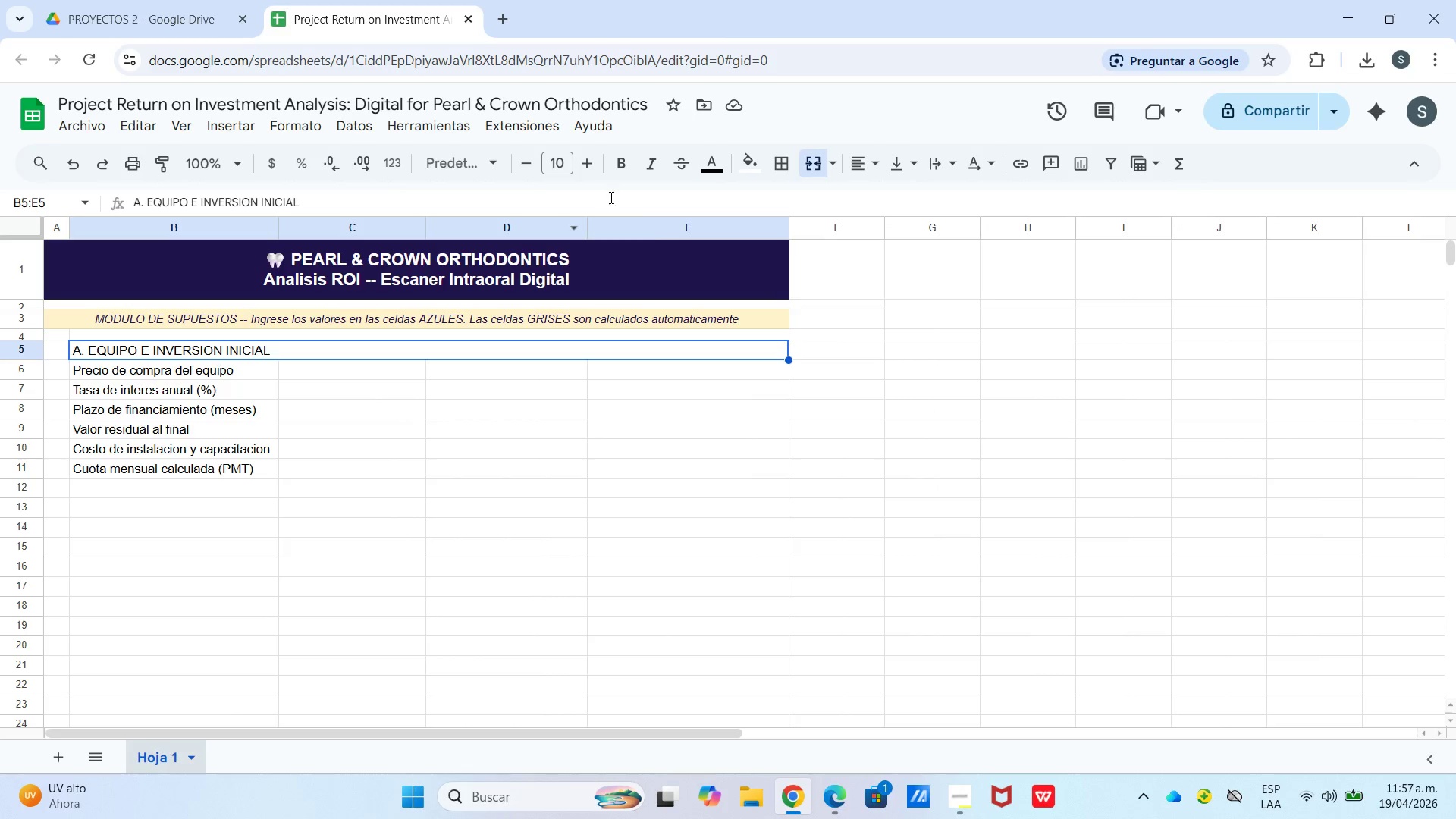 
left_click([740, 166])
 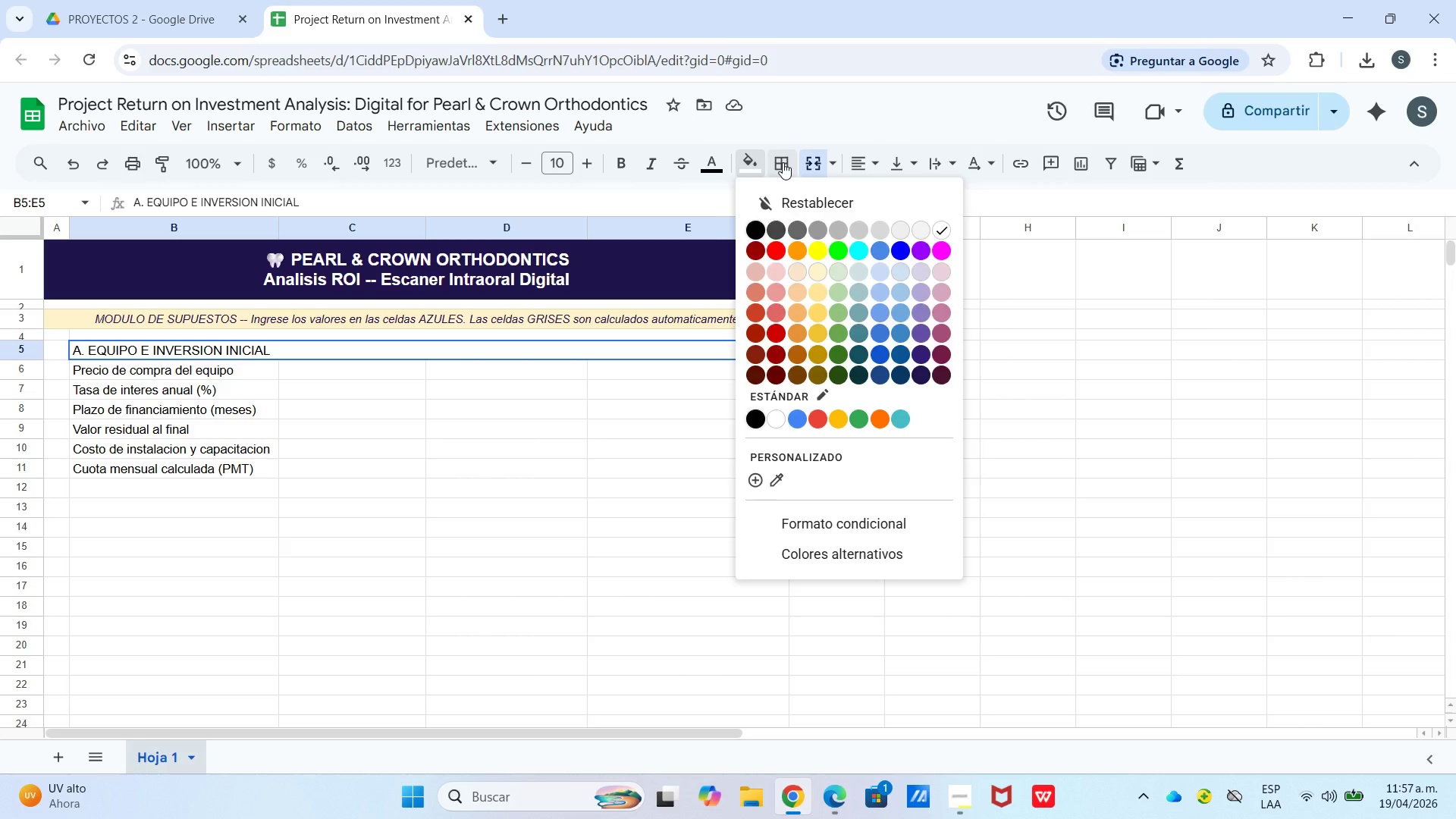 
left_click([783, 162])
 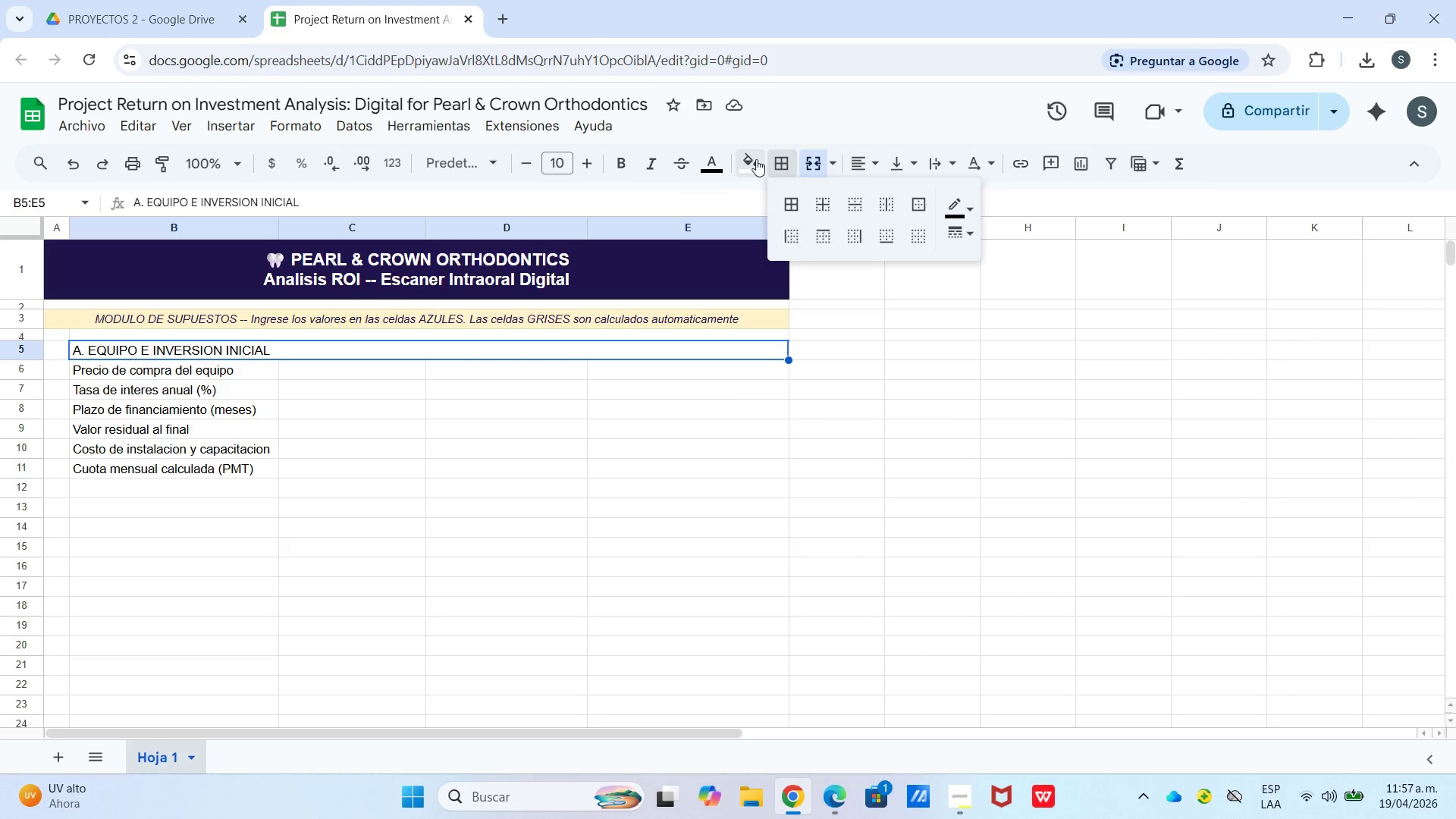 
left_click([756, 159])
 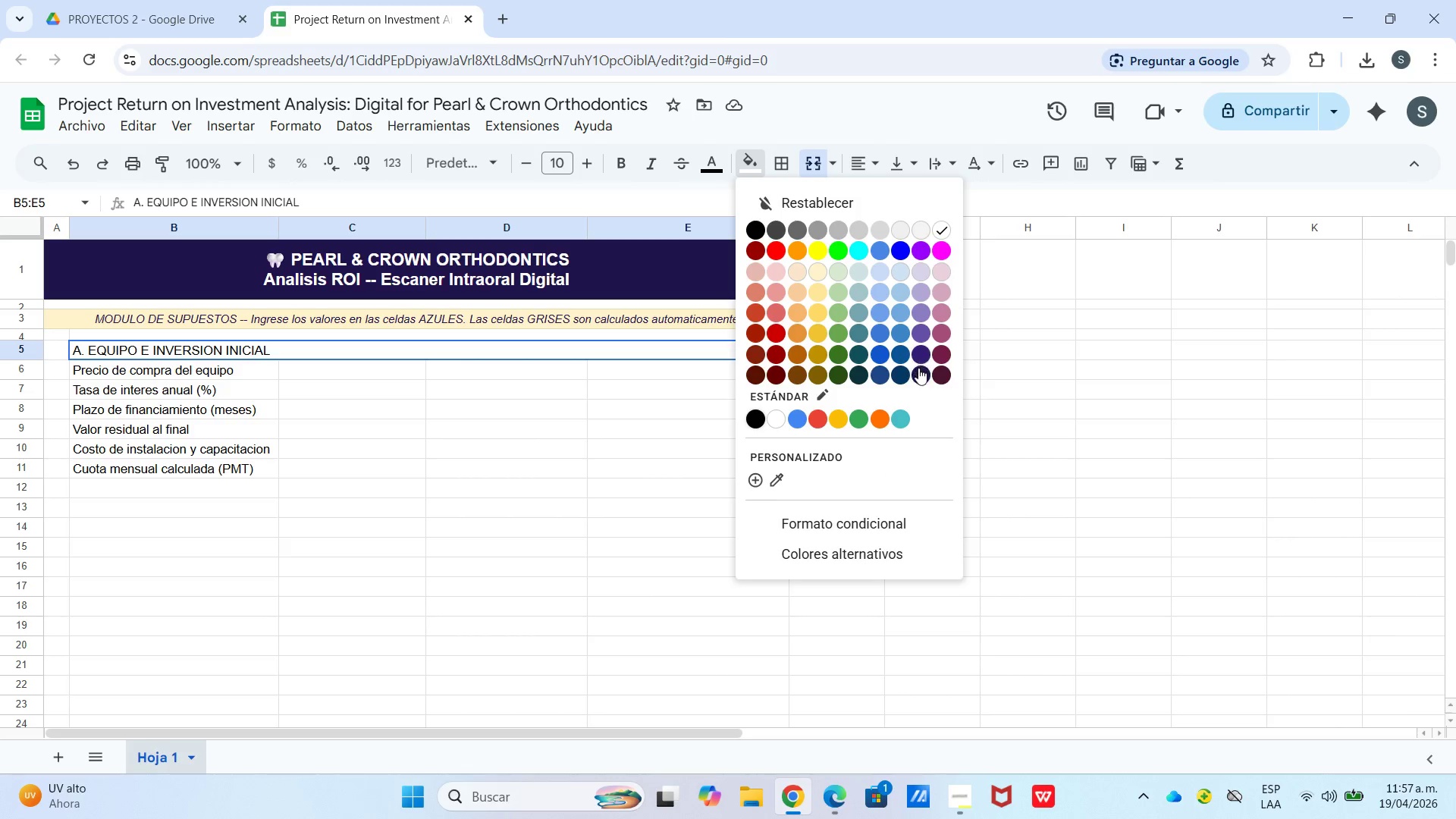 
left_click([918, 370])
 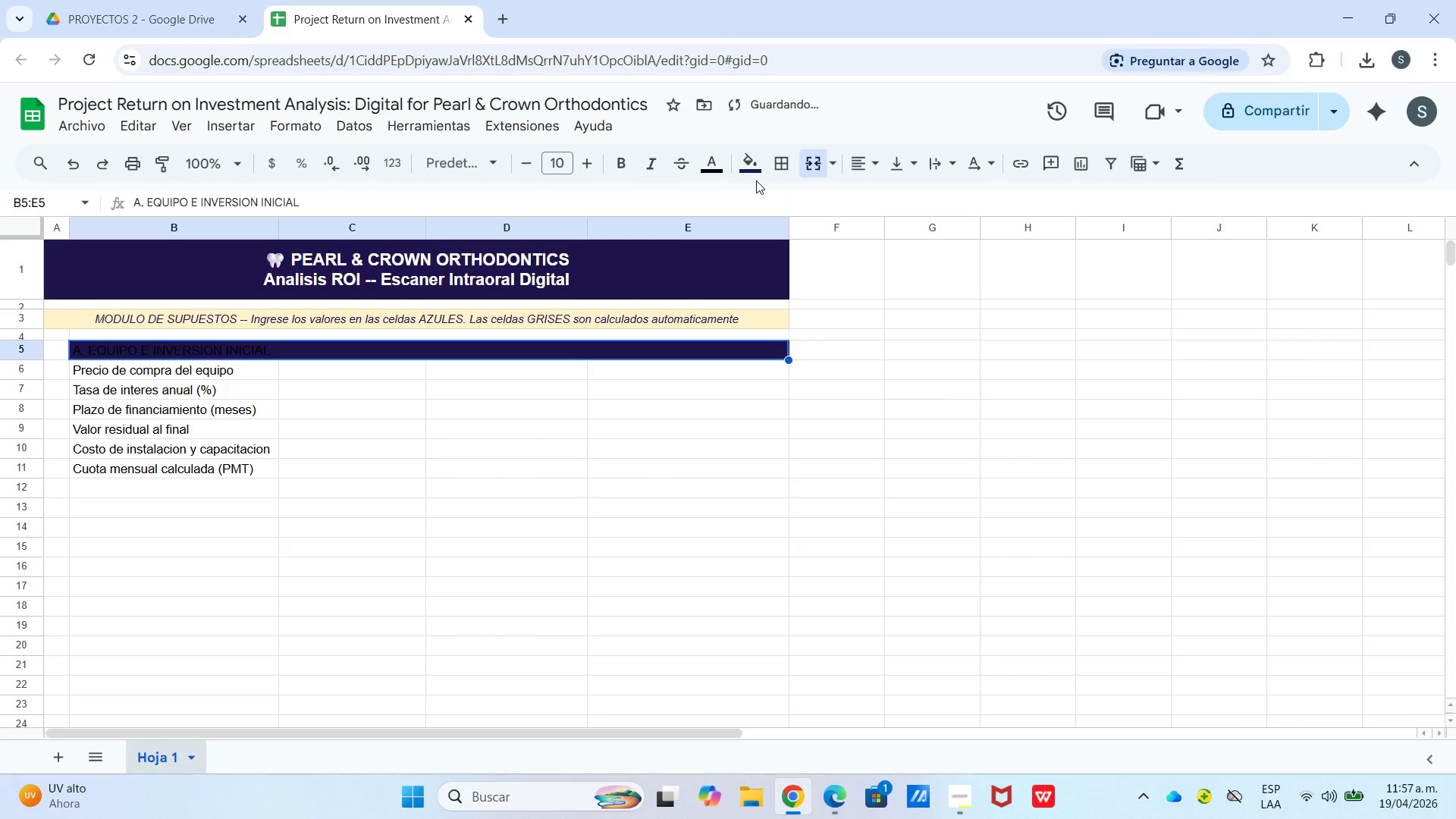 
left_click_drag(start_coordinate=[717, 170], to_coordinate=[721, 168])
 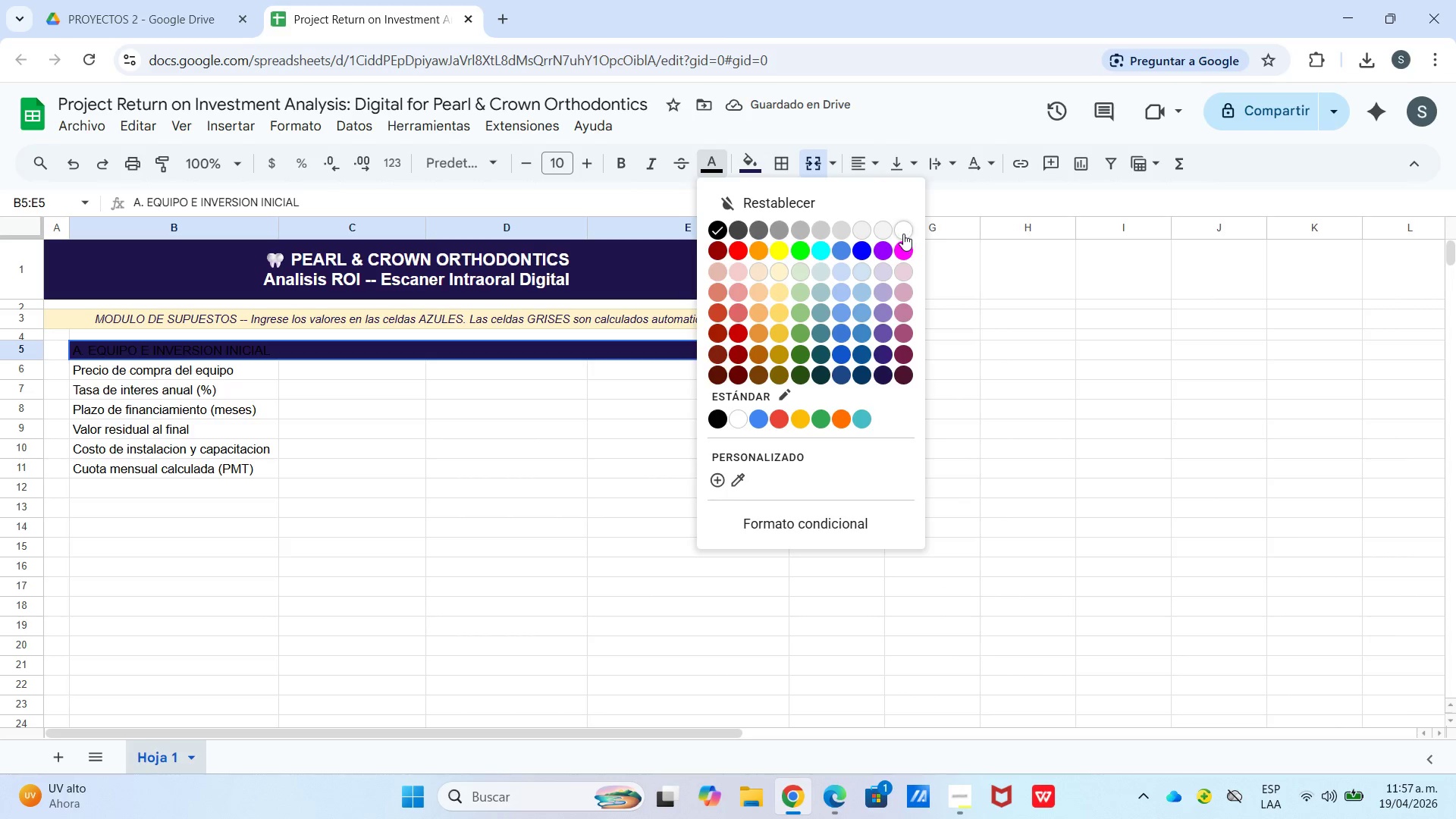 
left_click([903, 234])
 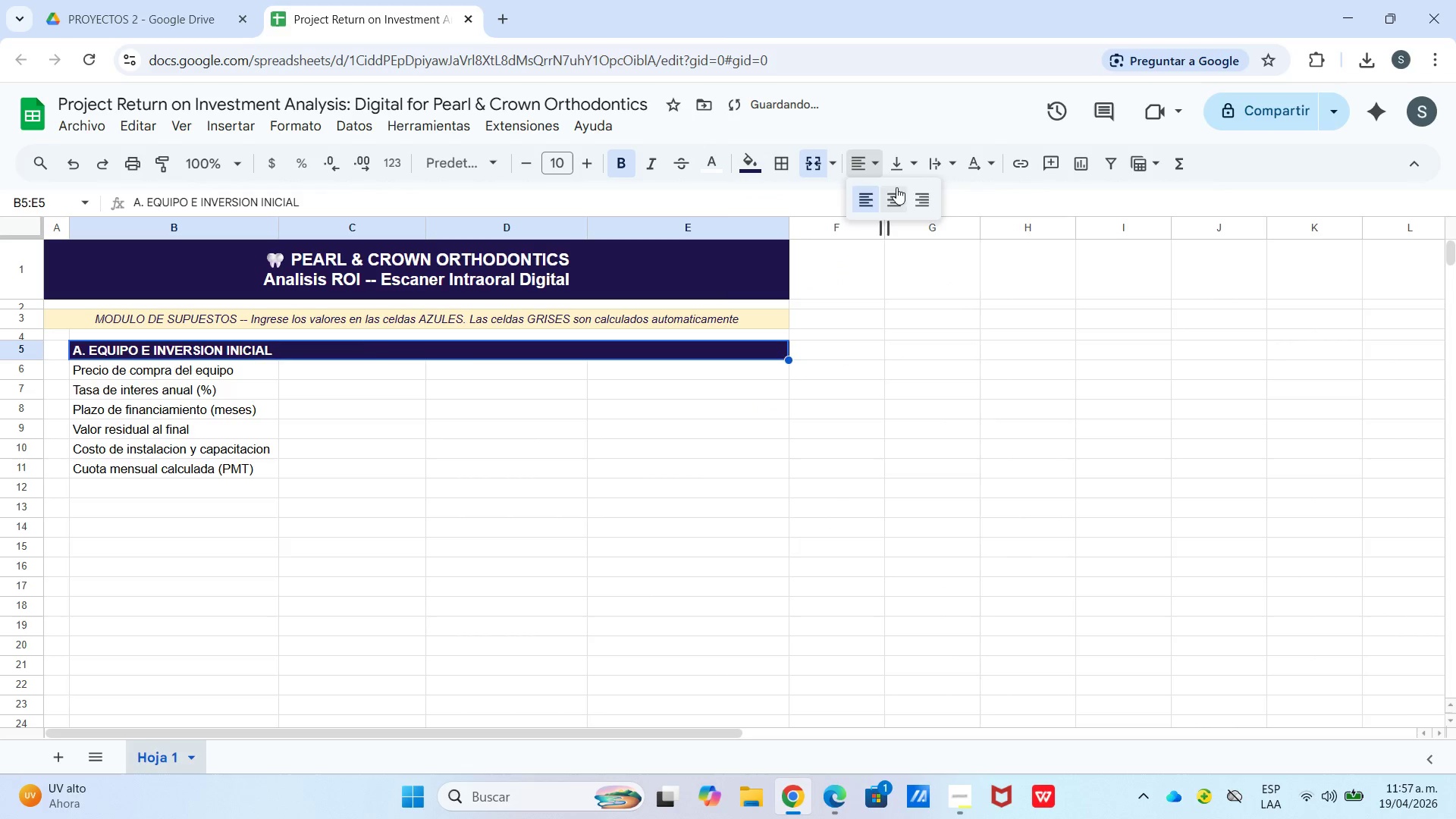 
left_click_drag(start_coordinate=[922, 200], to_coordinate=[926, 204])
 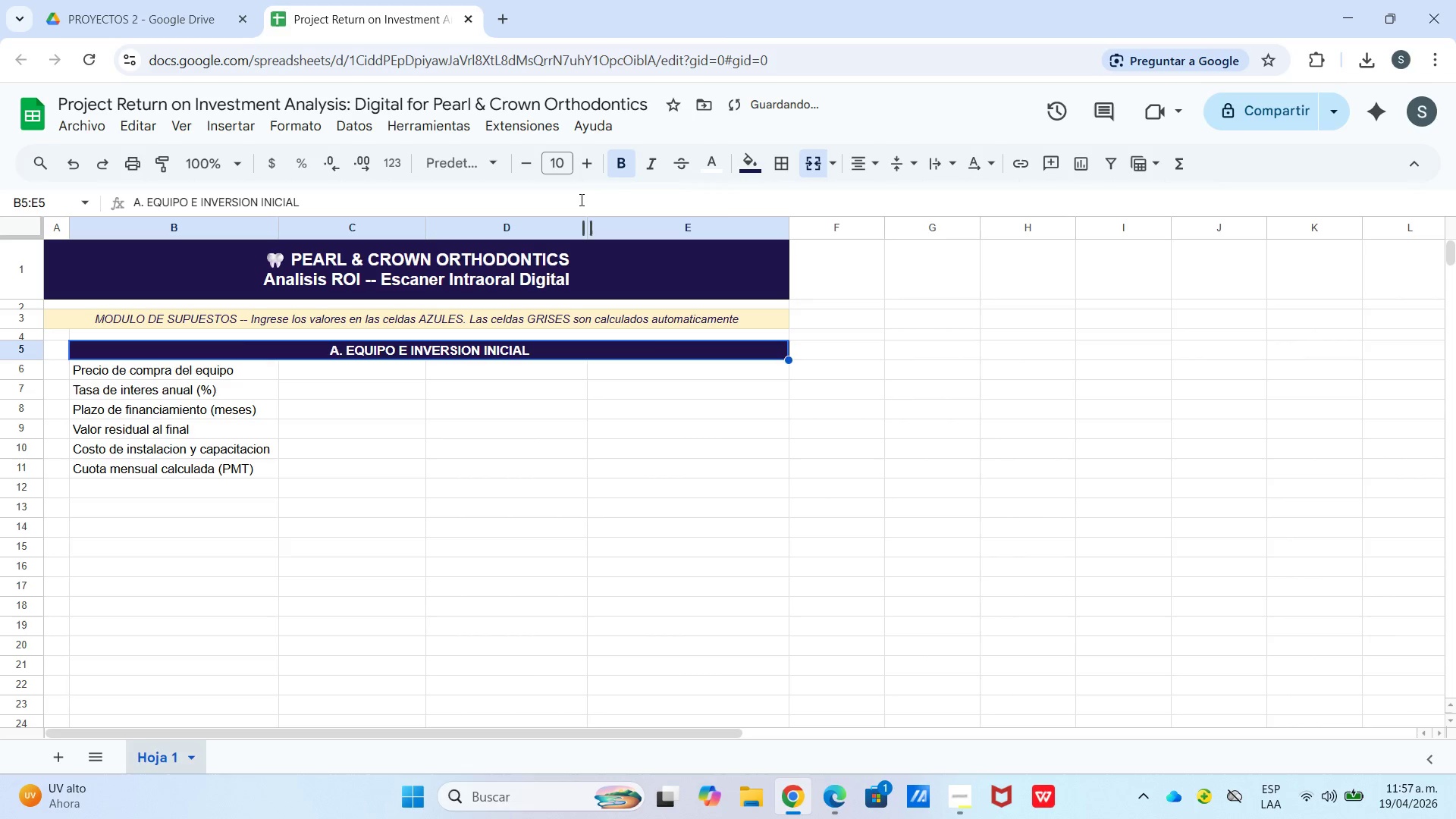 
left_click([577, 163])
 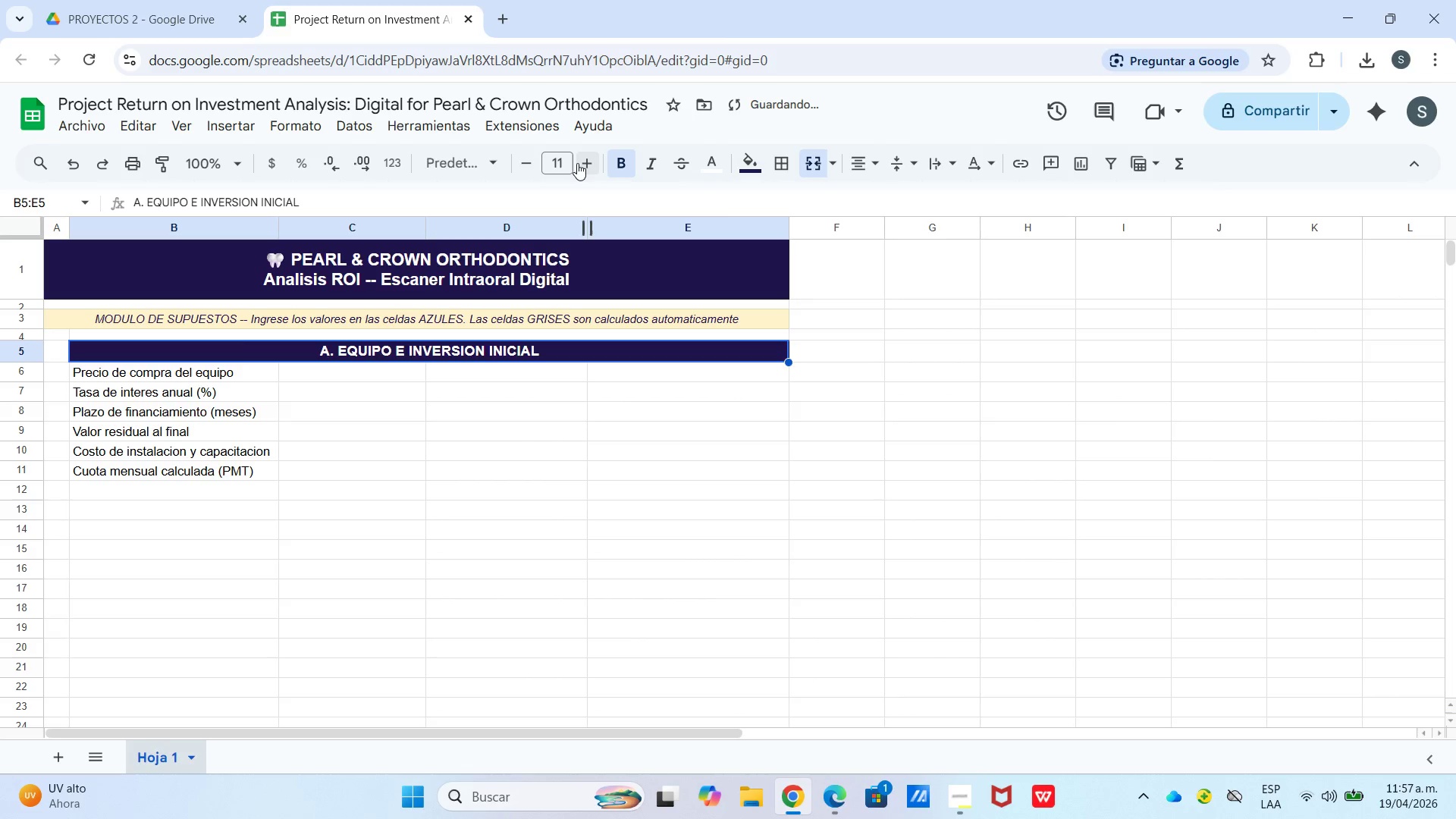 
left_click([577, 163])
 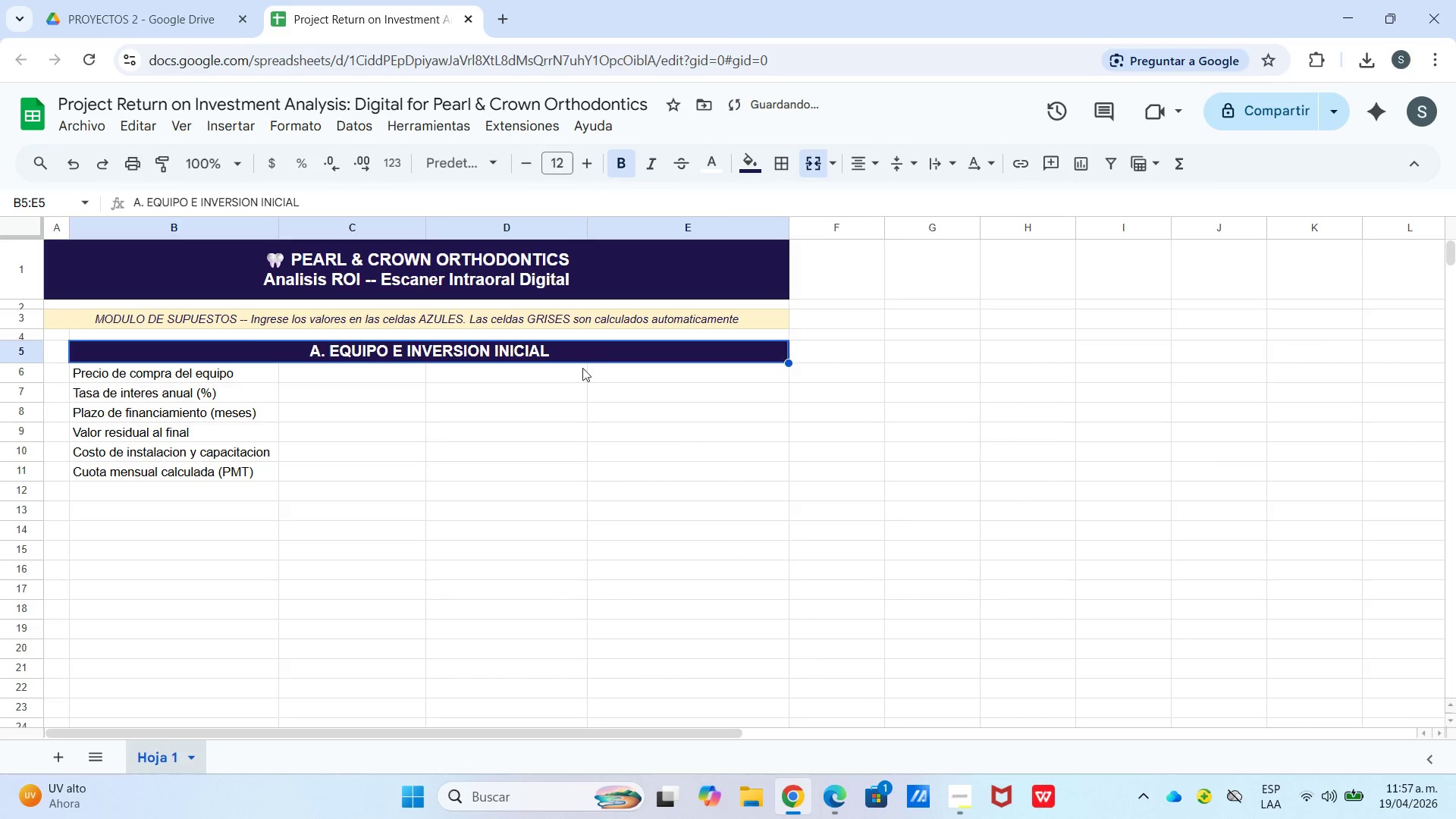 
left_click_drag(start_coordinate=[459, 394], to_coordinate=[442, 385])
 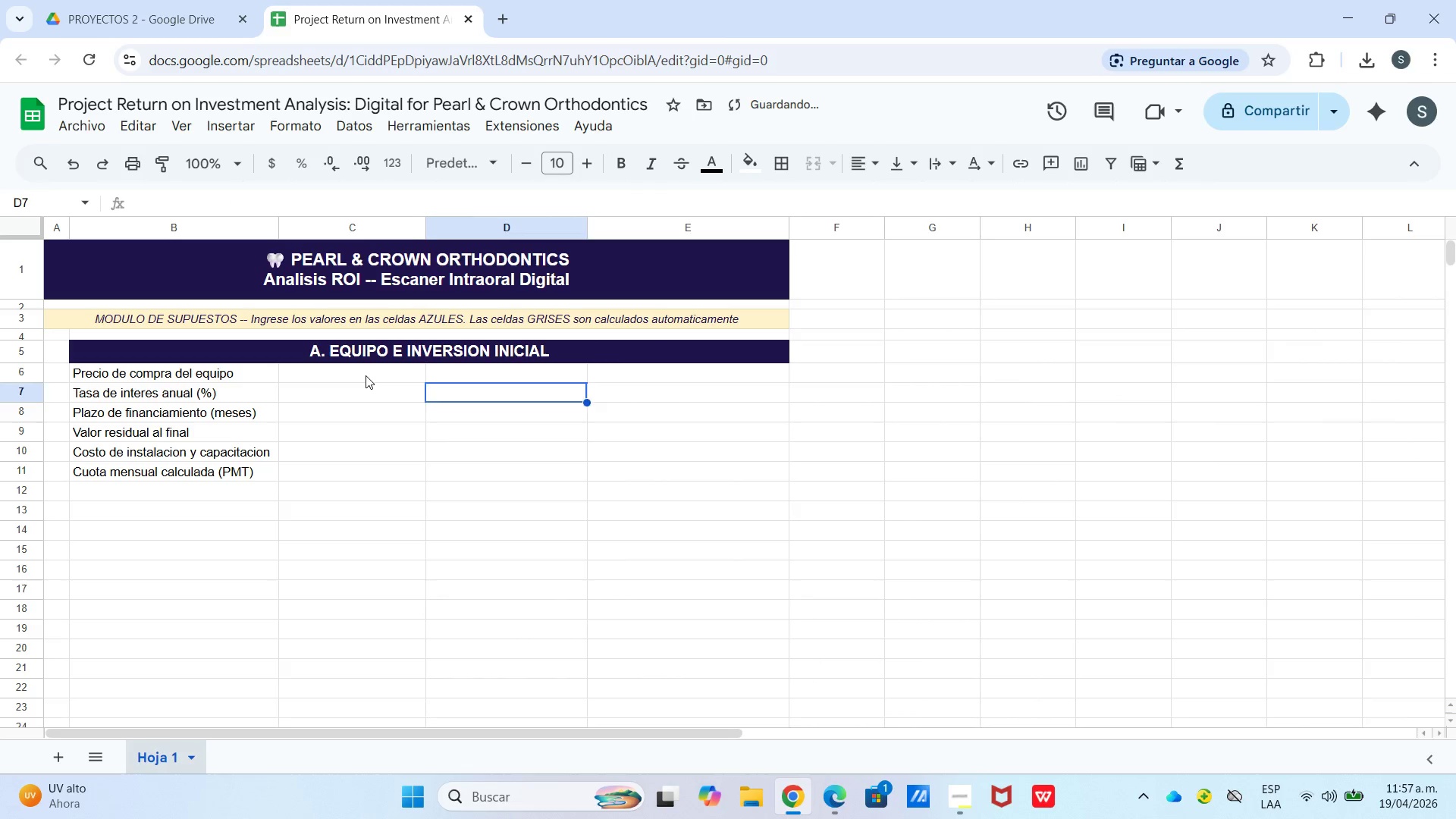 
triple_click([366, 375])
 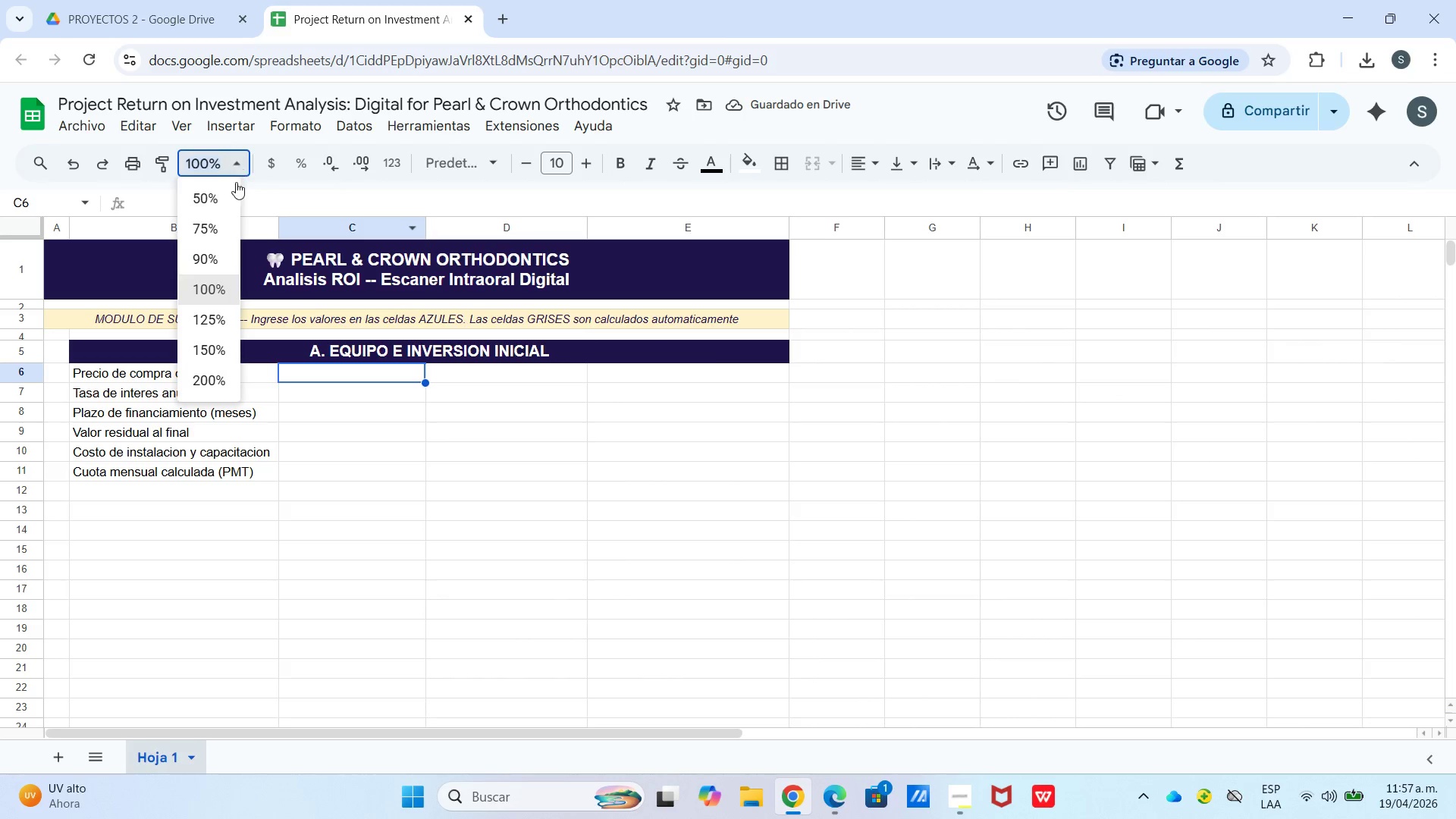 
wait(5.03)
 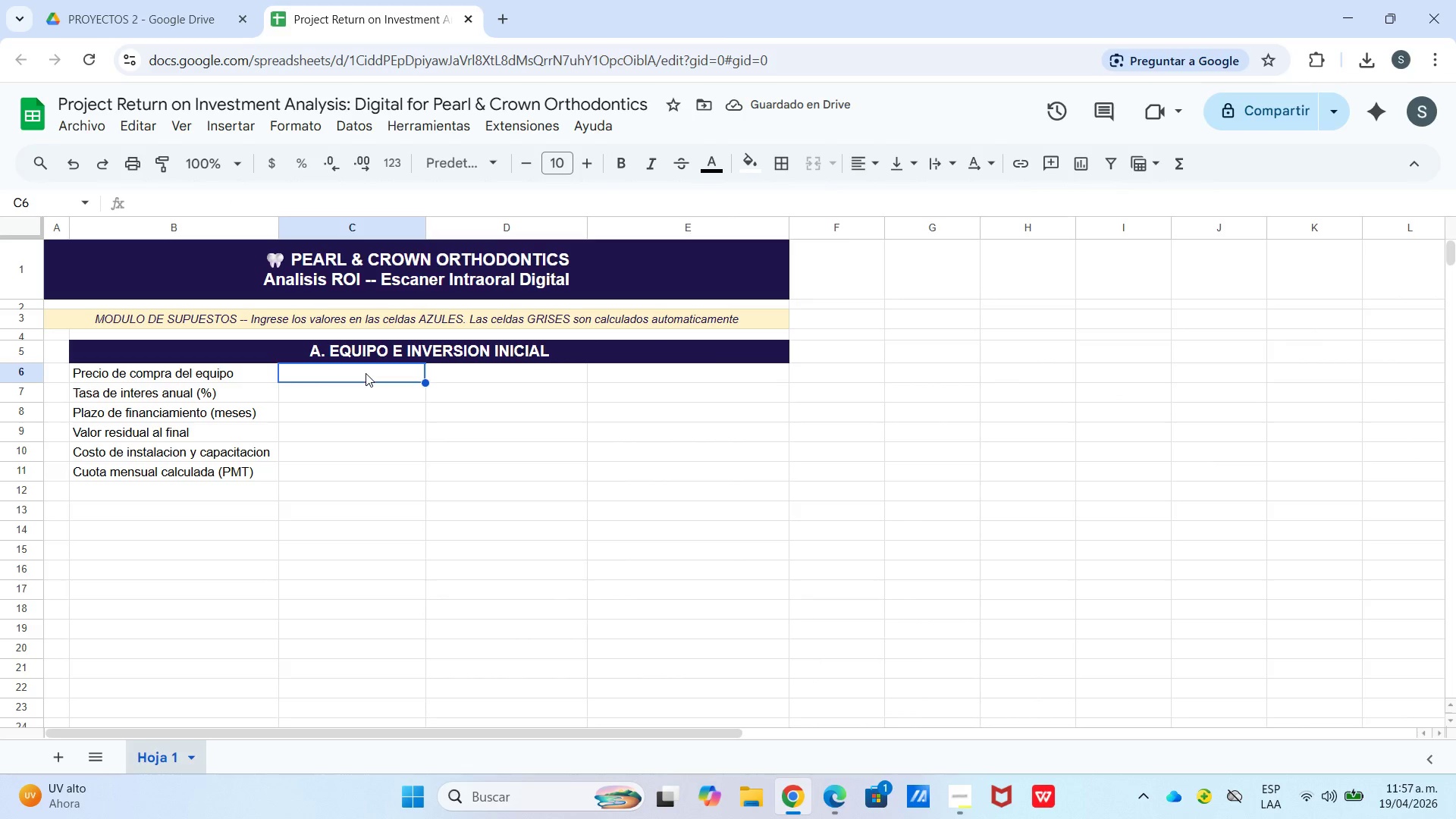 
left_click([227, 312])
 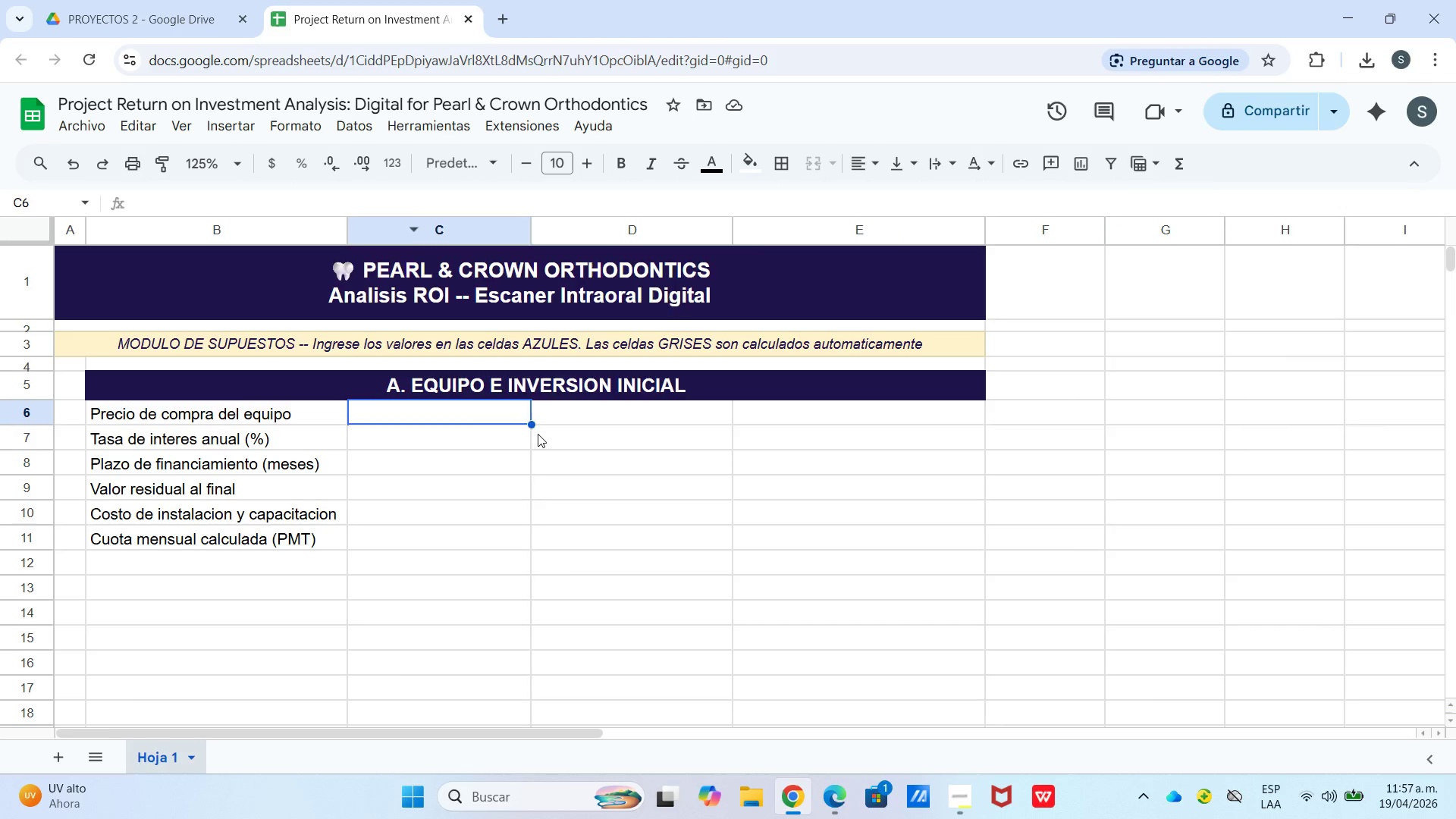 
left_click([538, 435])
 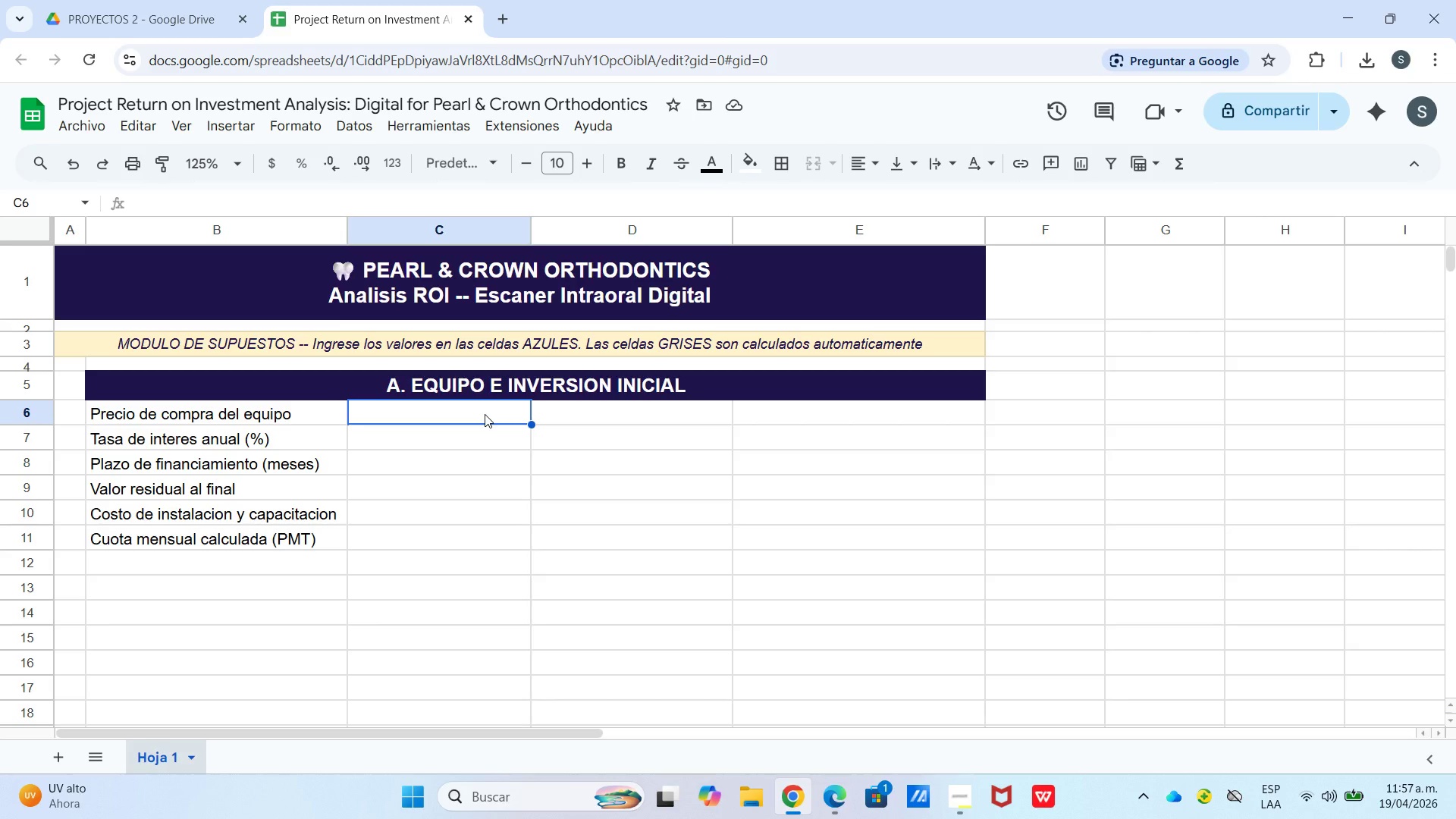 
wait(6.86)
 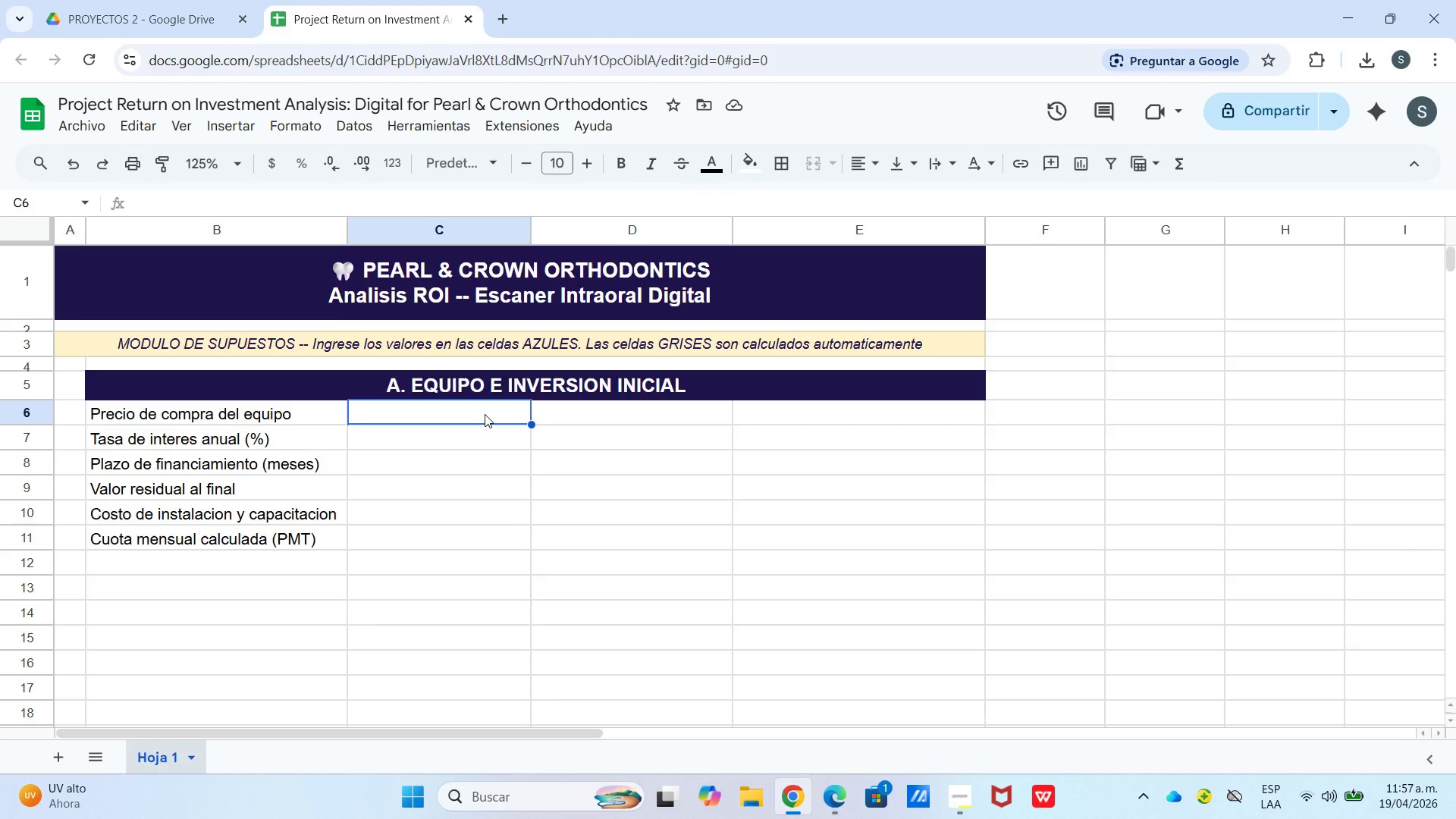 
key(Numpad4)
 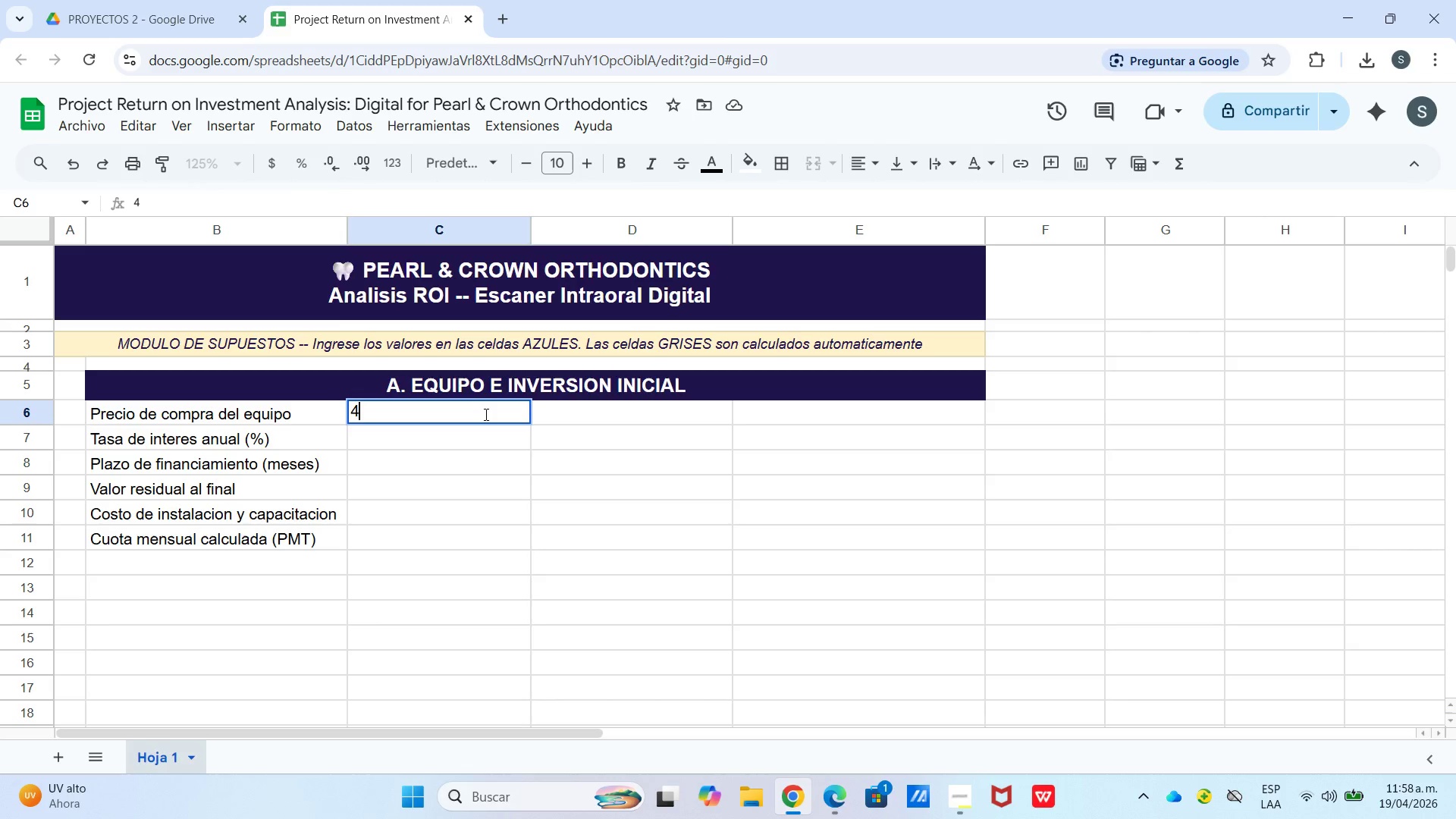 
key(Numpad8)
 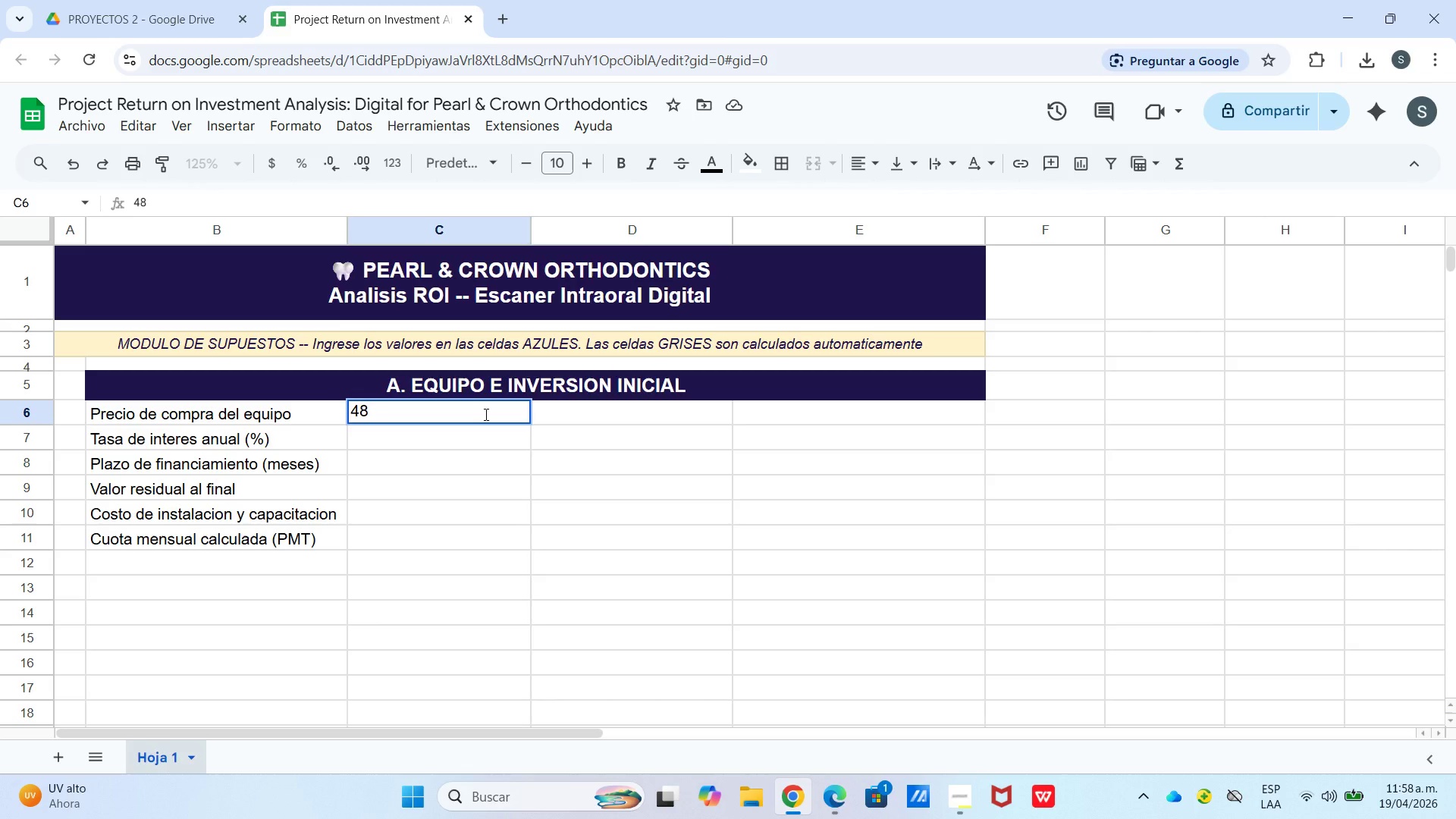 
key(Numpad0)
 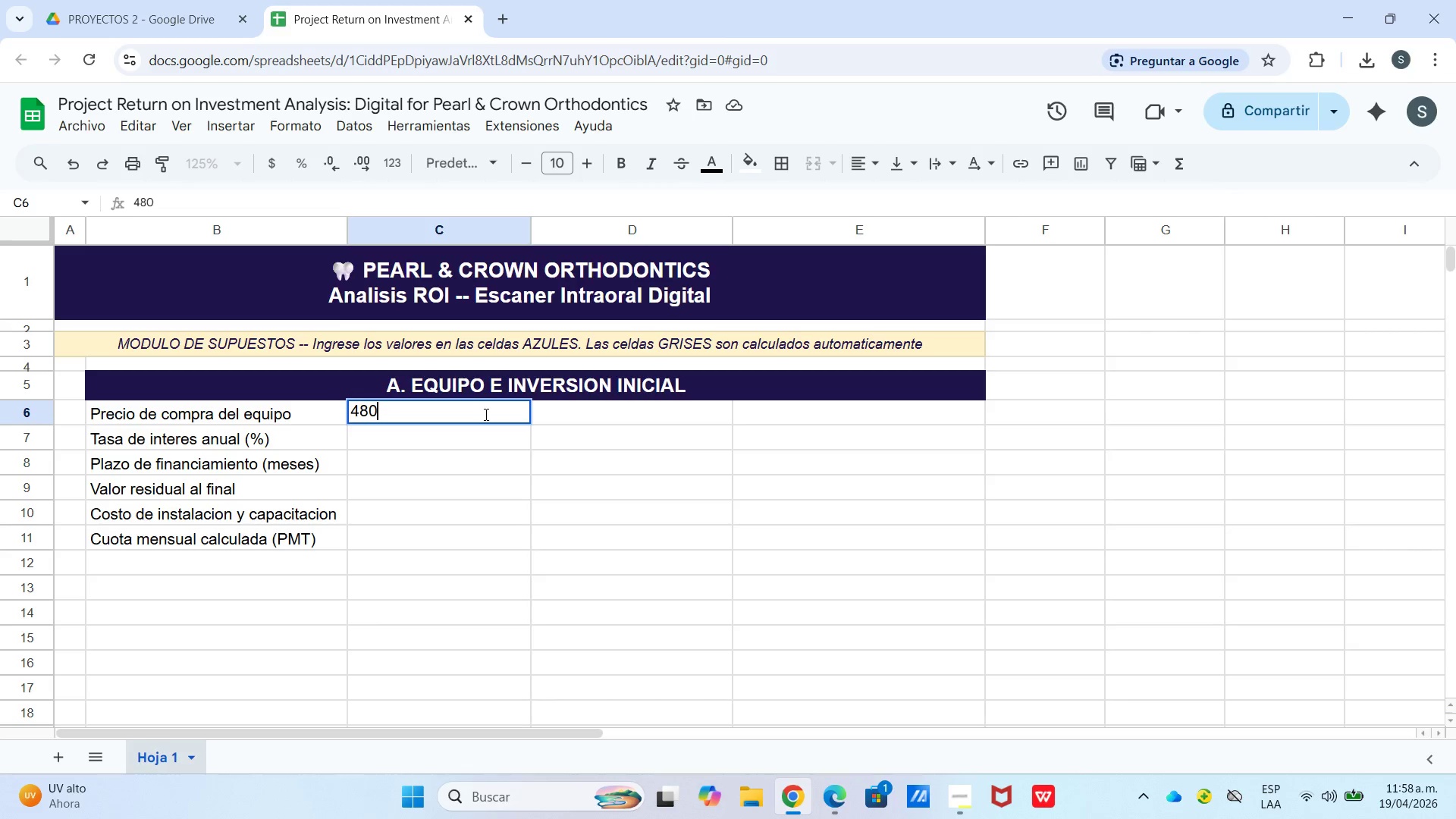 
key(Numpad0)
 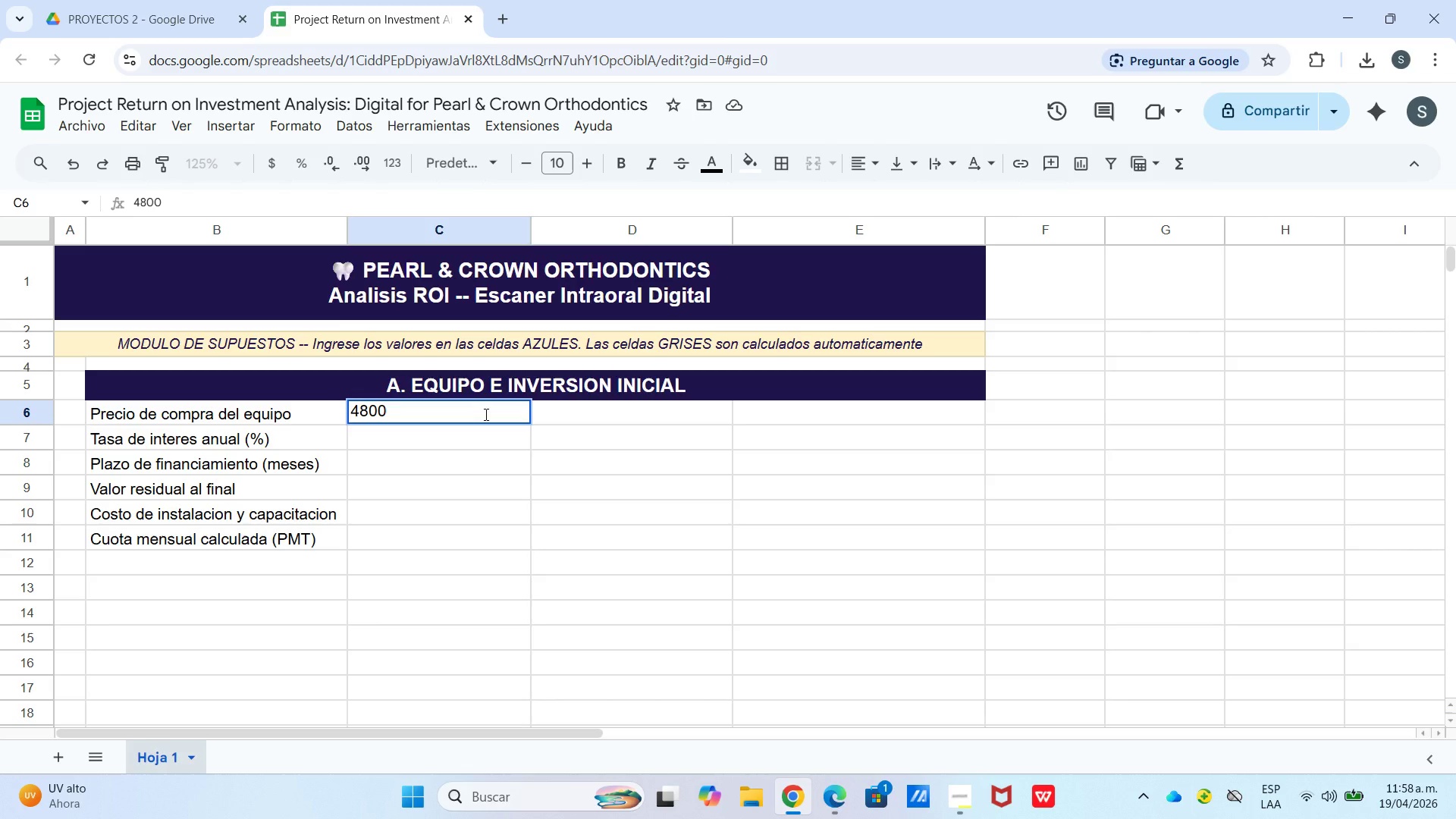 
key(Numpad0)
 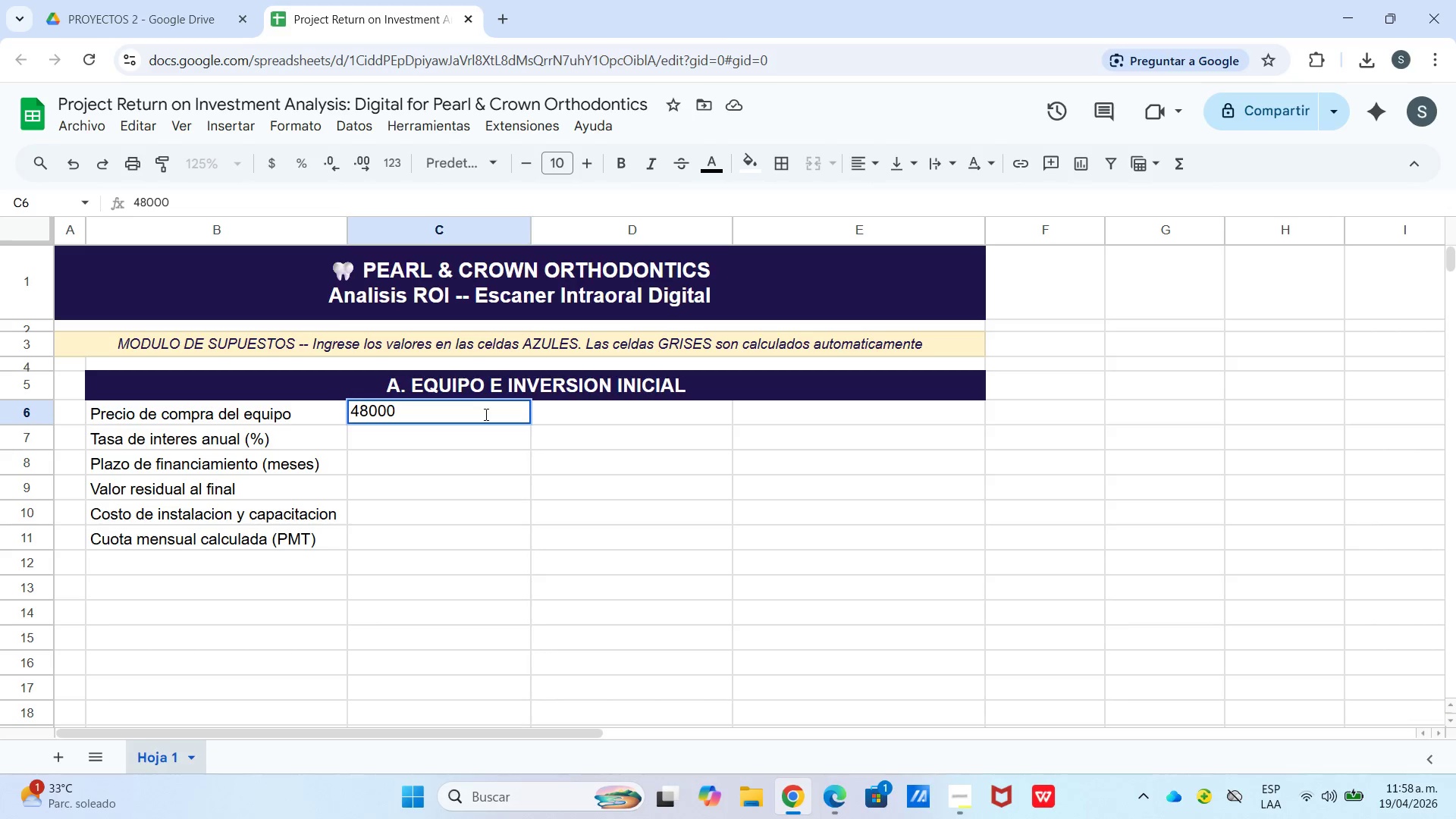 
key(Enter)
 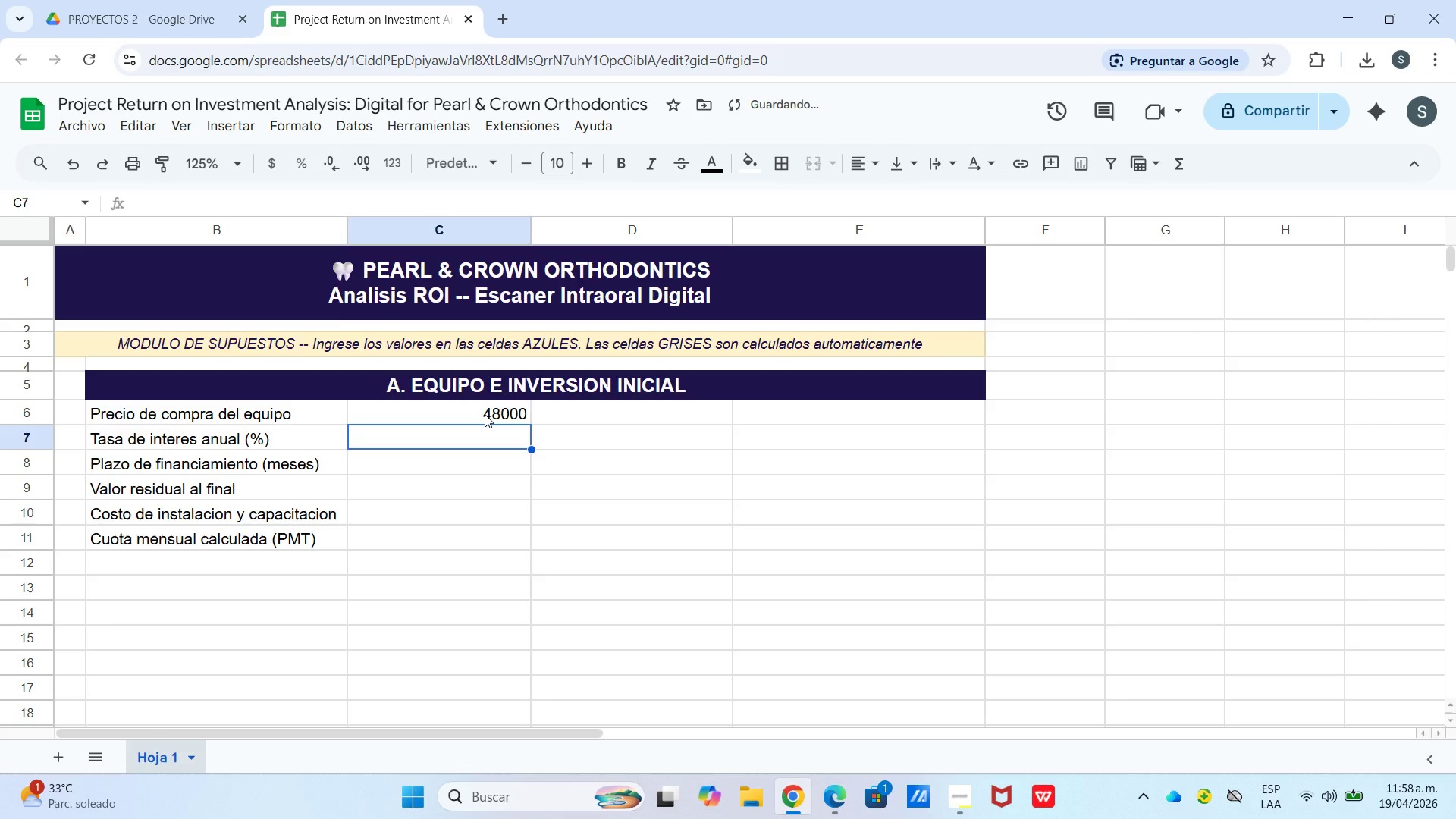 
key(Numpad7)
 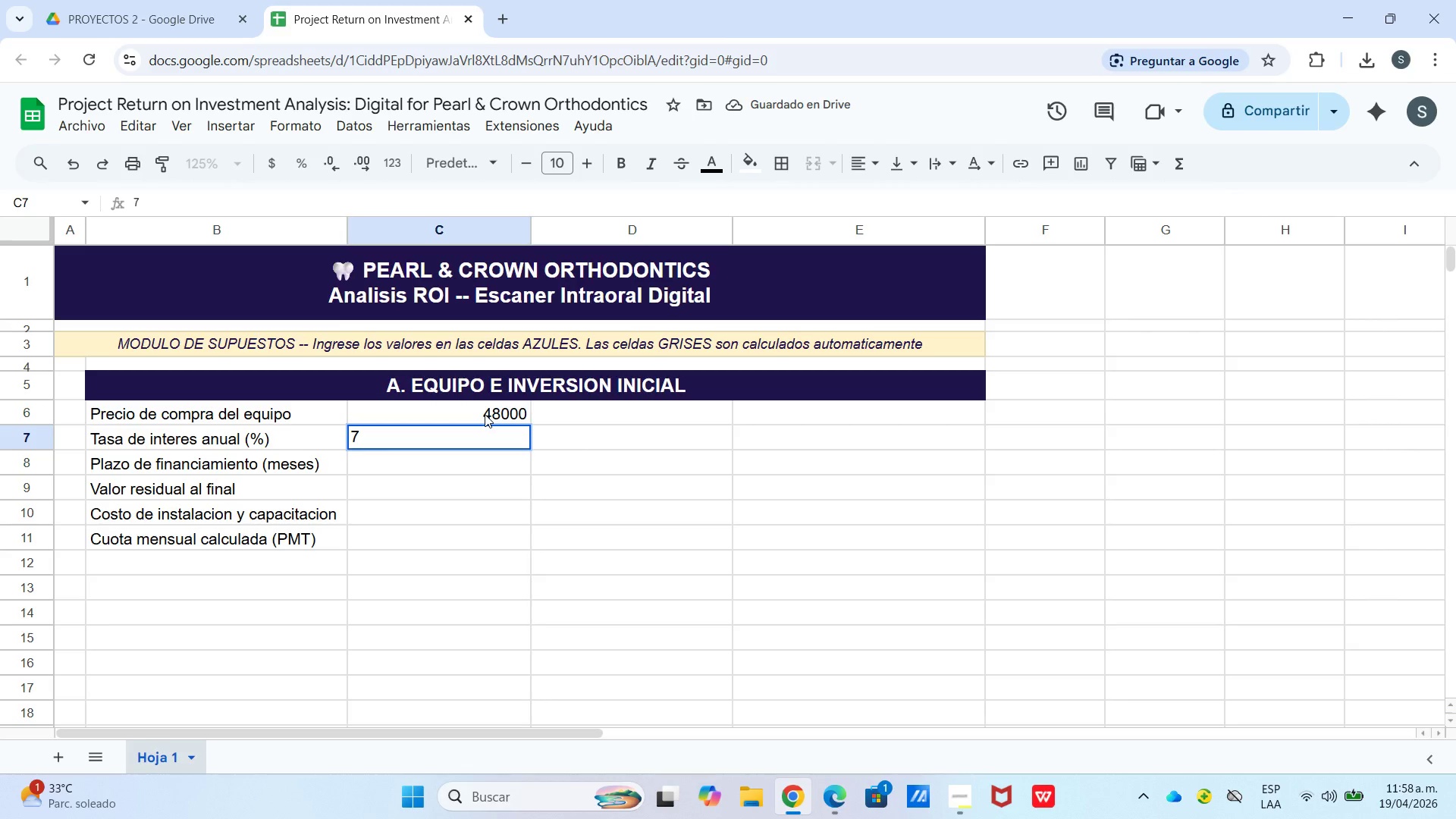 
key(NumpadDecimal)
 